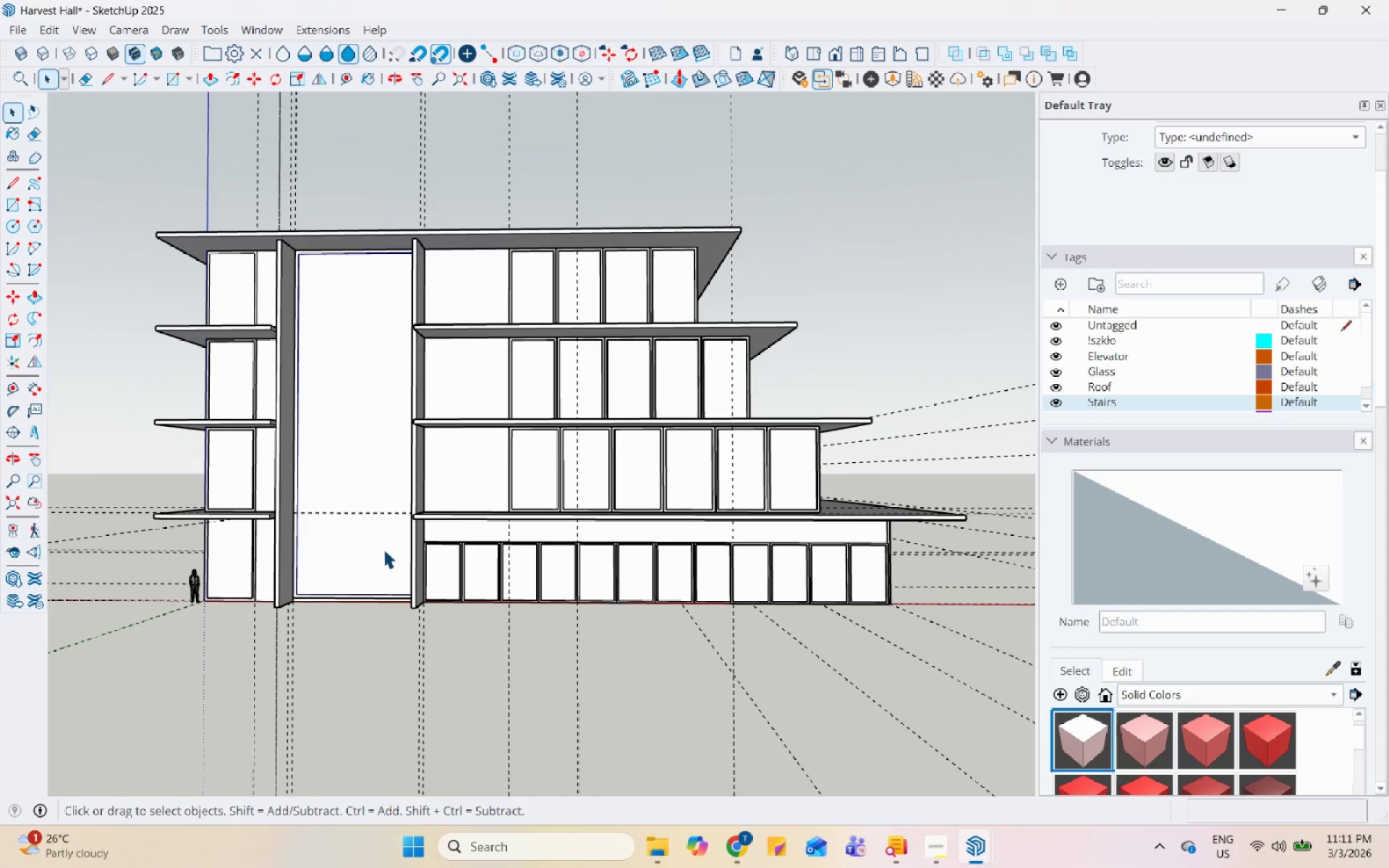 
wait(33.1)
 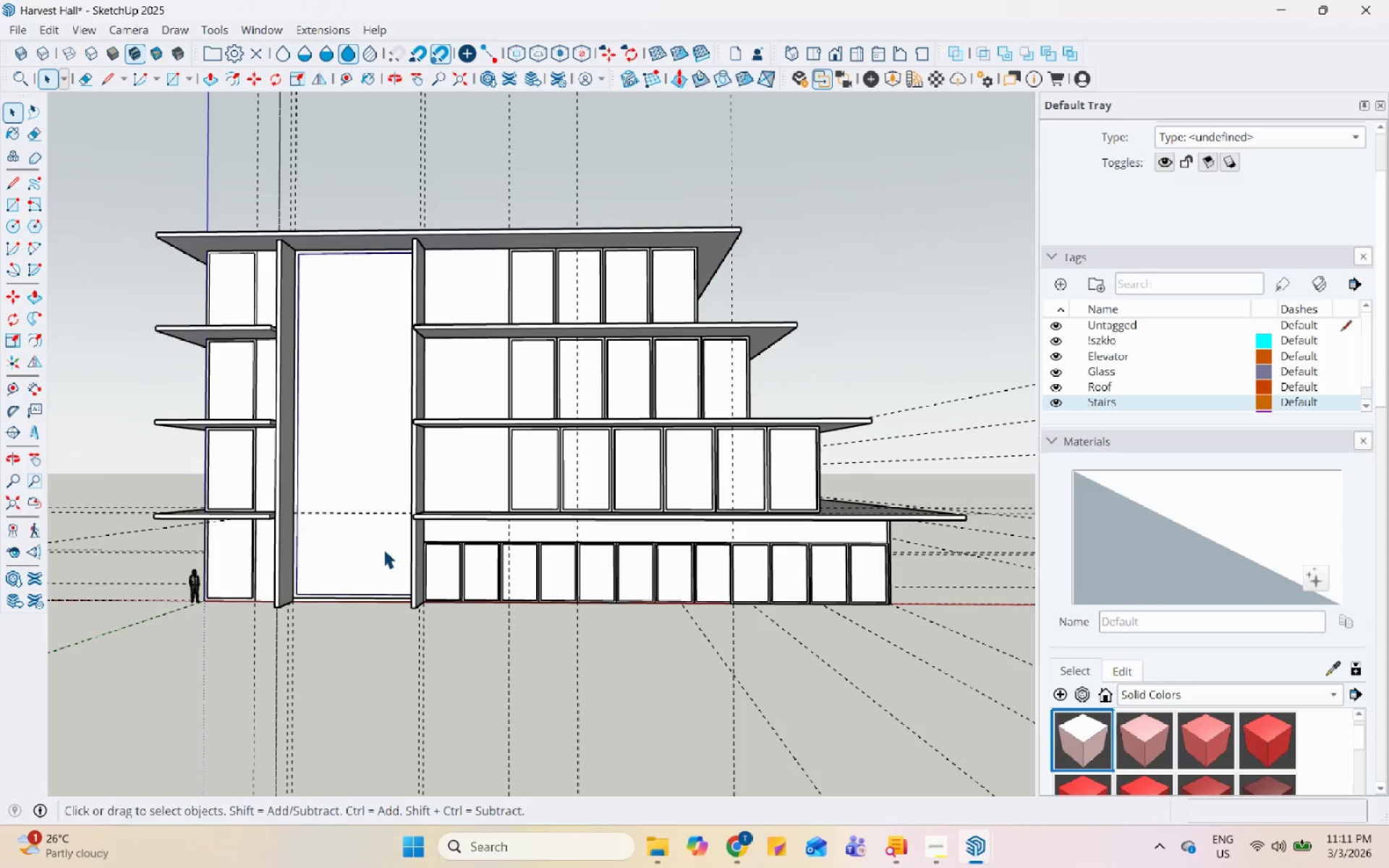 
scroll: coordinate [415, 601], scroll_direction: up, amount: 13.0
 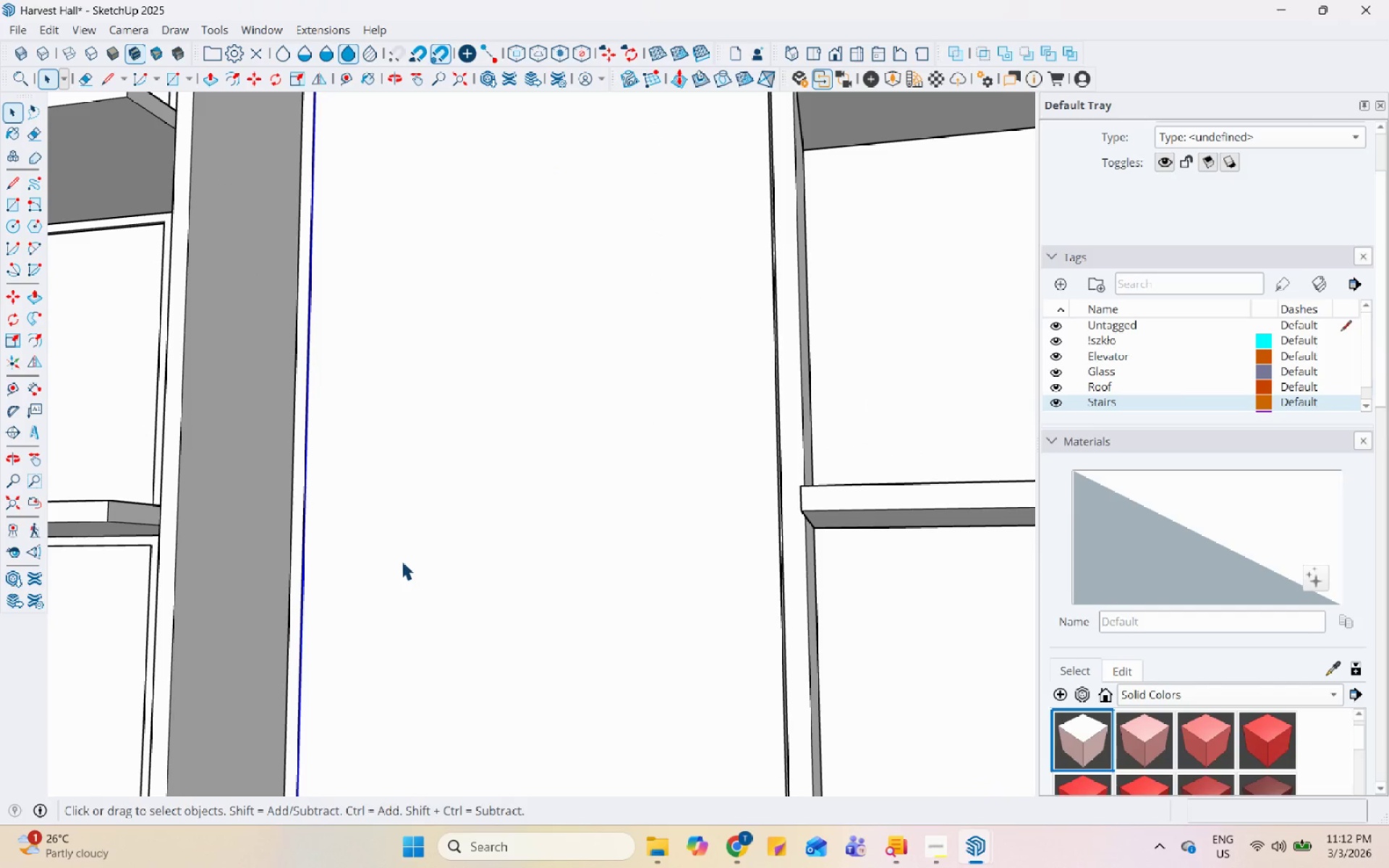 
scroll: coordinate [436, 428], scroll_direction: down, amount: 13.0
 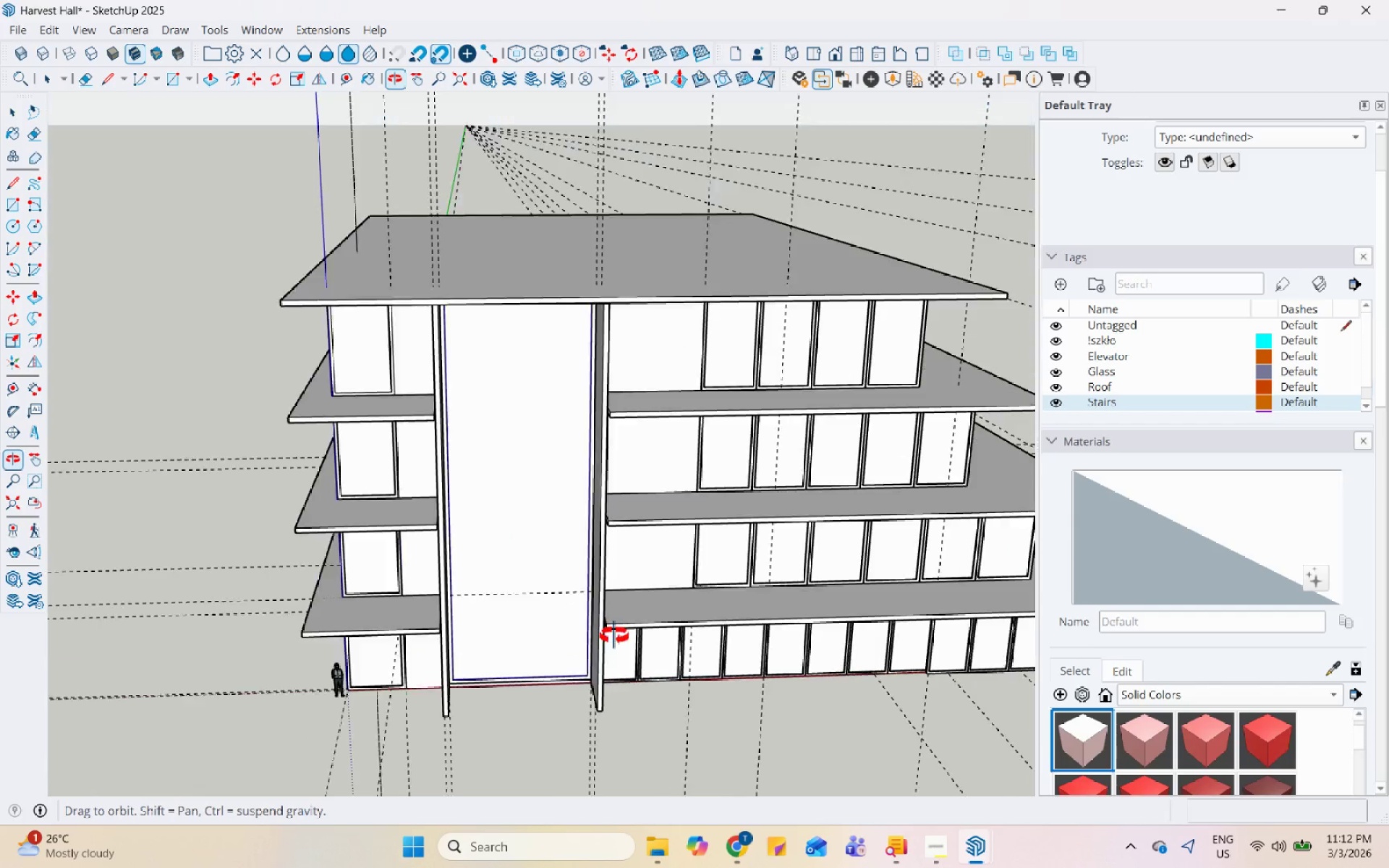 
scroll: coordinate [581, 692], scroll_direction: up, amount: 6.0
 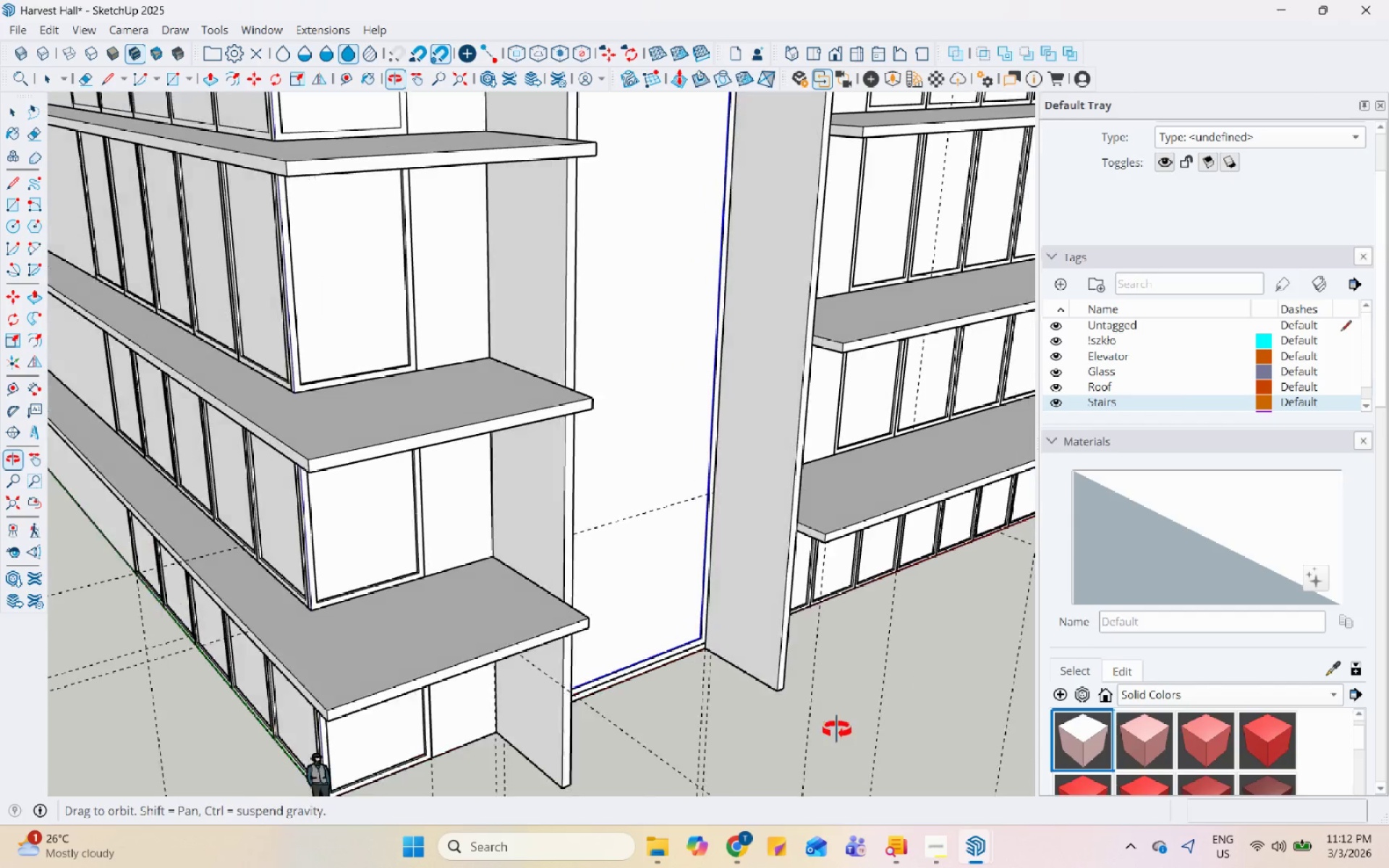 
scroll: coordinate [710, 672], scroll_direction: down, amount: 7.0
 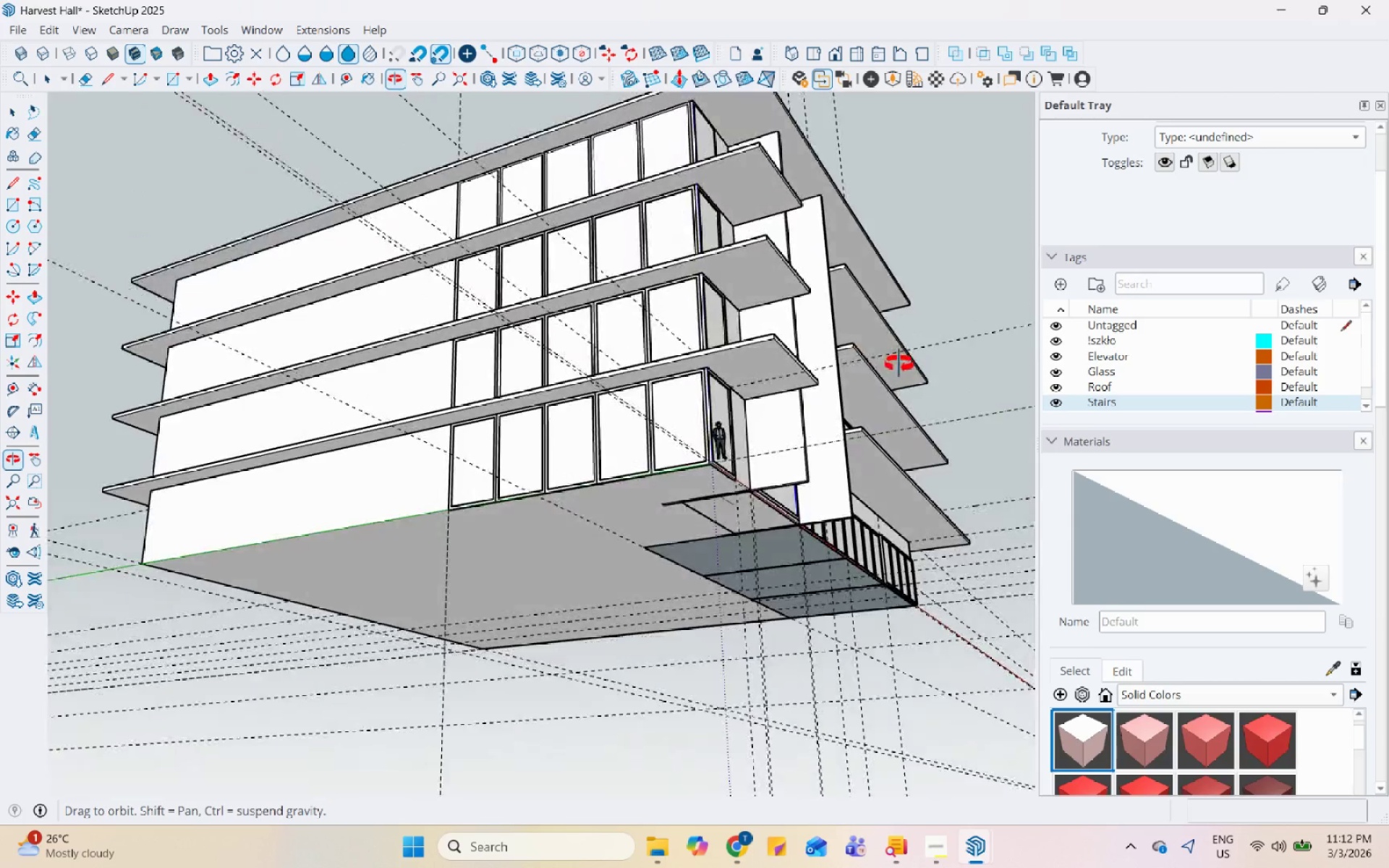 
scroll: coordinate [746, 416], scroll_direction: up, amount: 3.0
 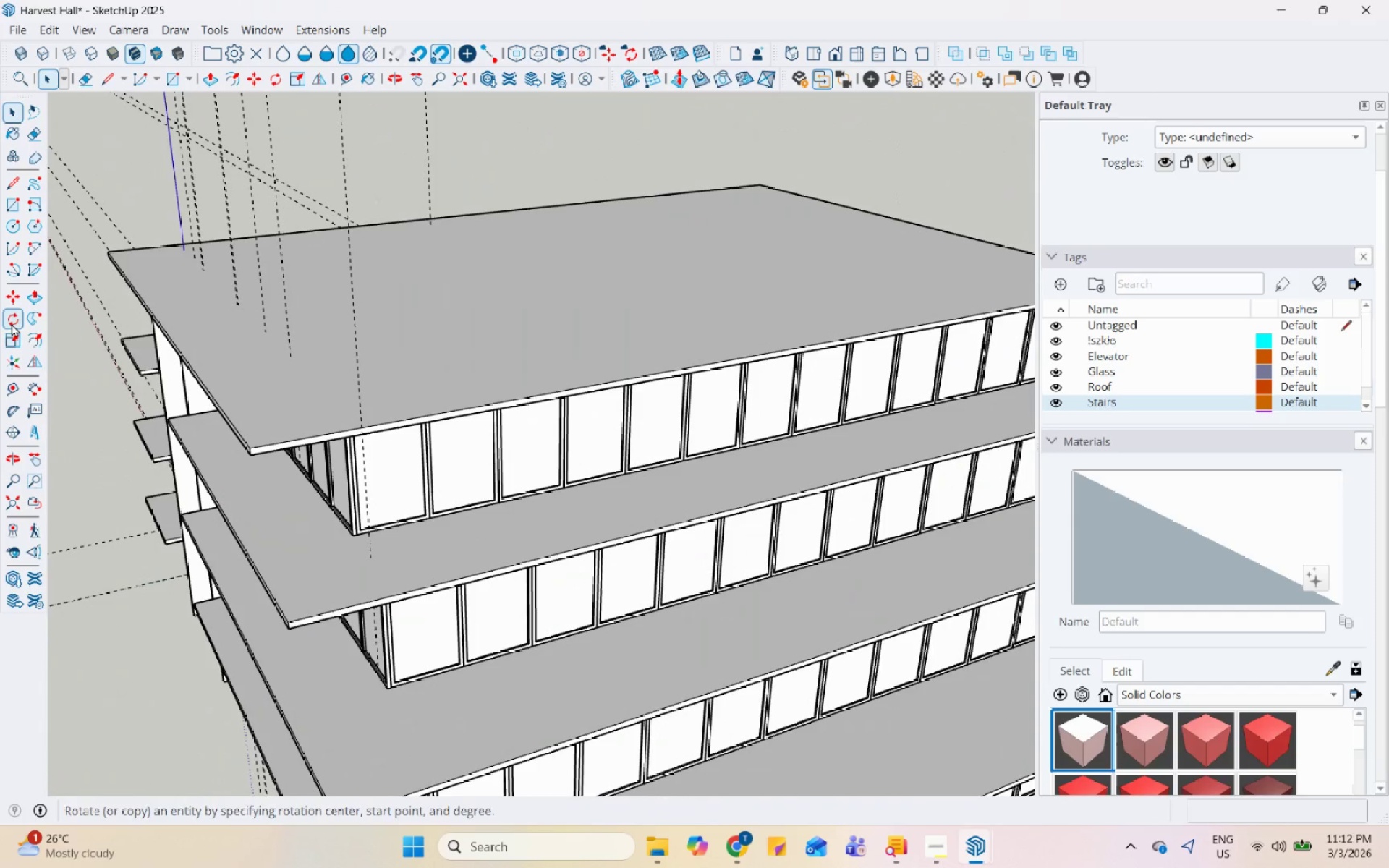 
left_click_drag(start_coordinate=[6, 387], to_coordinate=[12, 387])
 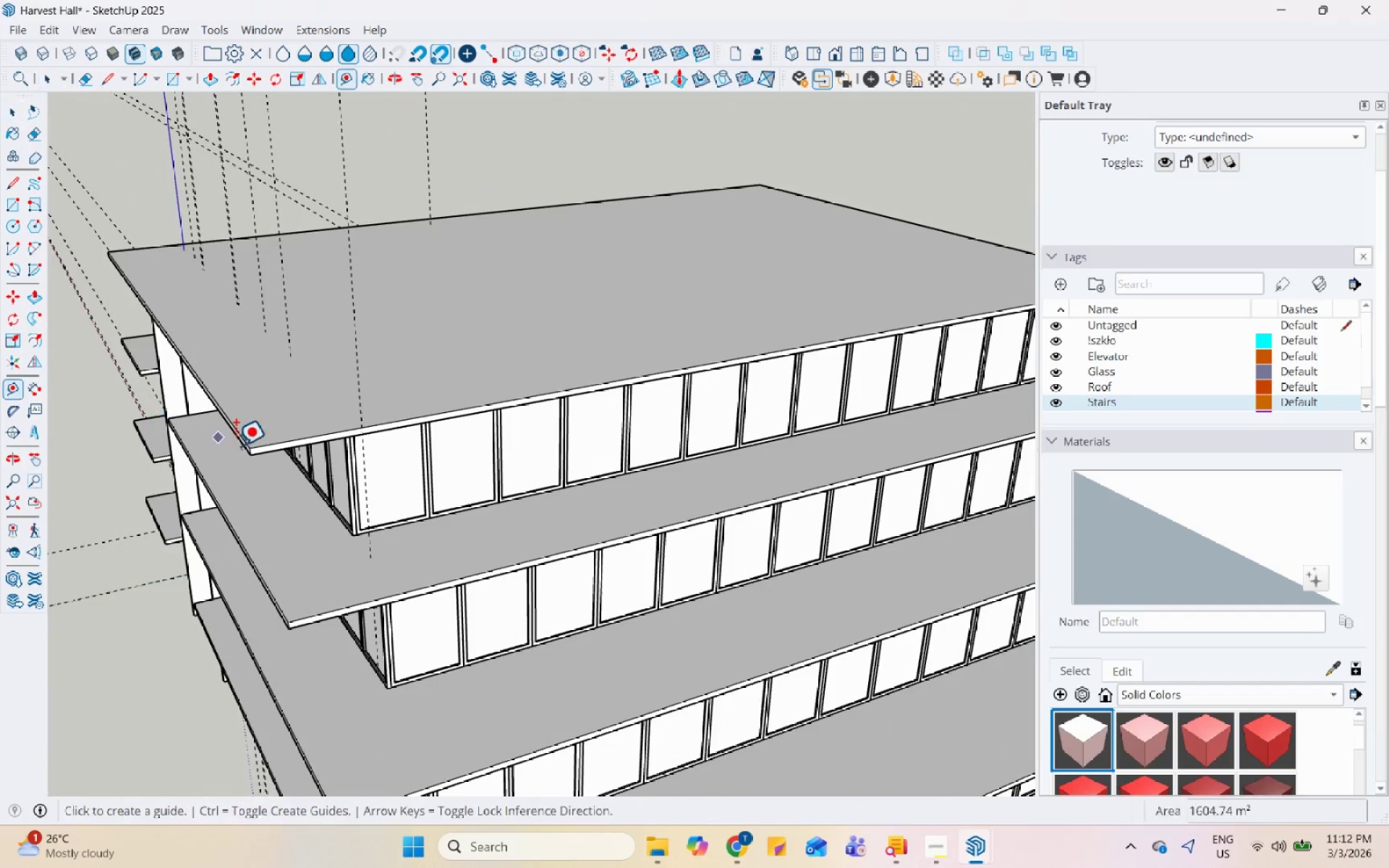 
scroll: coordinate [291, 461], scroll_direction: up, amount: 10.0
 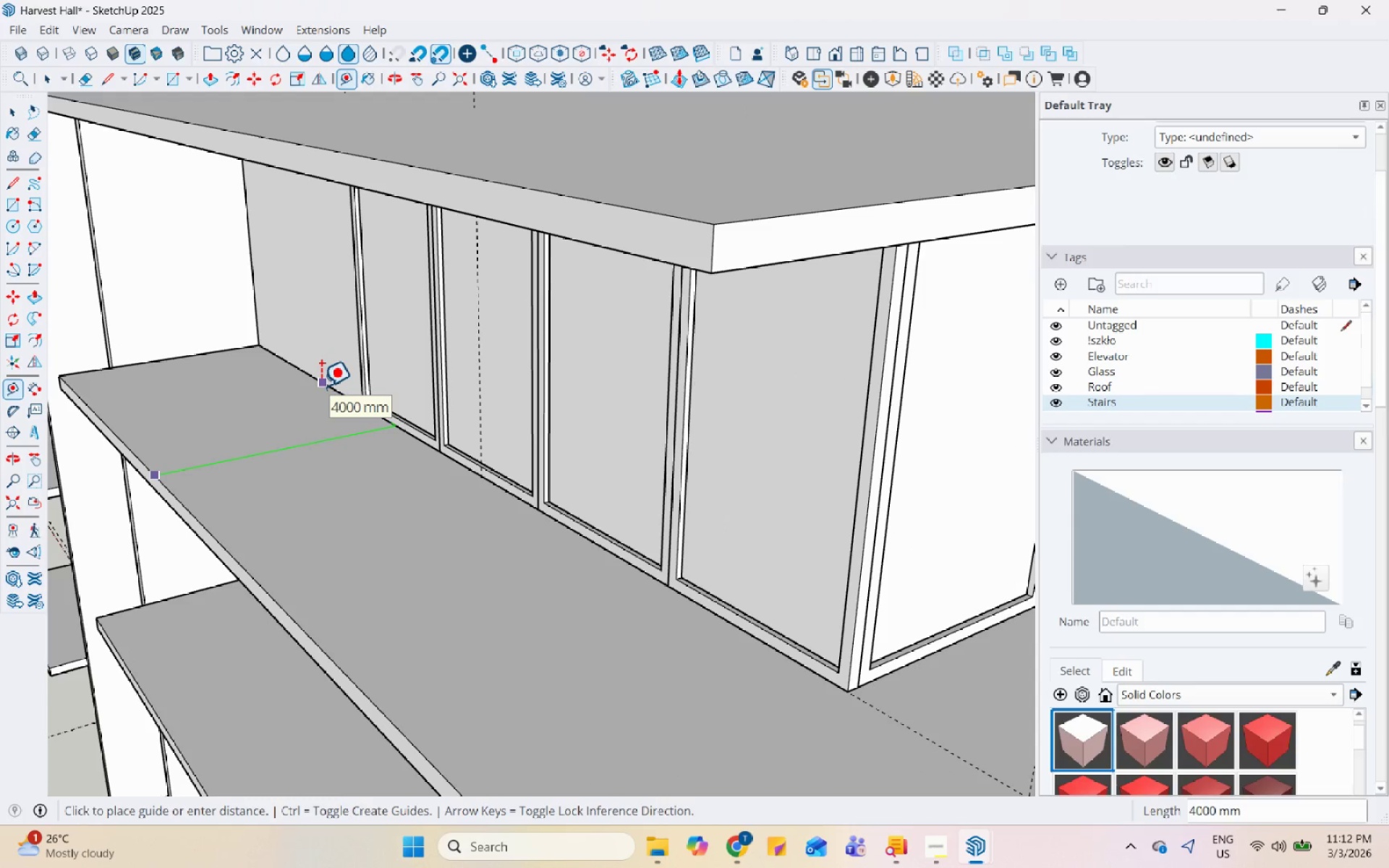 
key(Escape)
 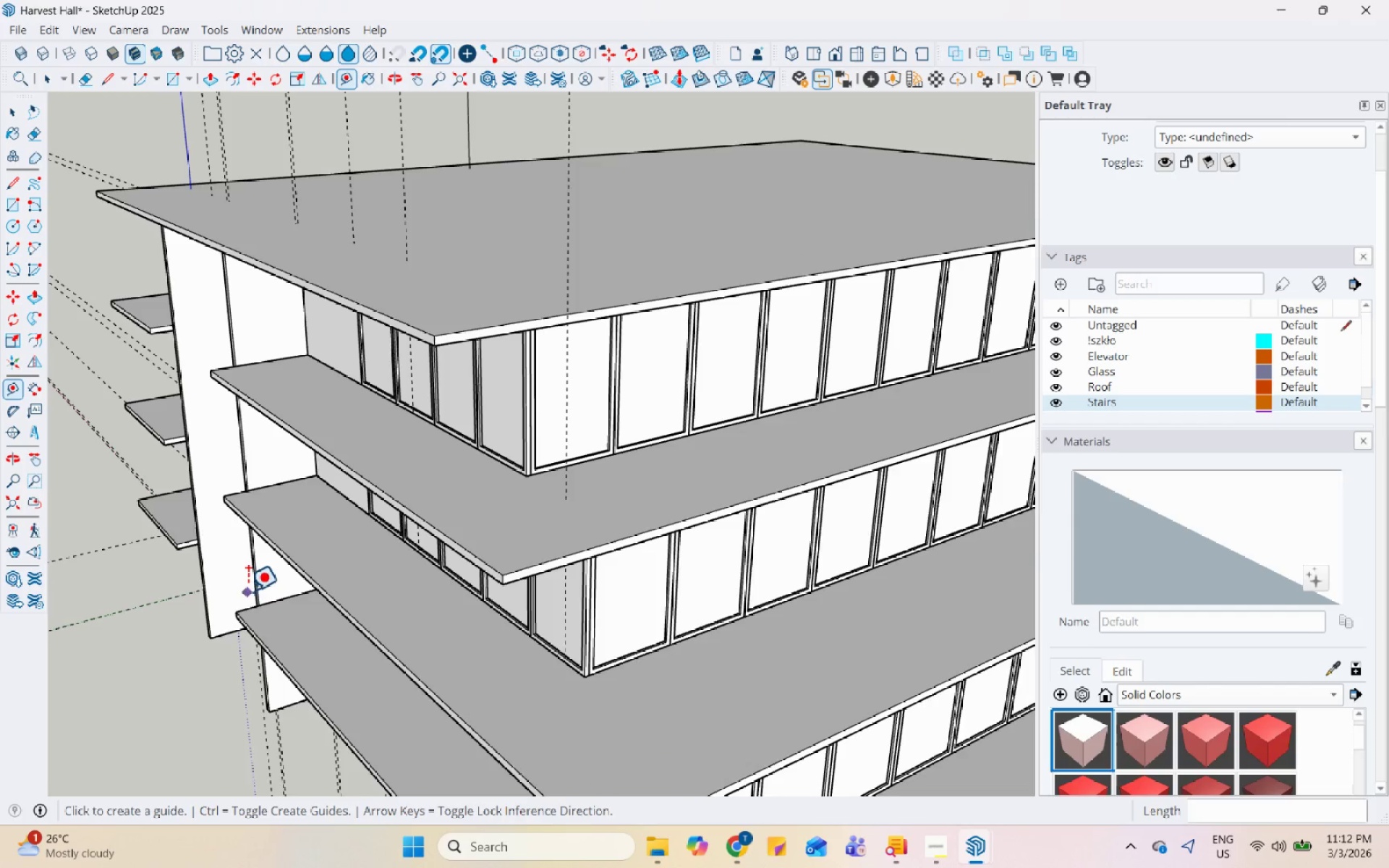 
scroll: coordinate [360, 365], scroll_direction: down, amount: 8.0
 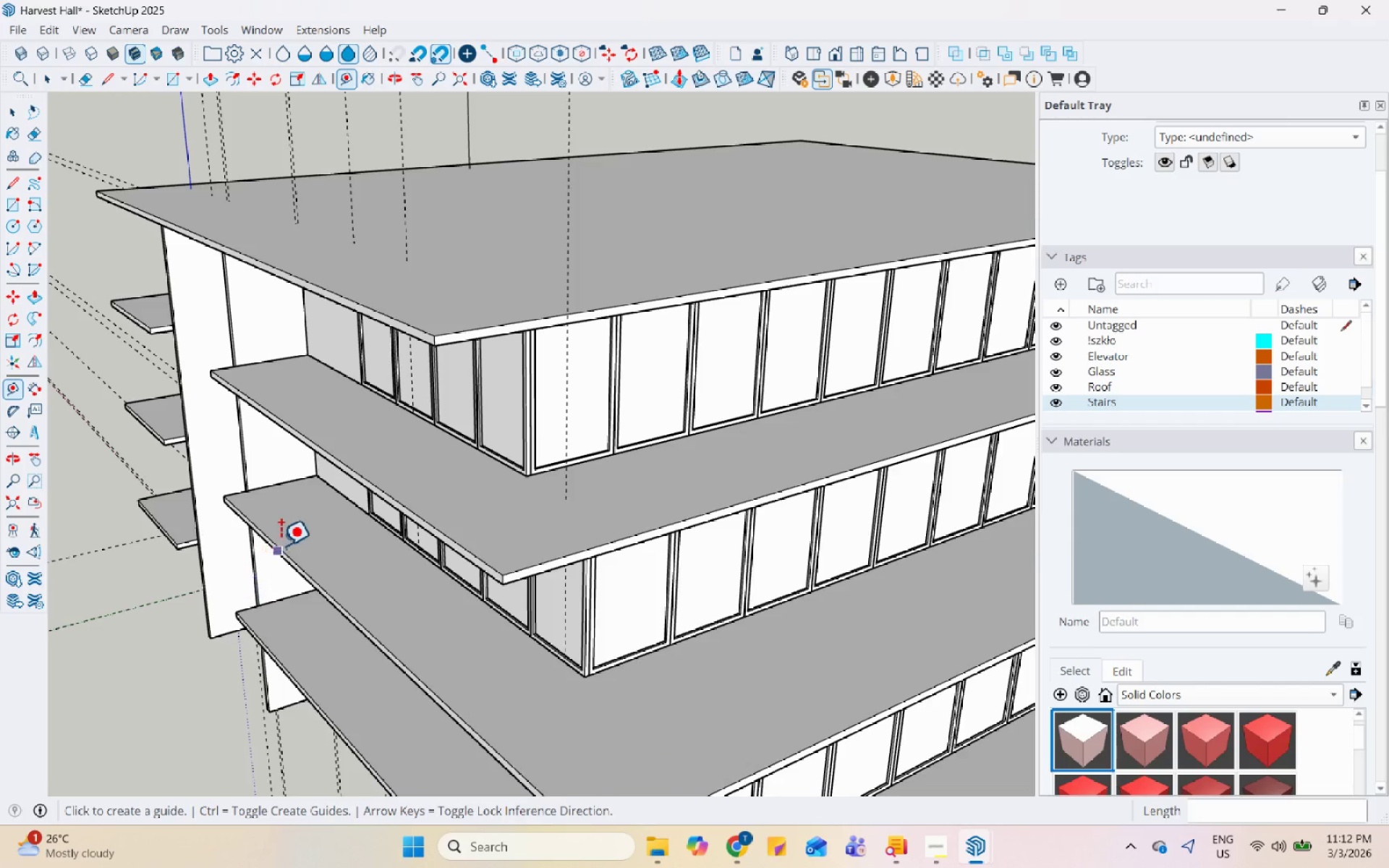 
left_click([271, 548])
 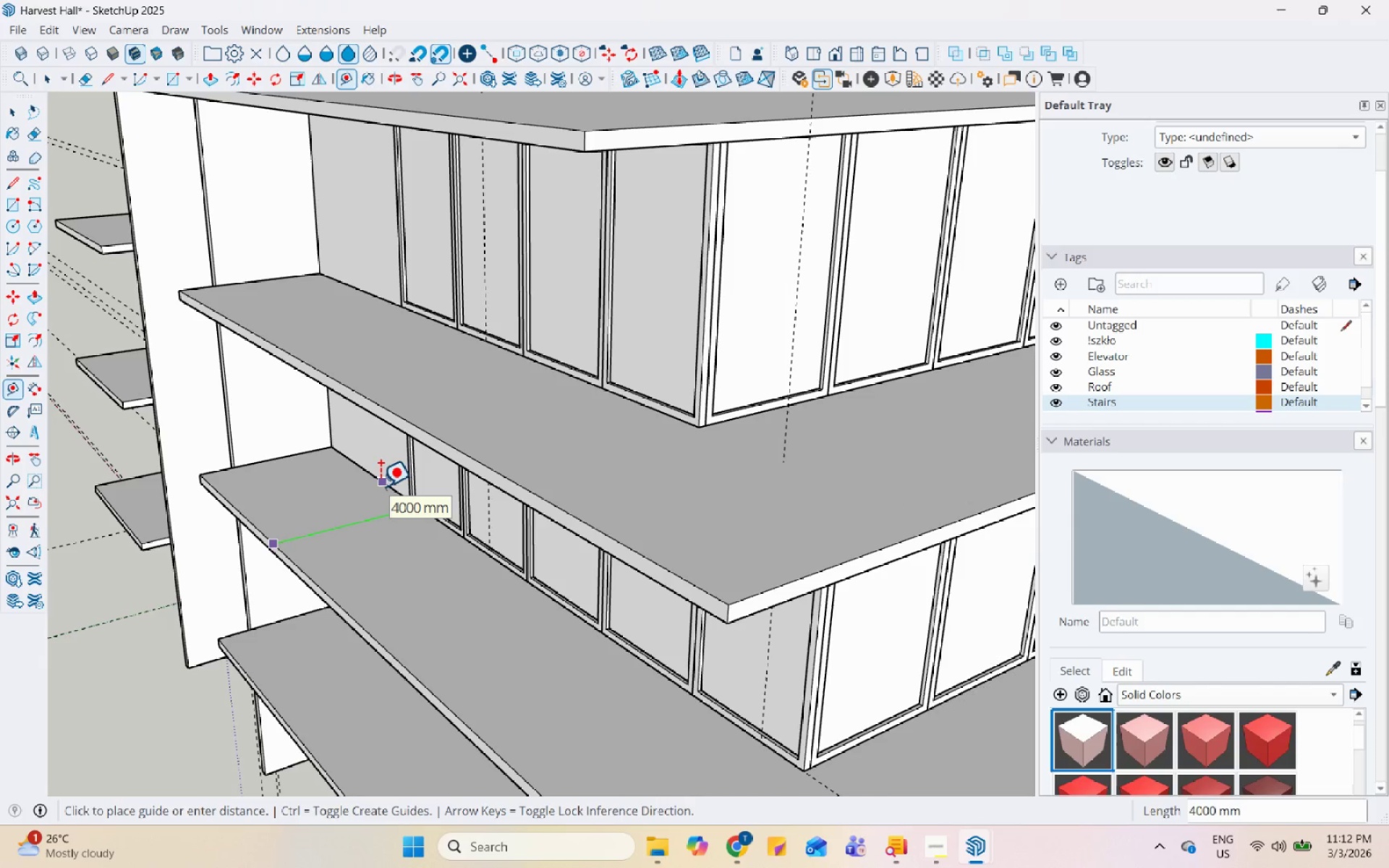 
scroll: coordinate [280, 545], scroll_direction: up, amount: 4.0
 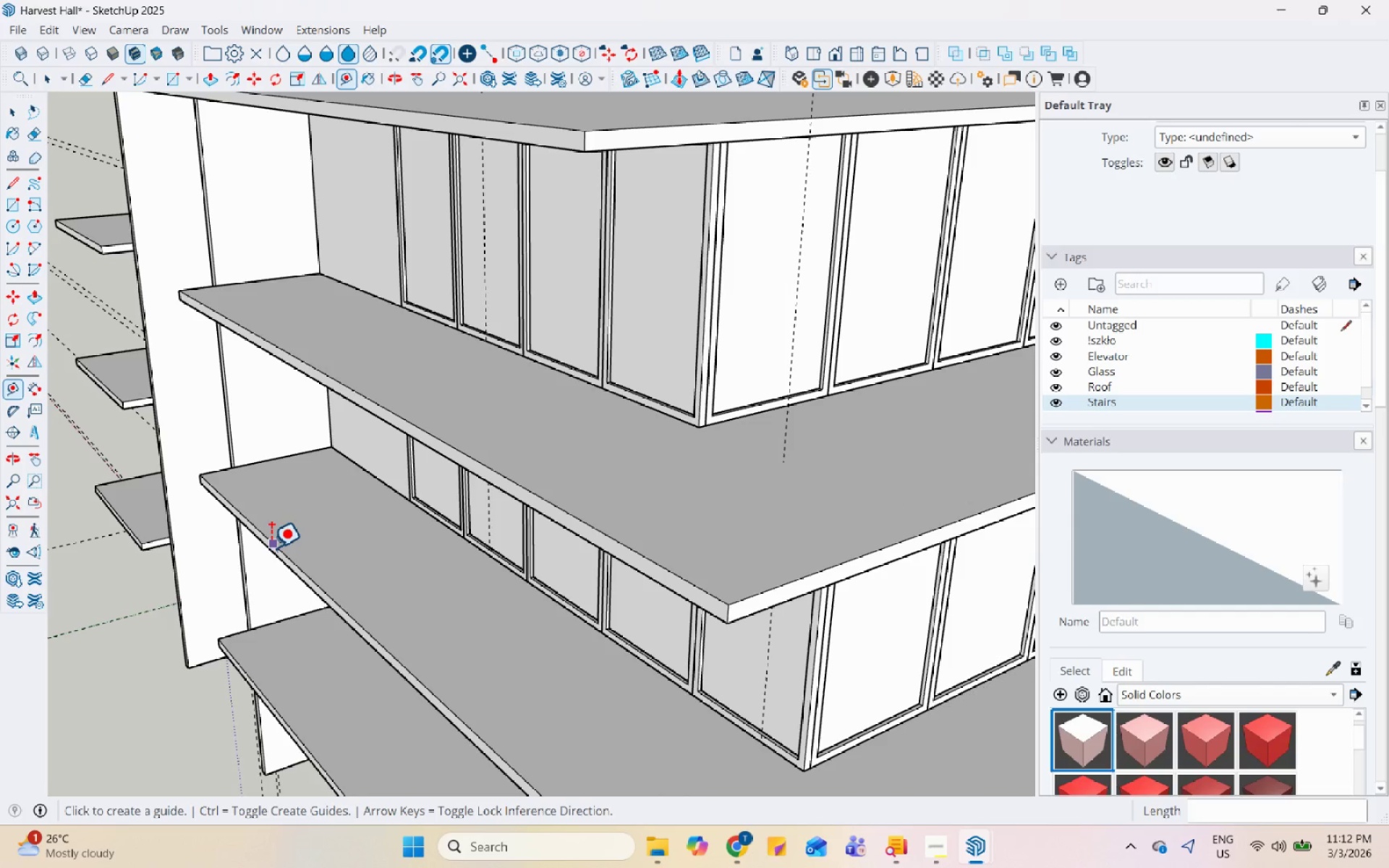 
key(Escape)
 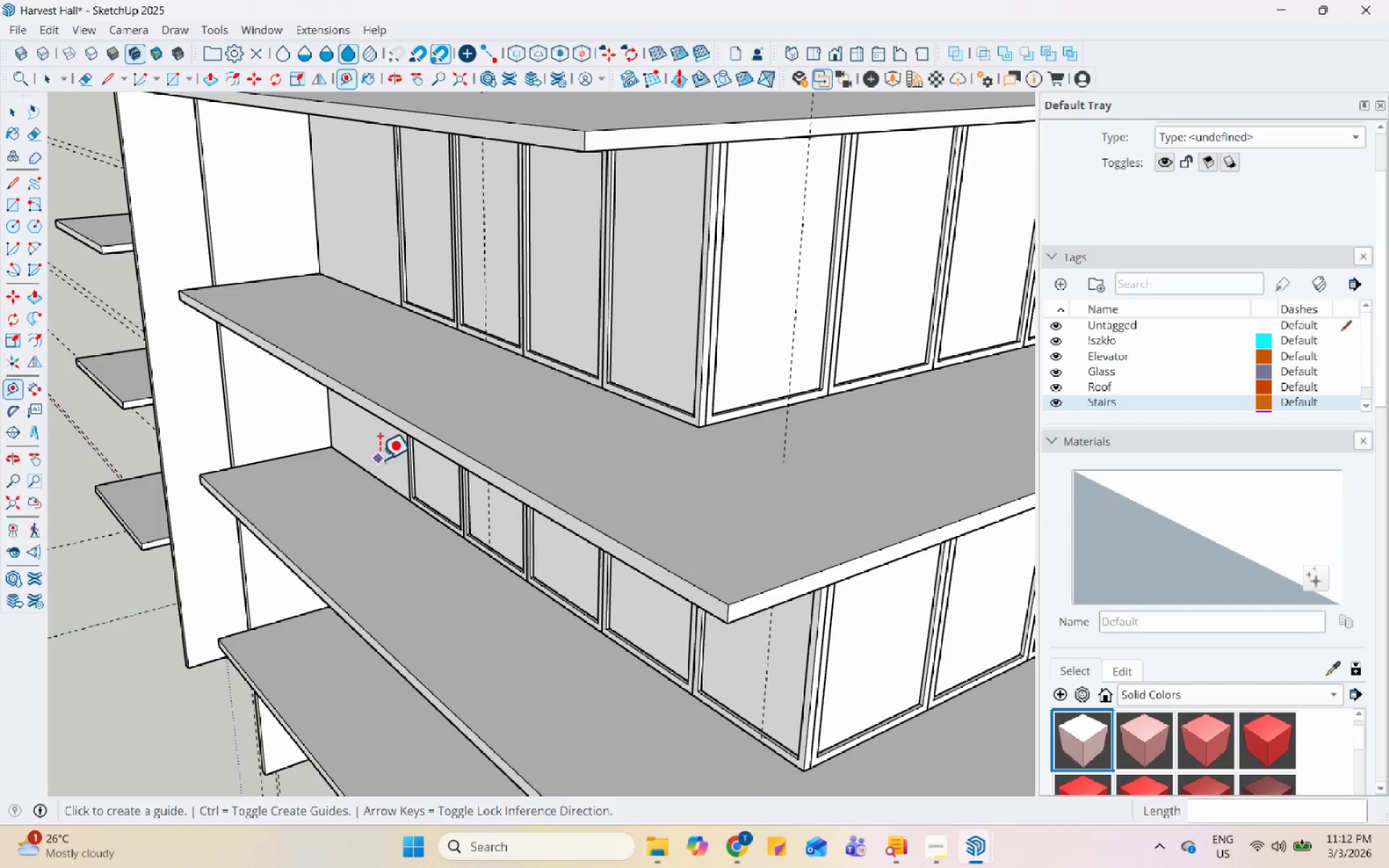 
left_click([341, 632])
 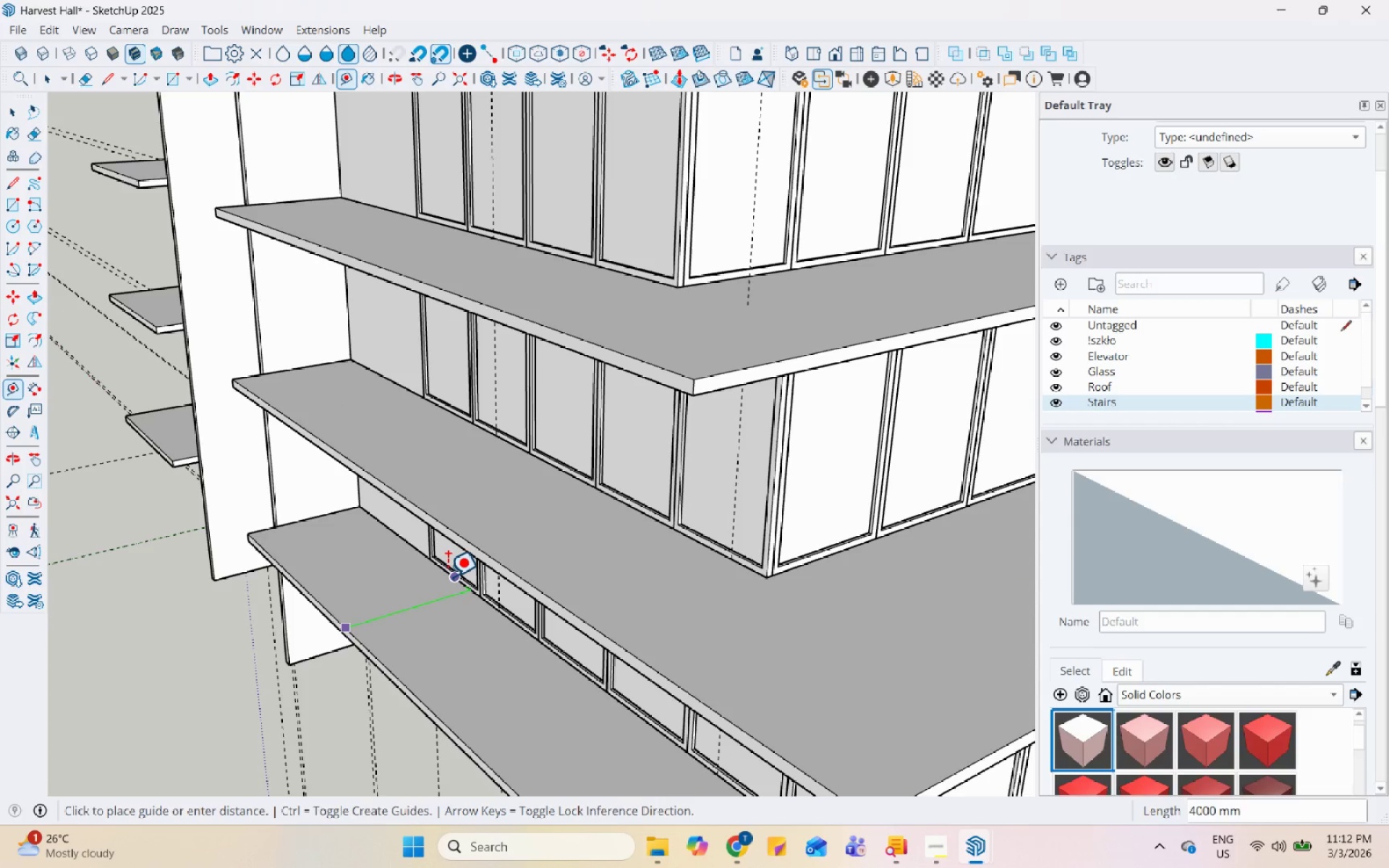 
scroll: coordinate [344, 636], scroll_direction: down, amount: 1.0
 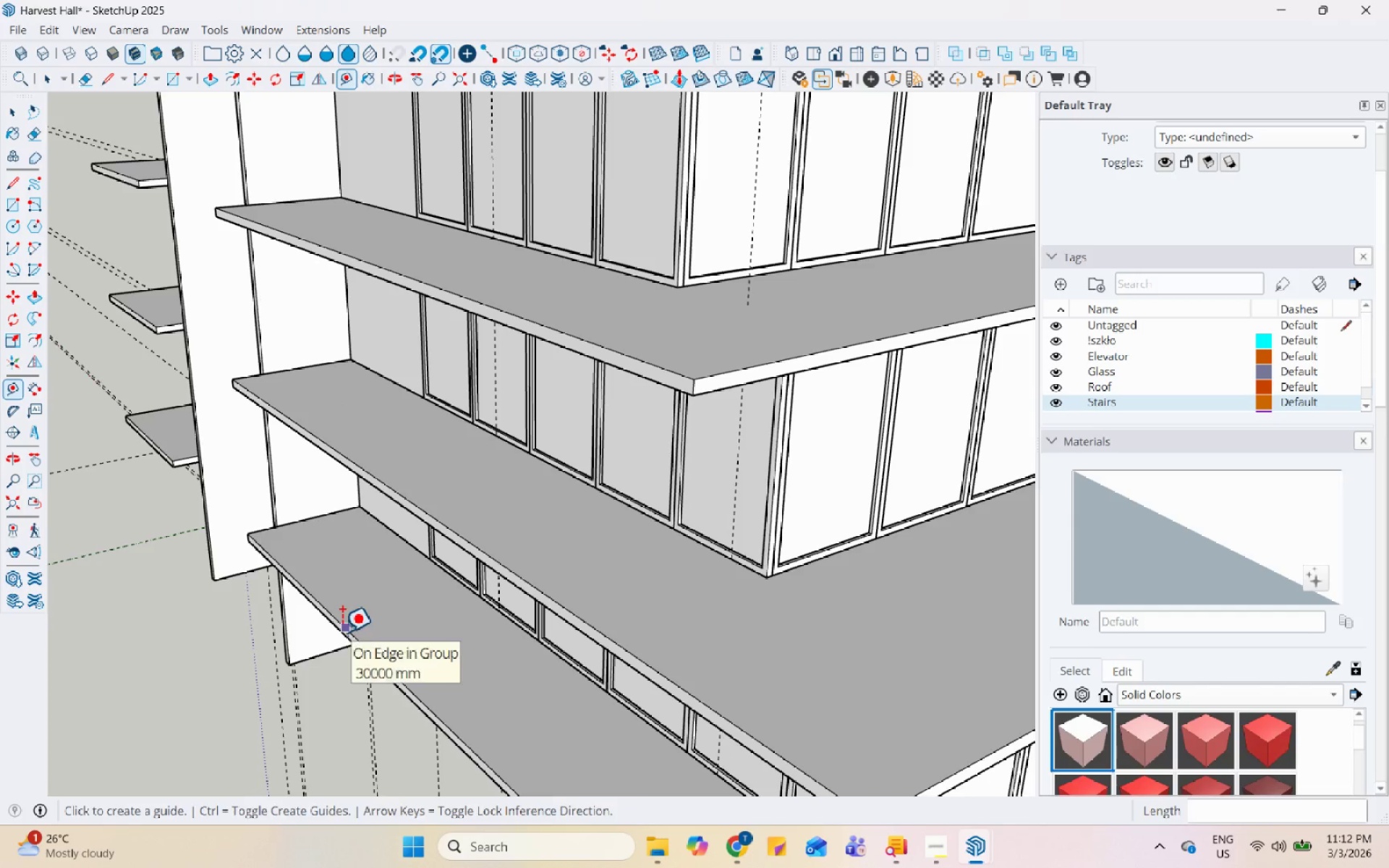 
key(Escape)
 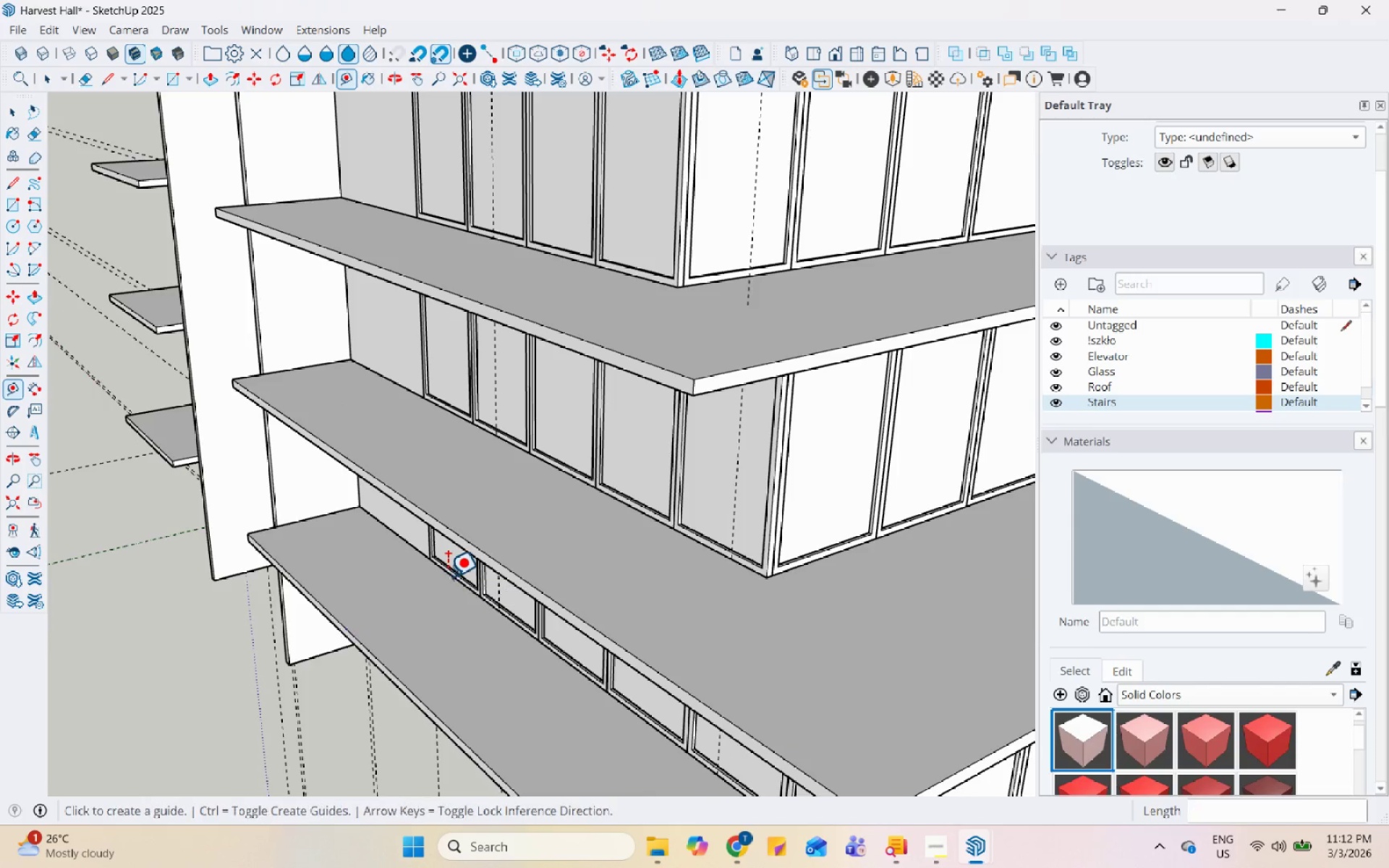 
scroll: coordinate [447, 576], scroll_direction: down, amount: 6.0
 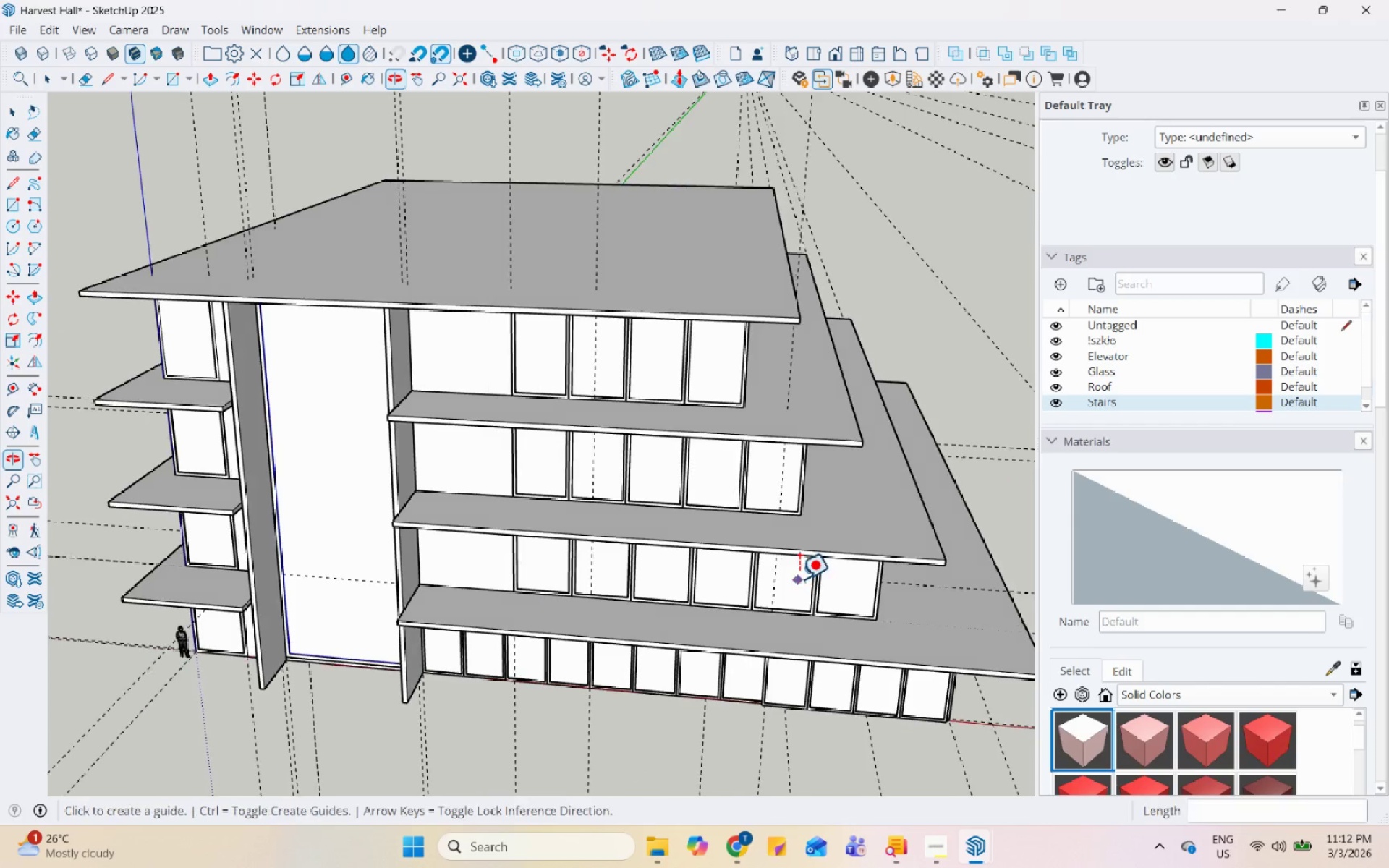 
scroll: coordinate [571, 454], scroll_direction: up, amount: 7.0
 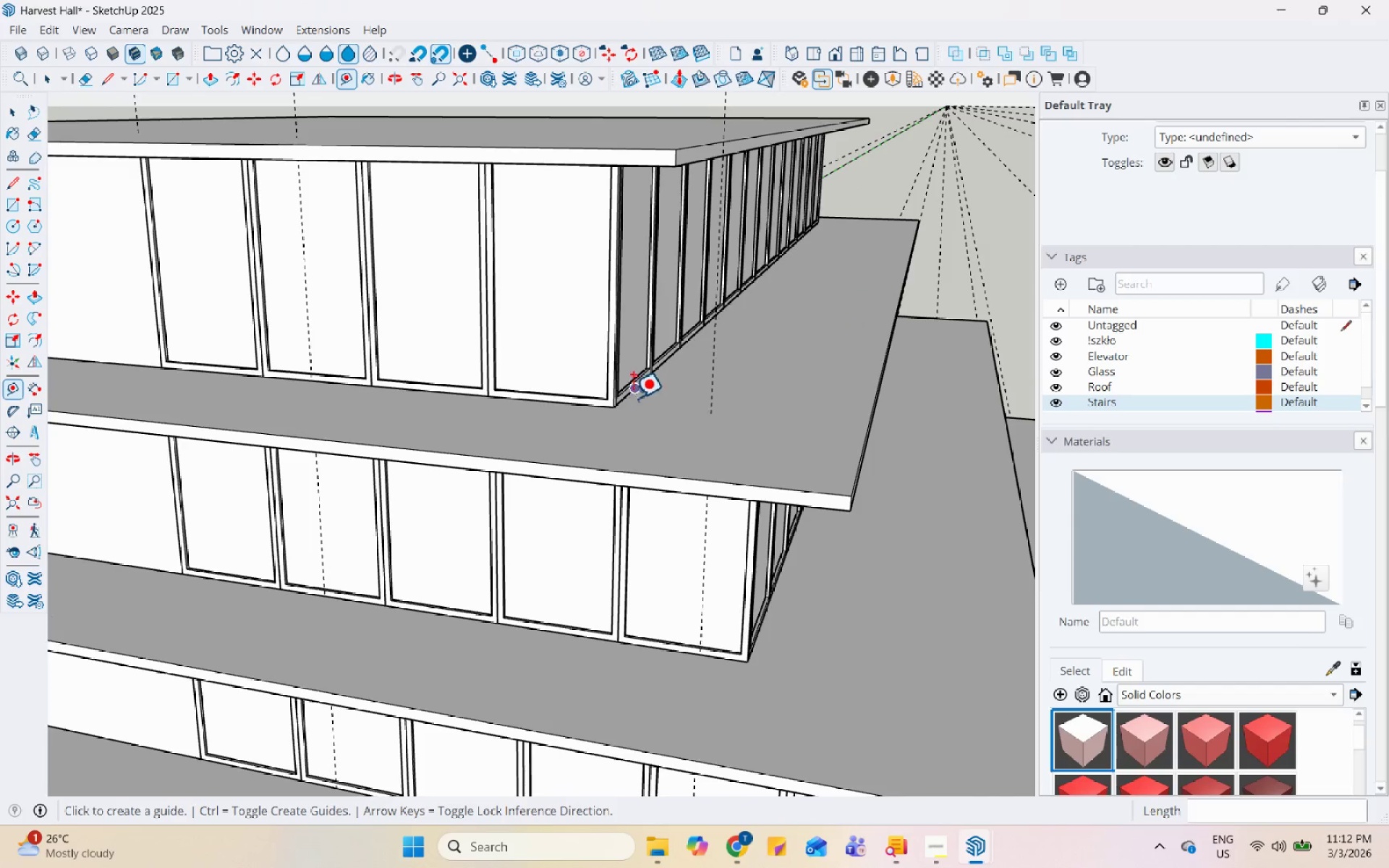 
left_click([629, 395])
 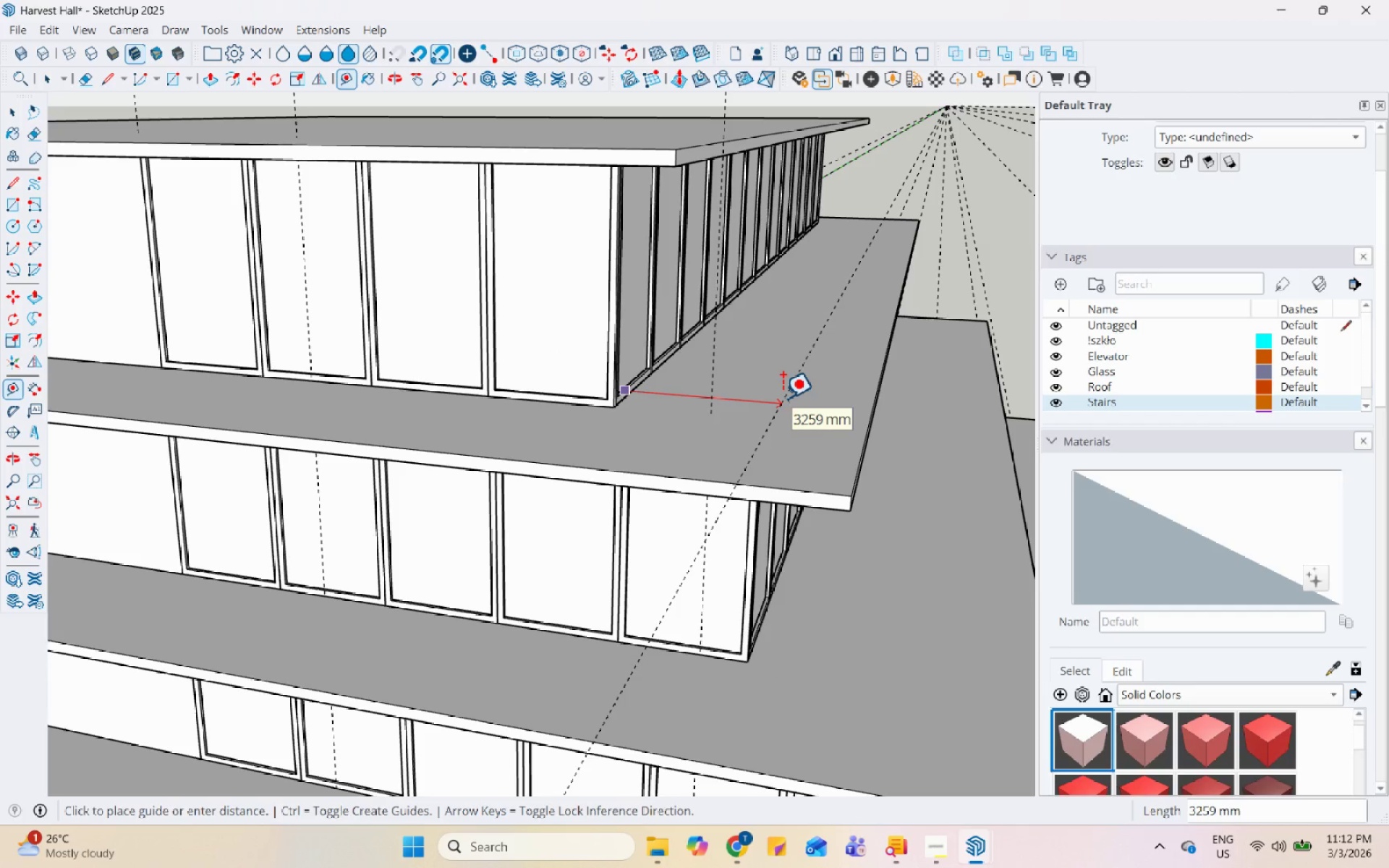 
key(Escape)
 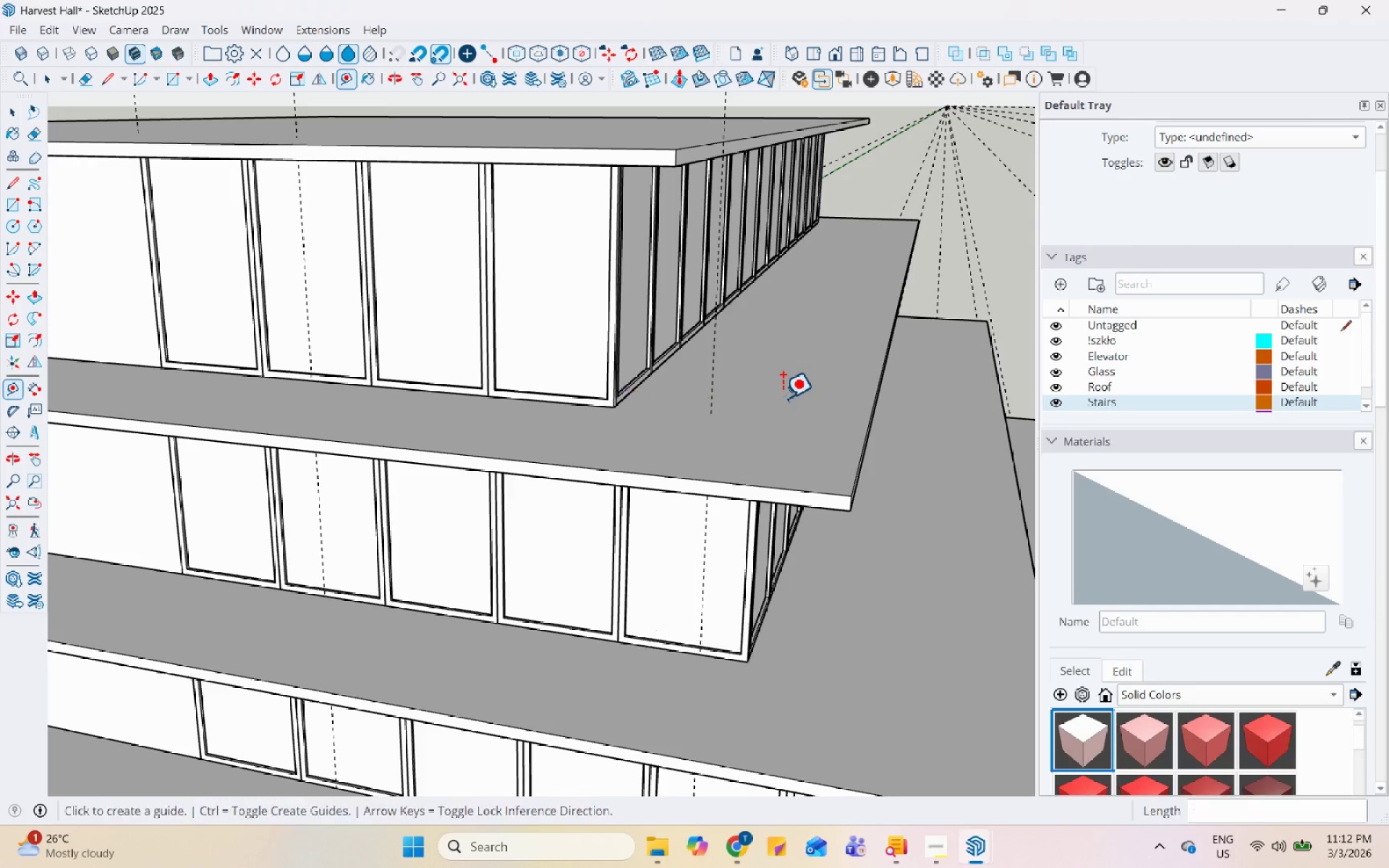 
scroll: coordinate [782, 398], scroll_direction: down, amount: 5.0
 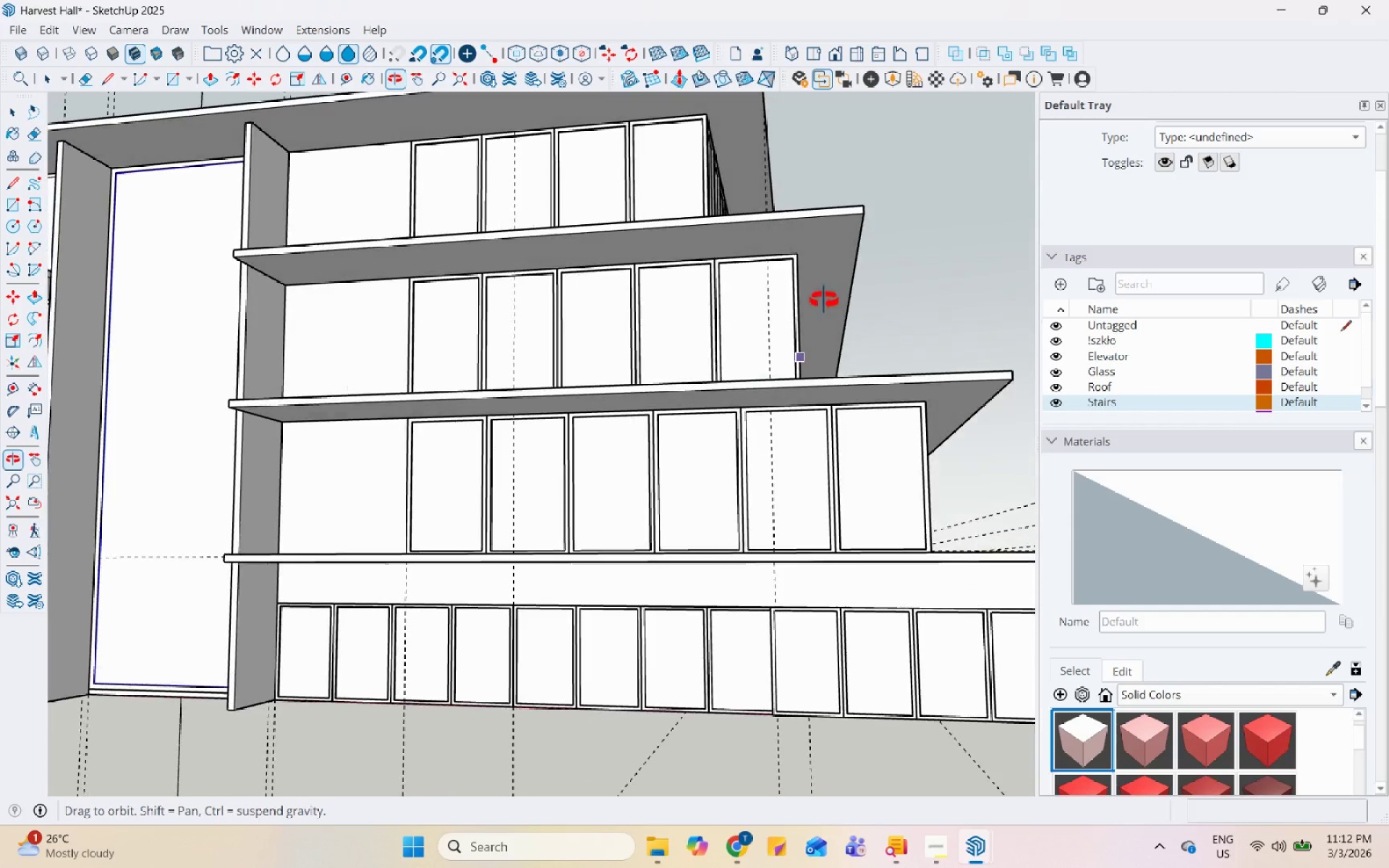 
key(Space)
 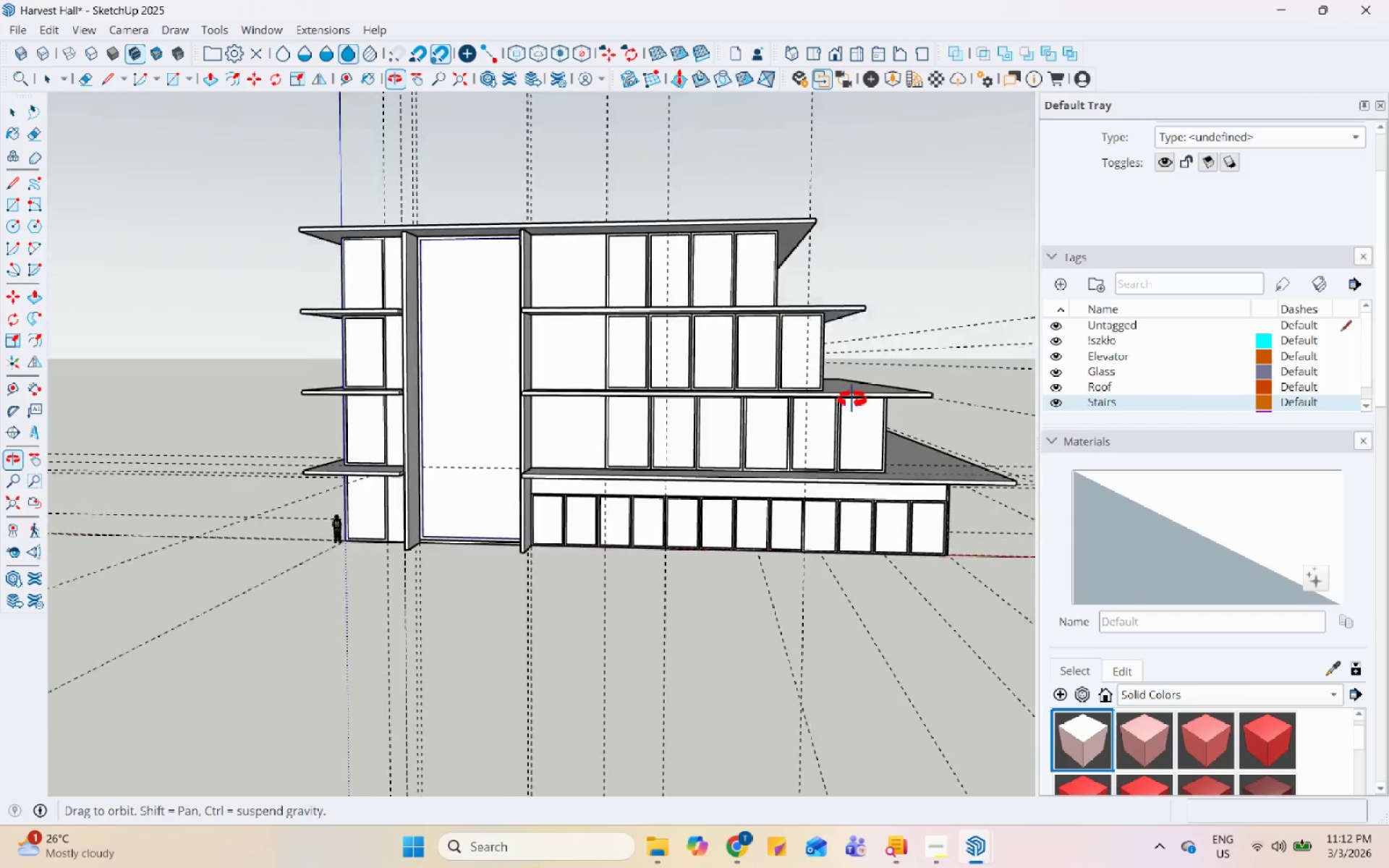 
scroll: coordinate [815, 305], scroll_direction: down, amount: 6.0
 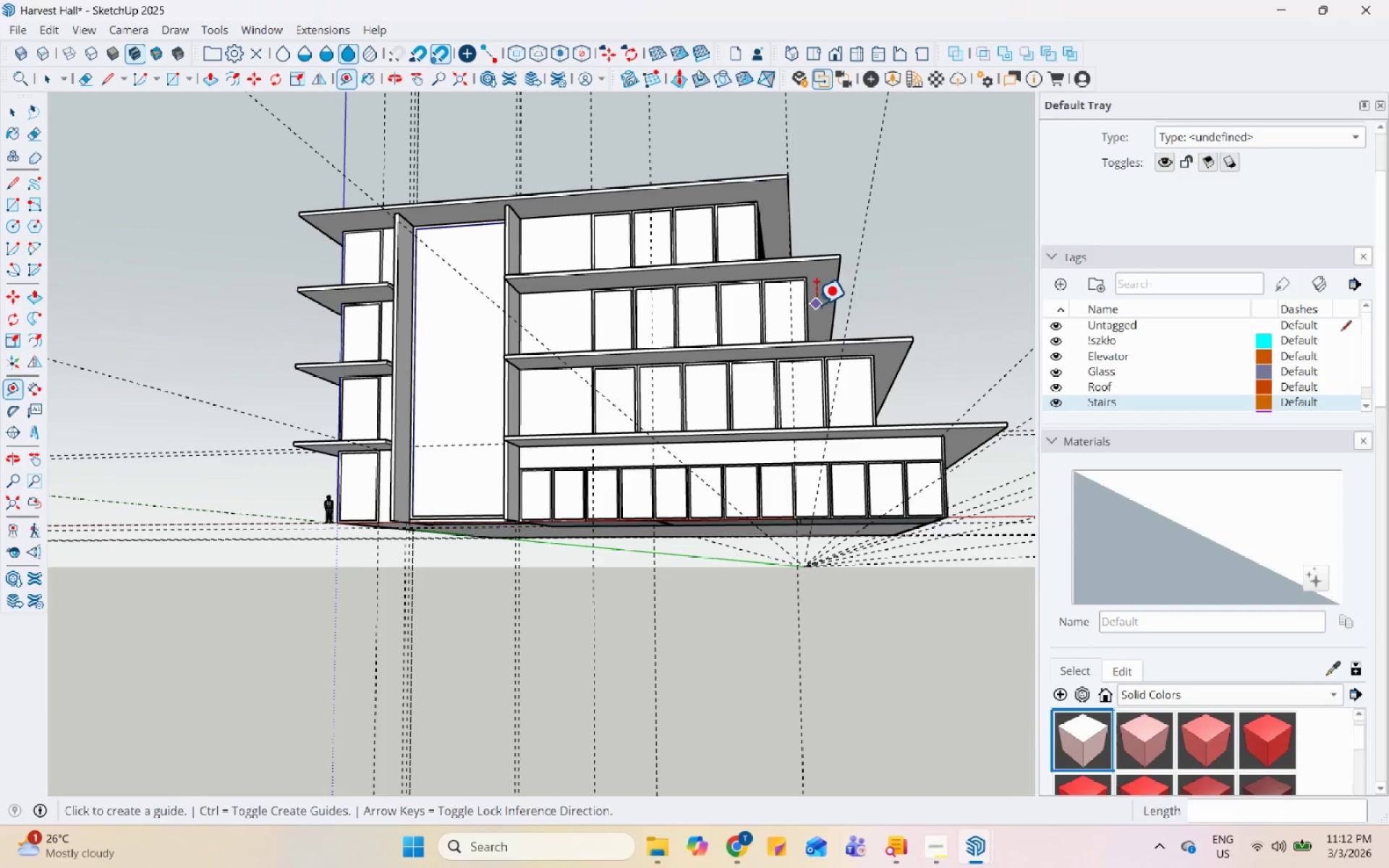 
scroll: coordinate [861, 407], scroll_direction: up, amount: 1.0
 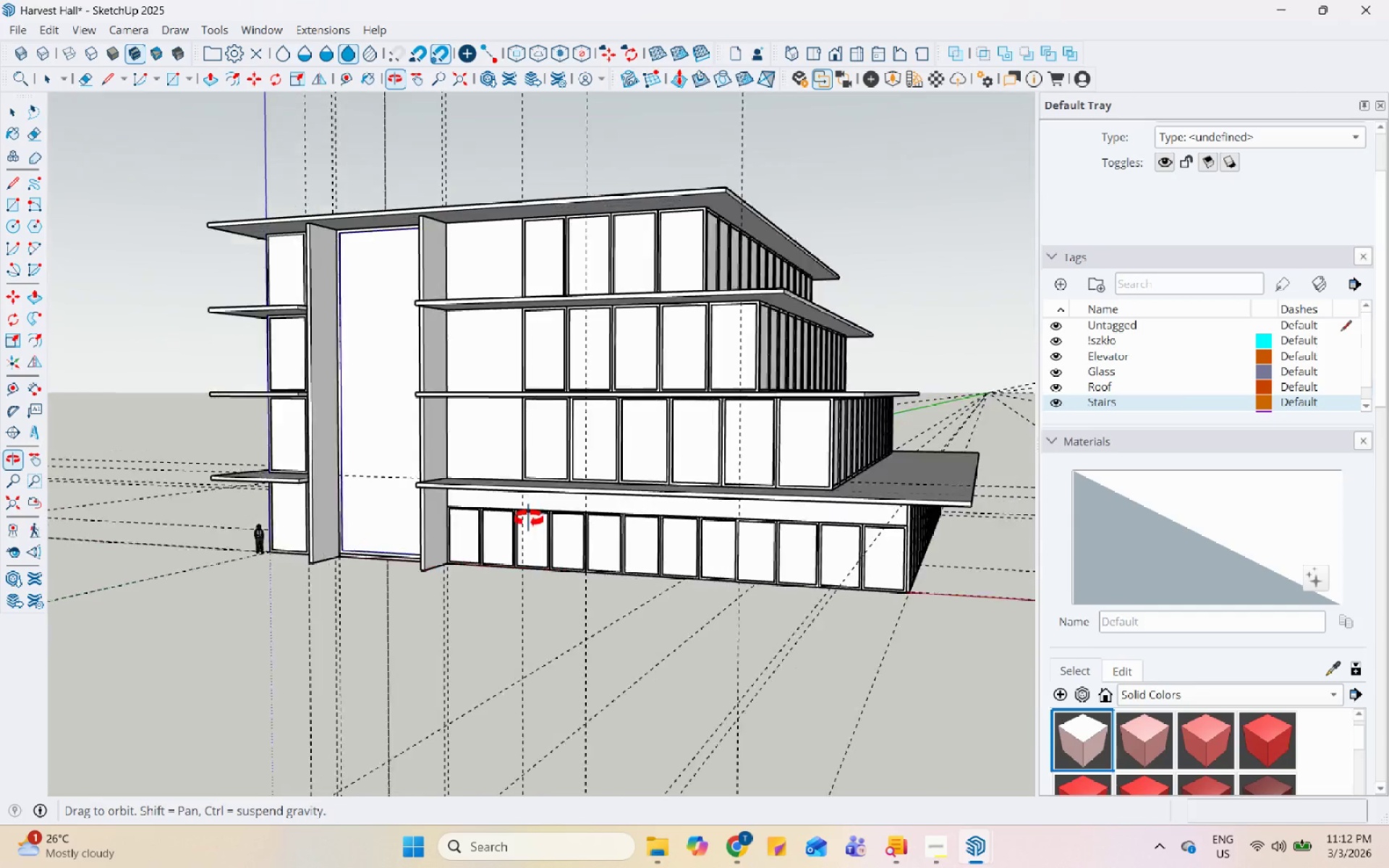 
key(Control+S)
 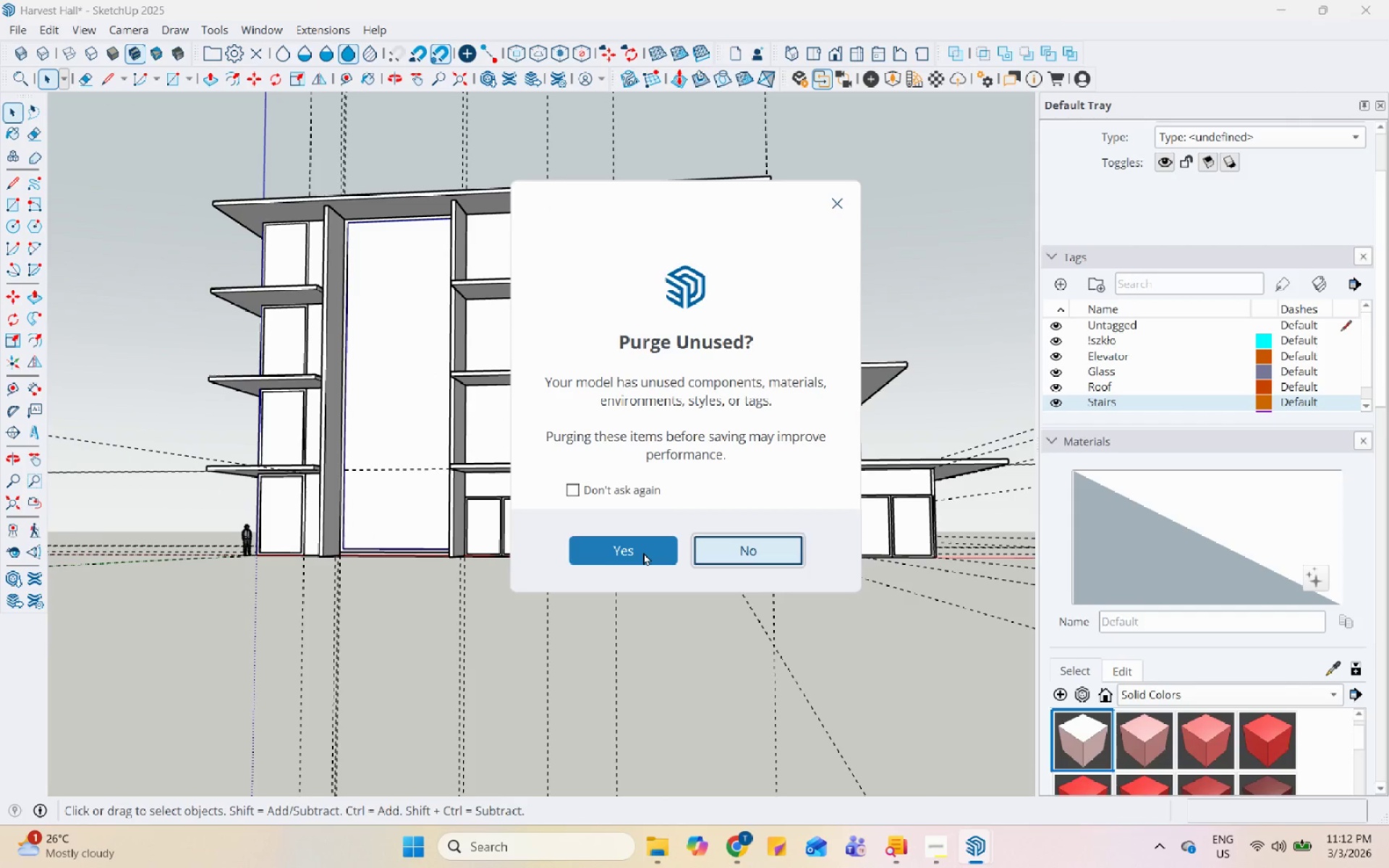 
left_click([643, 552])
 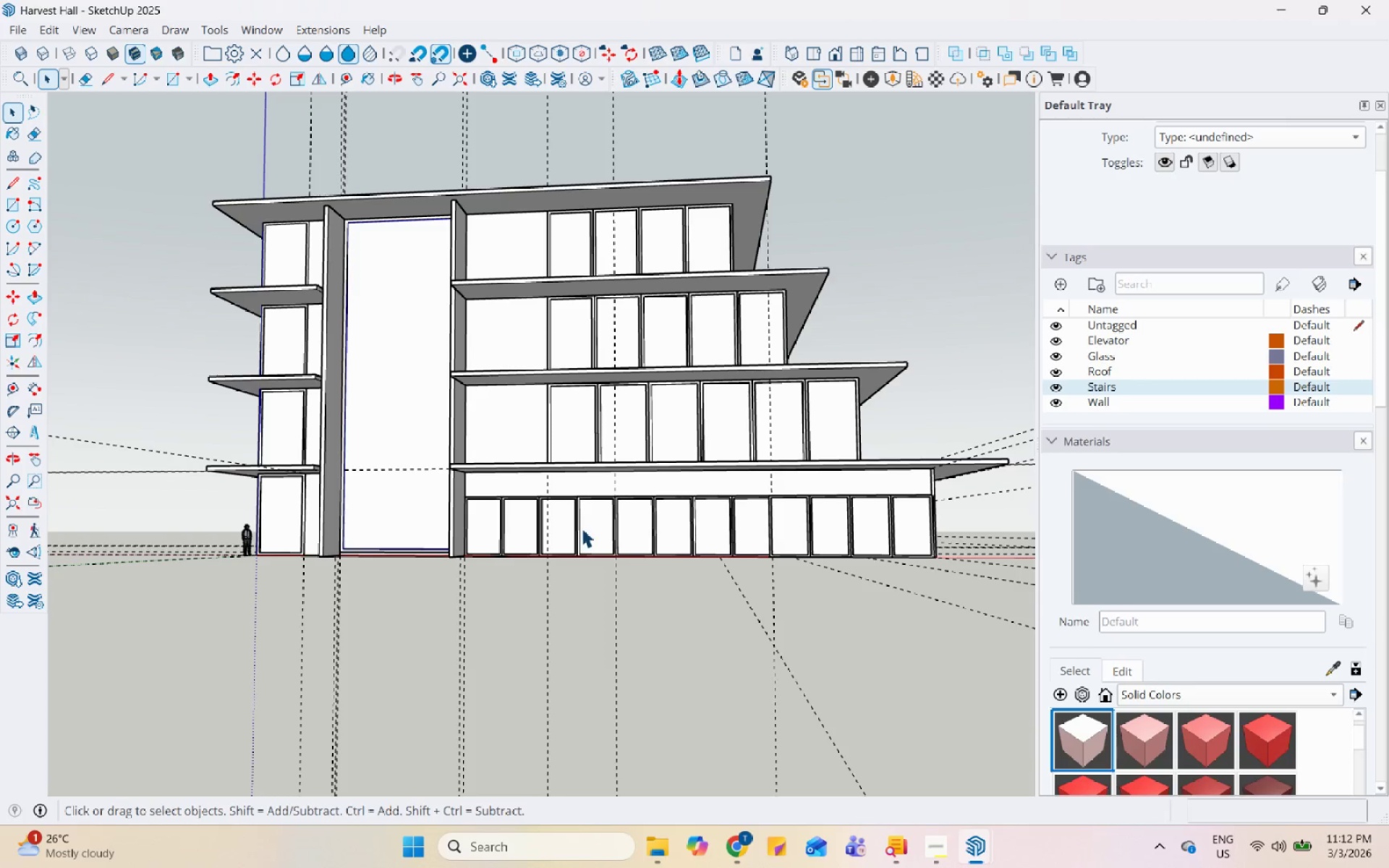 
scroll: coordinate [384, 529], scroll_direction: up, amount: 15.0
 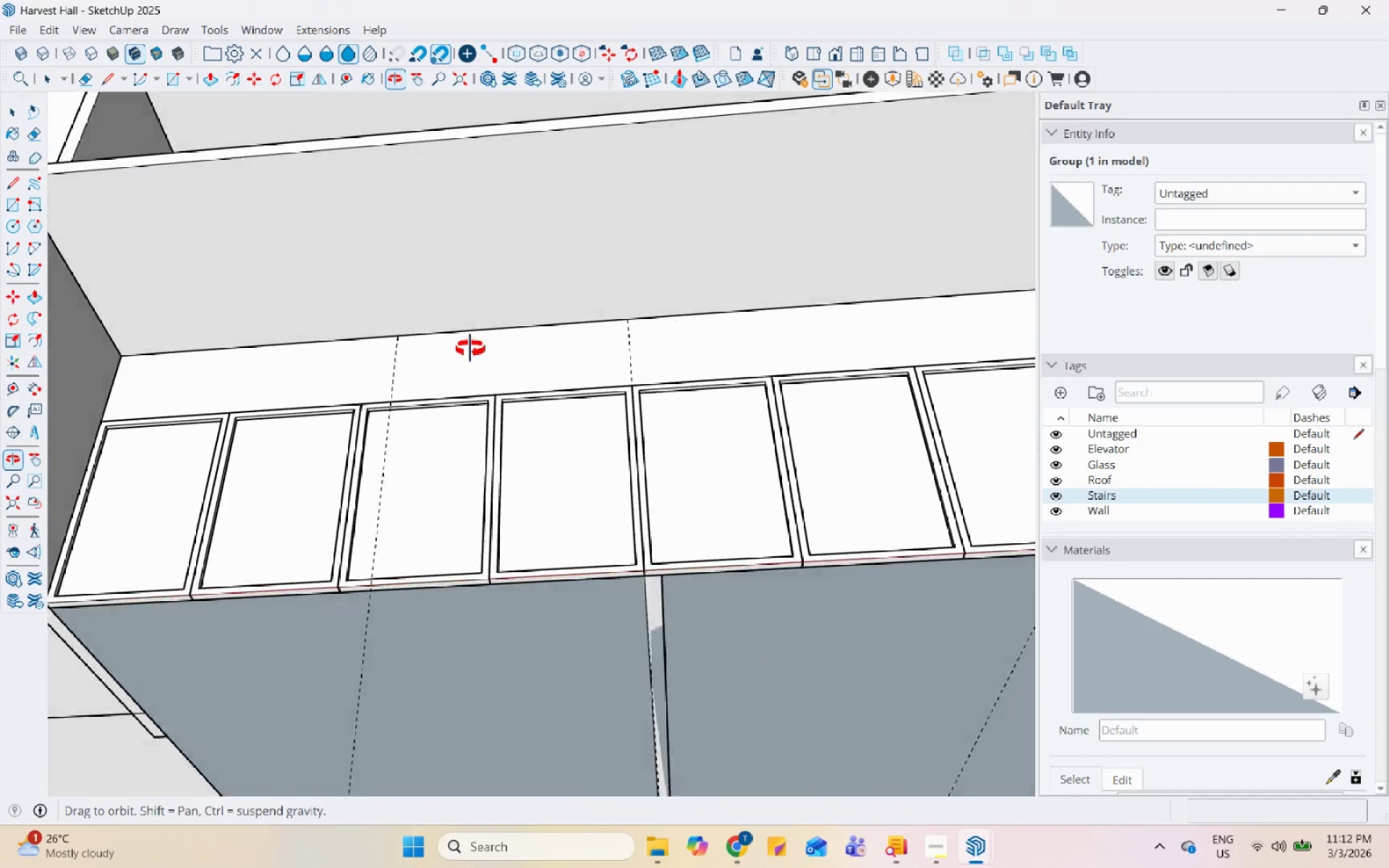 
scroll: coordinate [446, 378], scroll_direction: down, amount: 7.0
 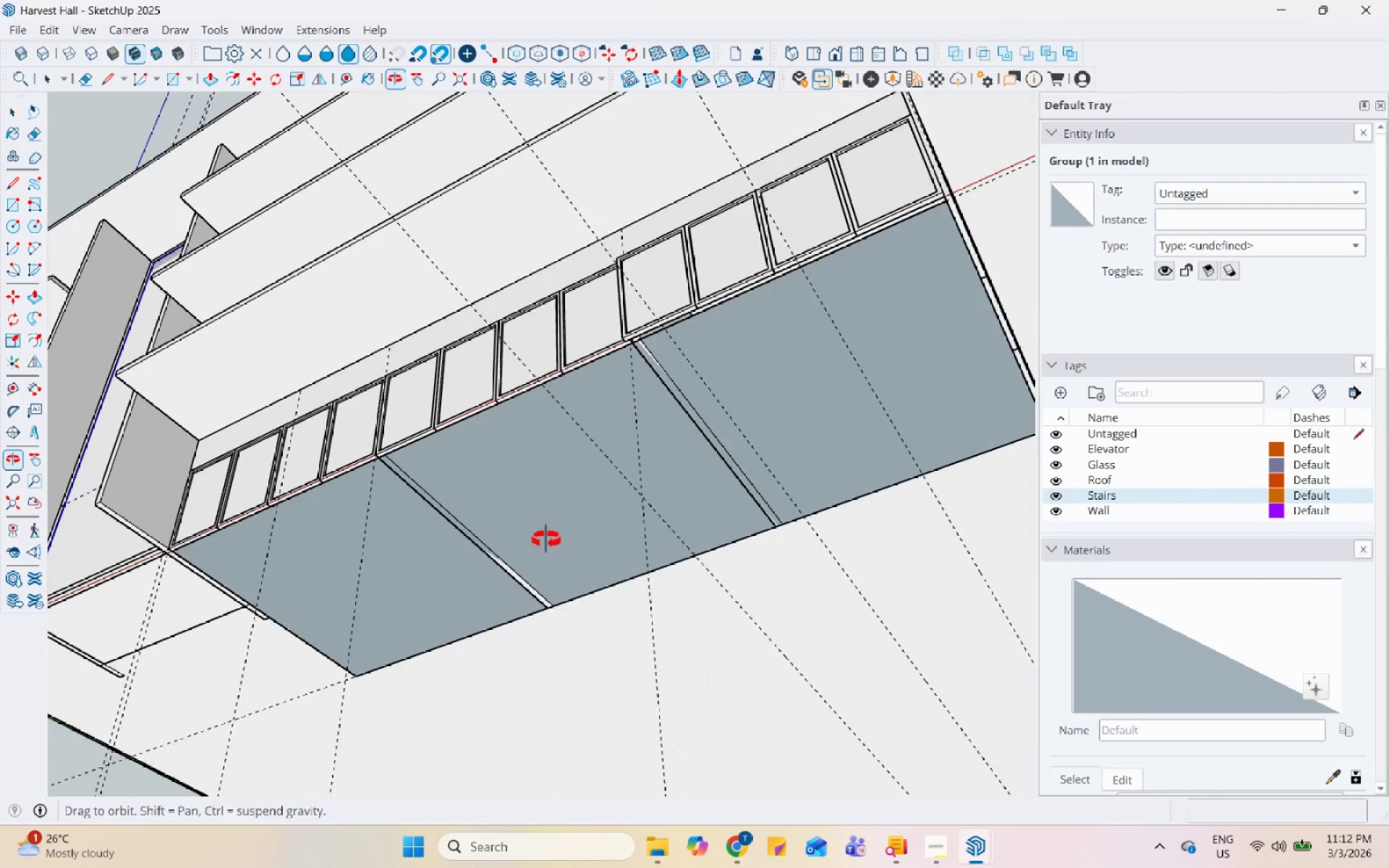 
left_click([548, 476])
 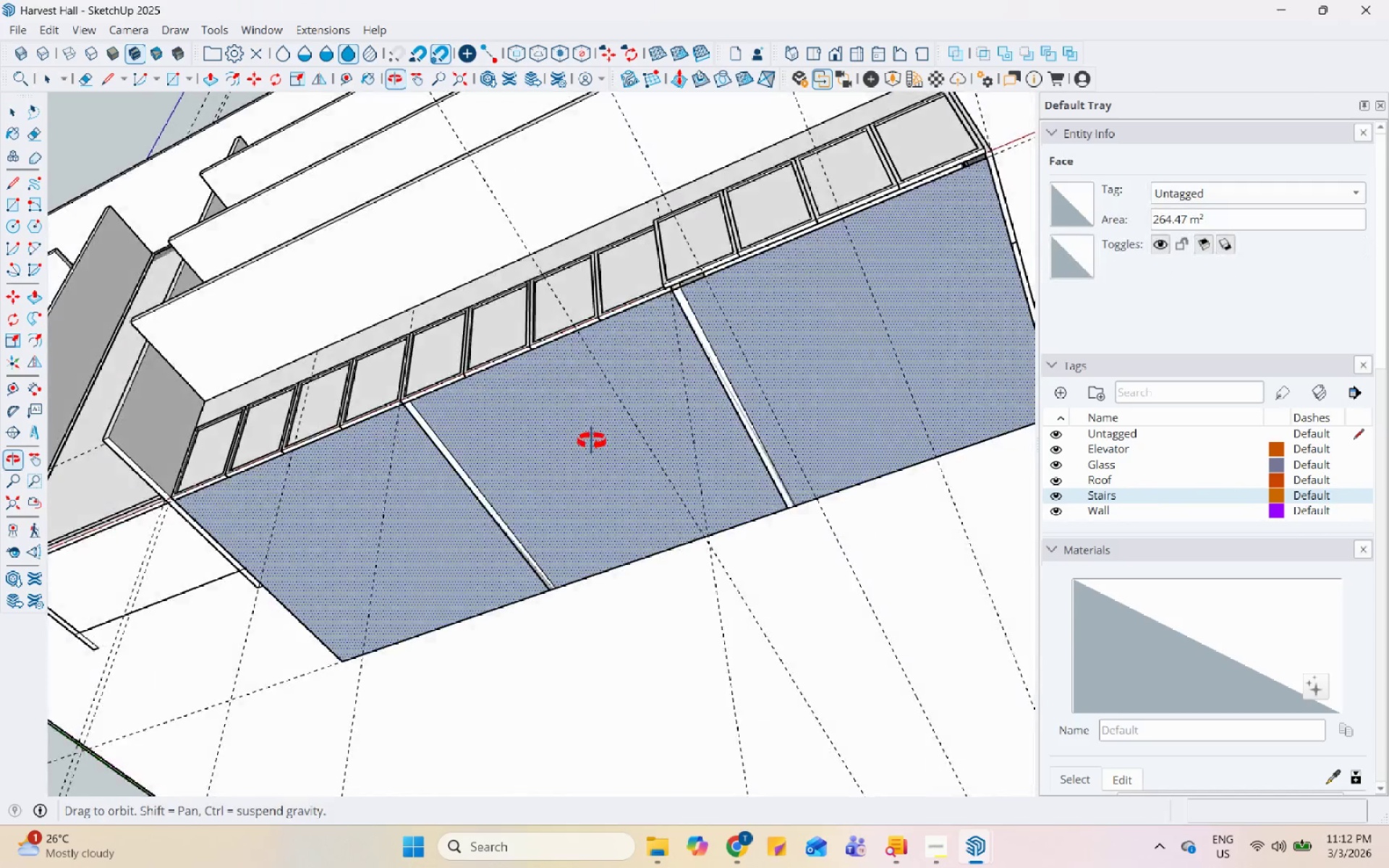 
scroll: coordinate [430, 758], scroll_direction: up, amount: 1.0
 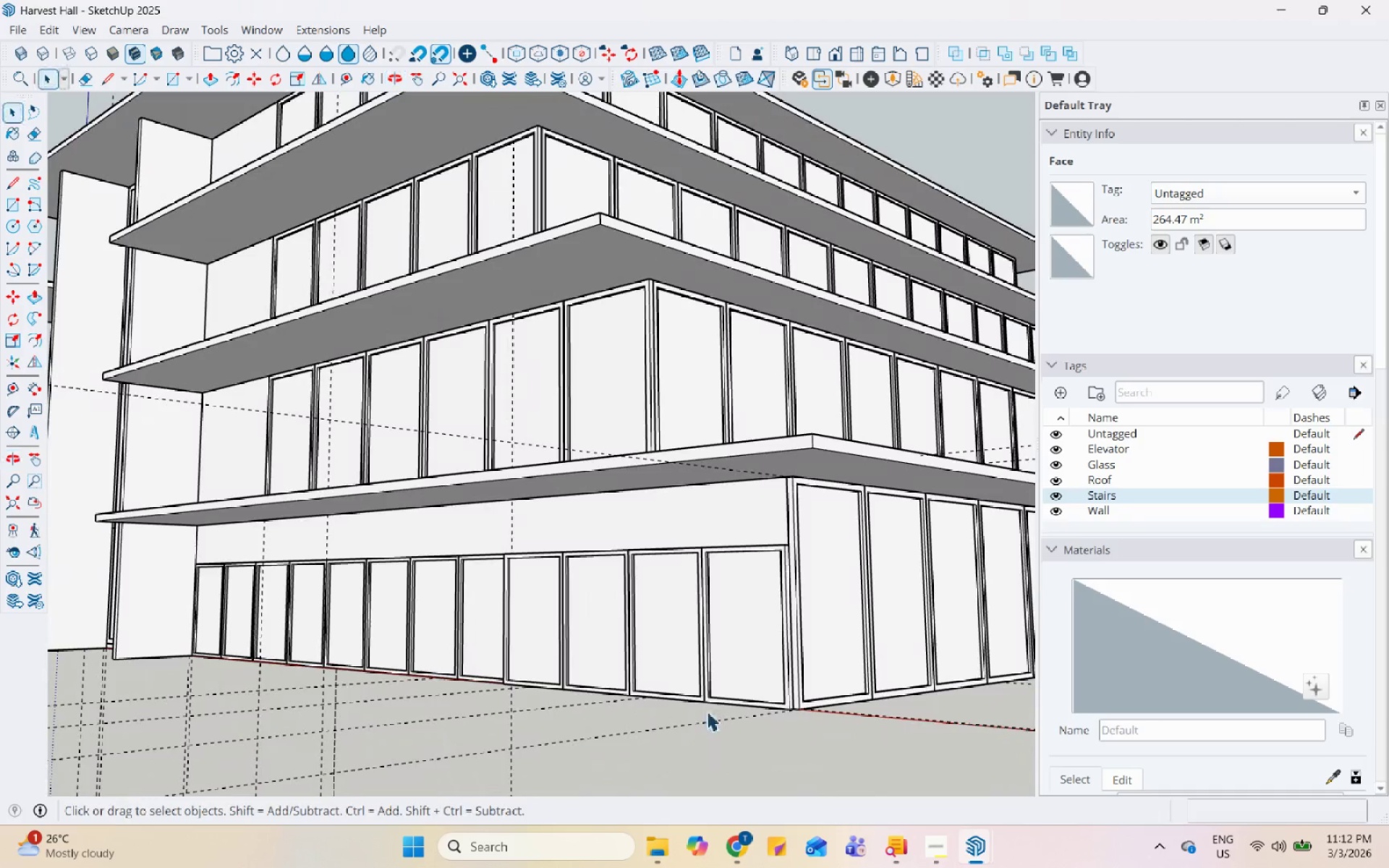 
scroll: coordinate [517, 521], scroll_direction: down, amount: 3.0
 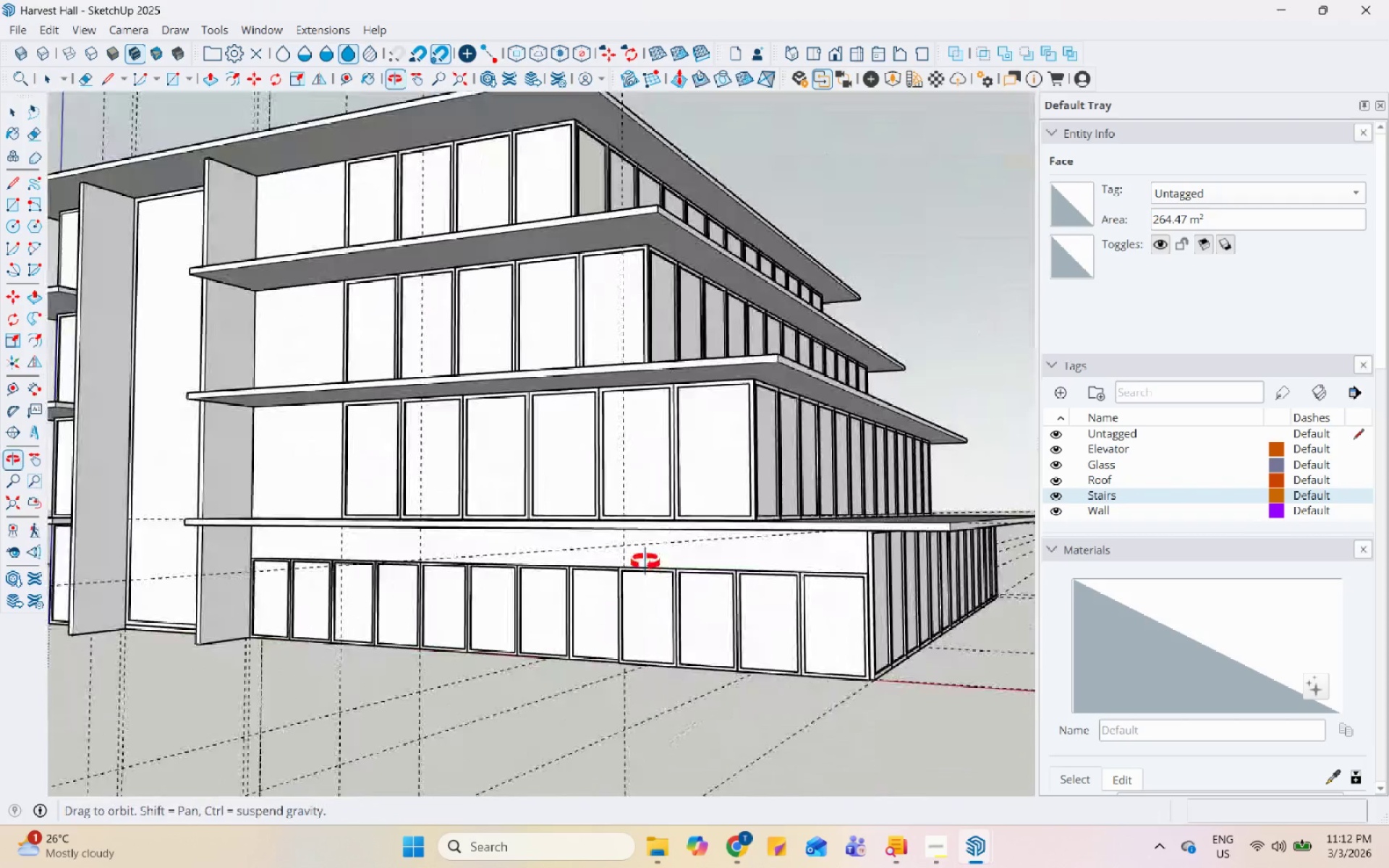 
scroll: coordinate [717, 334], scroll_direction: up, amount: 9.0
 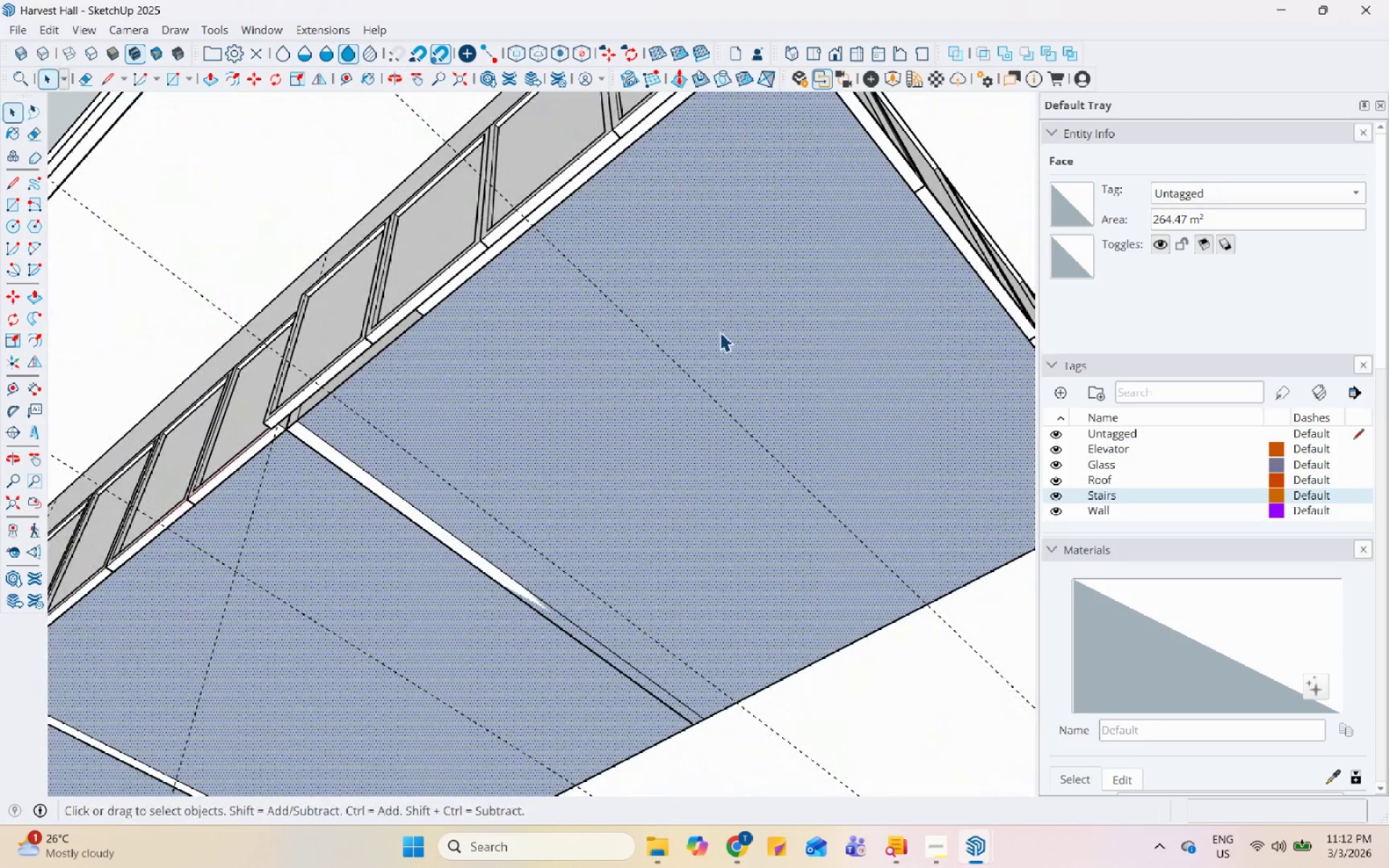 
key(P)
 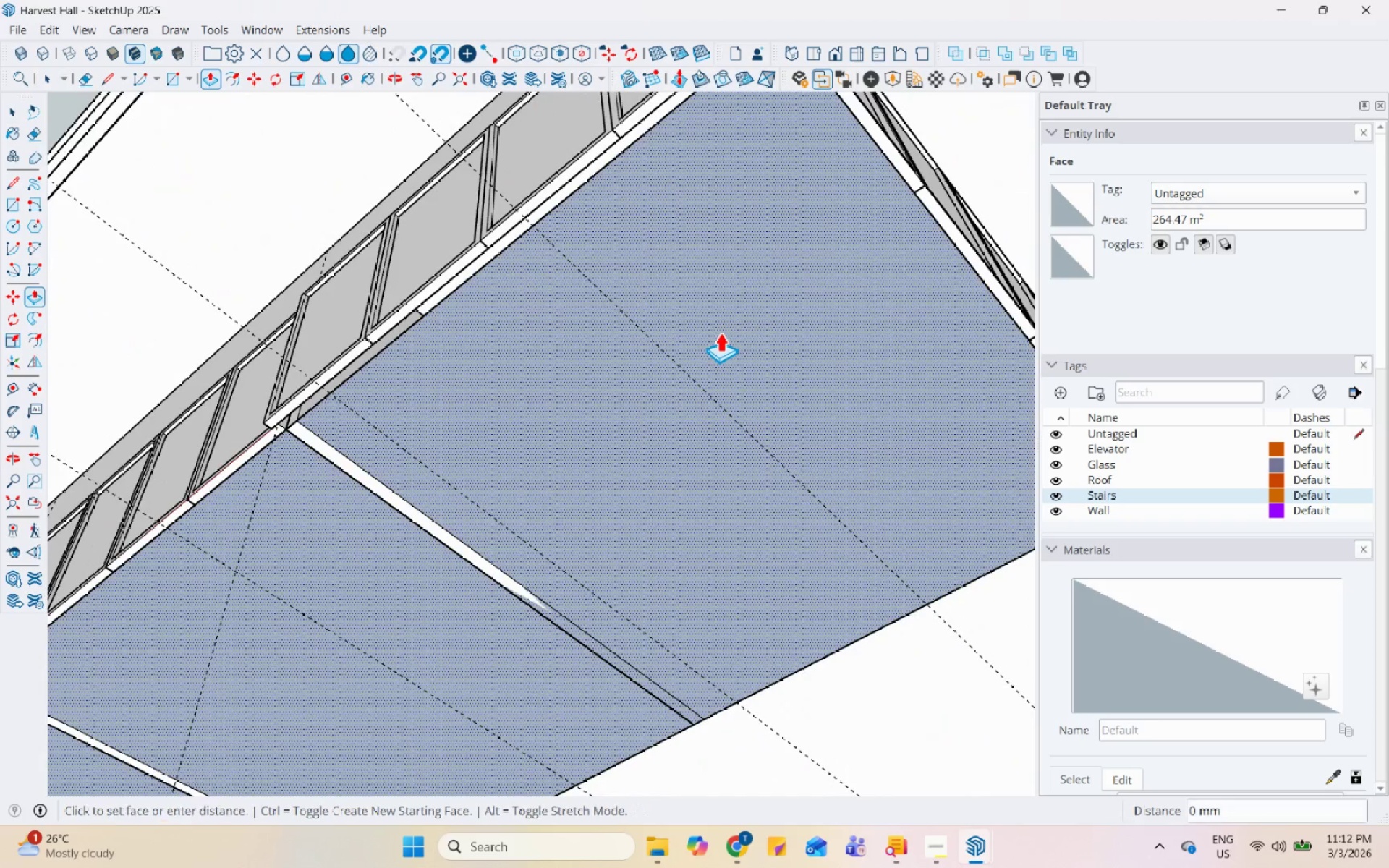 
left_click([720, 332])
 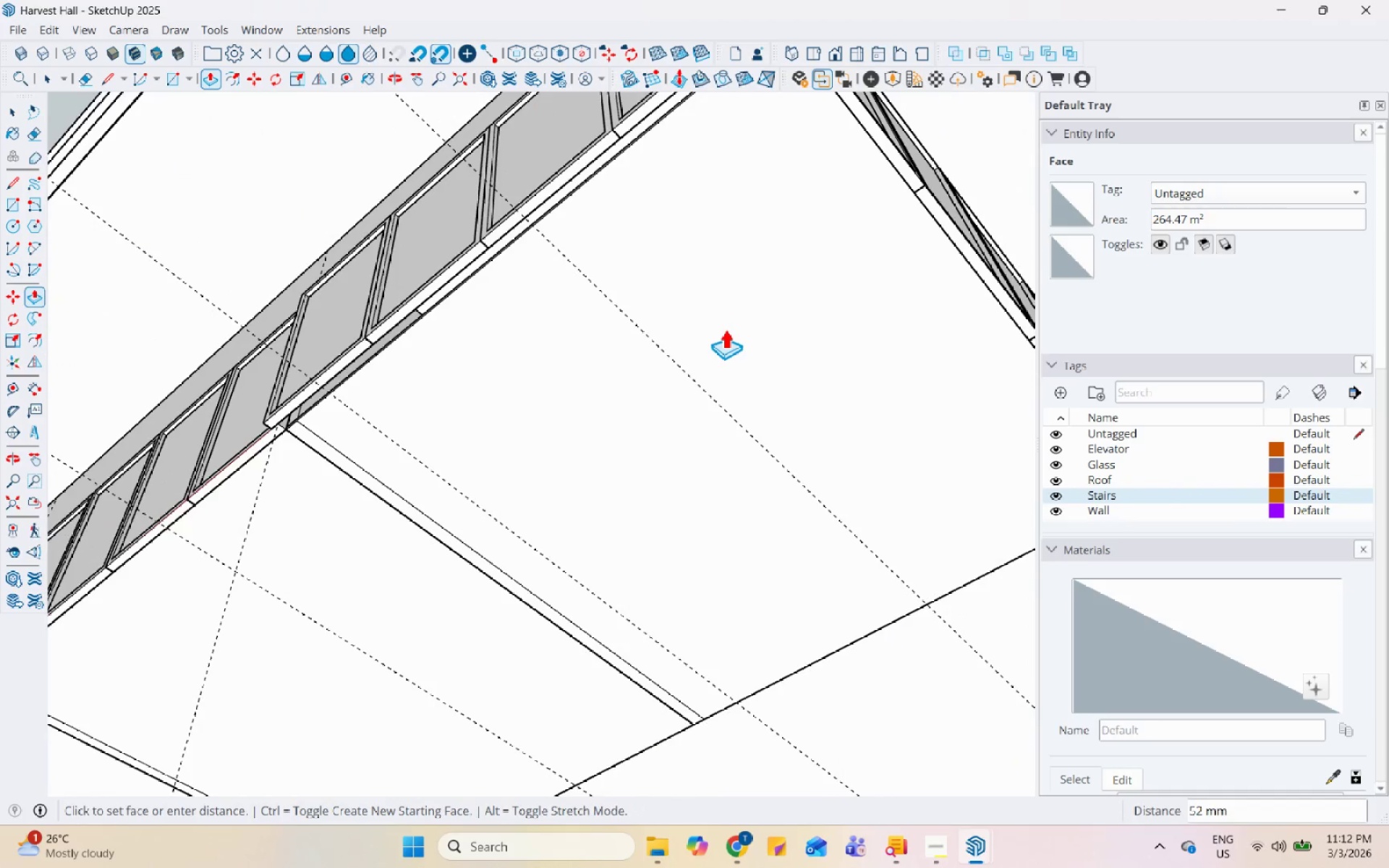 
scroll: coordinate [725, 328], scroll_direction: up, amount: 4.0
 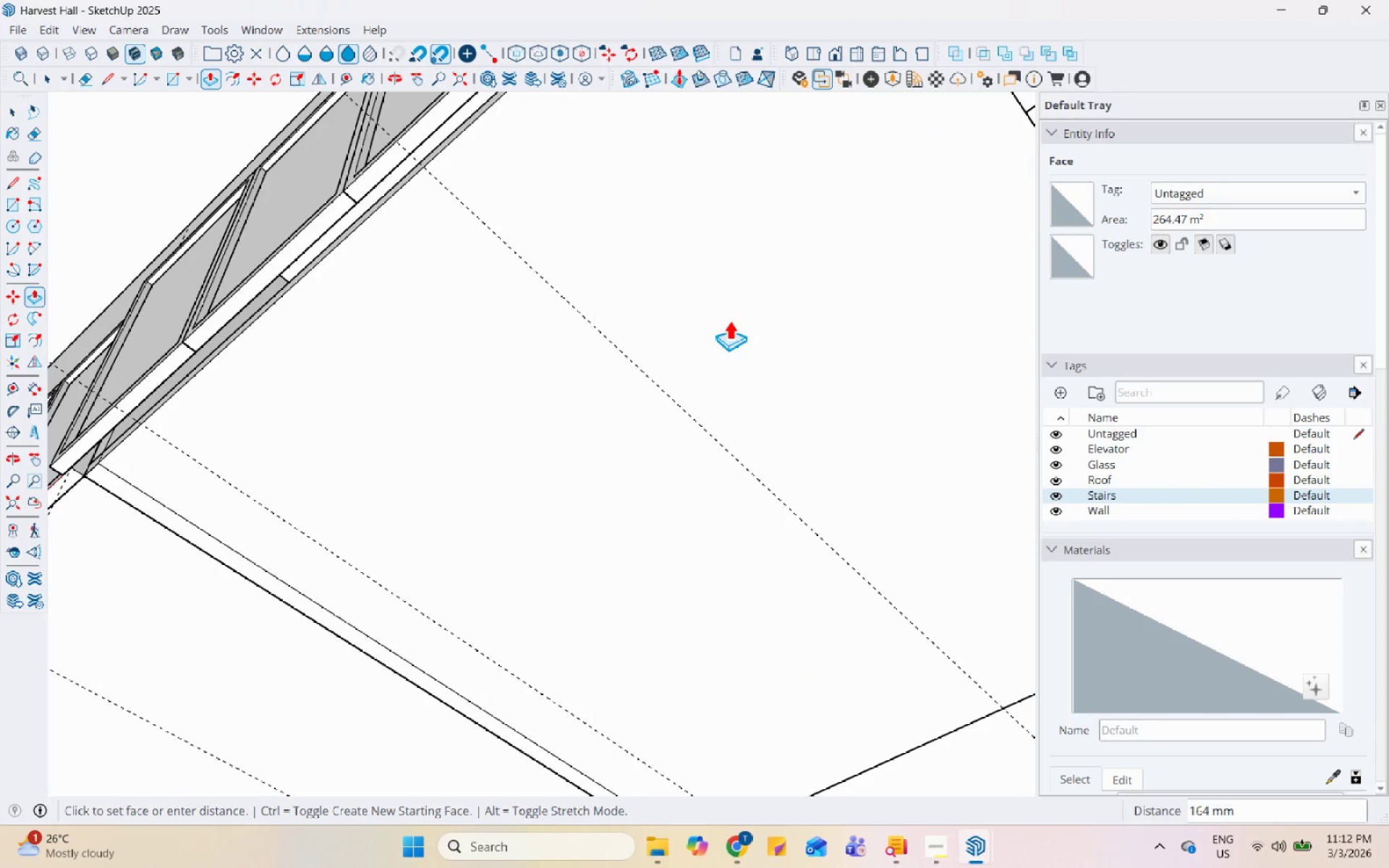 
scroll: coordinate [729, 320], scroll_direction: down, amount: 4.0
 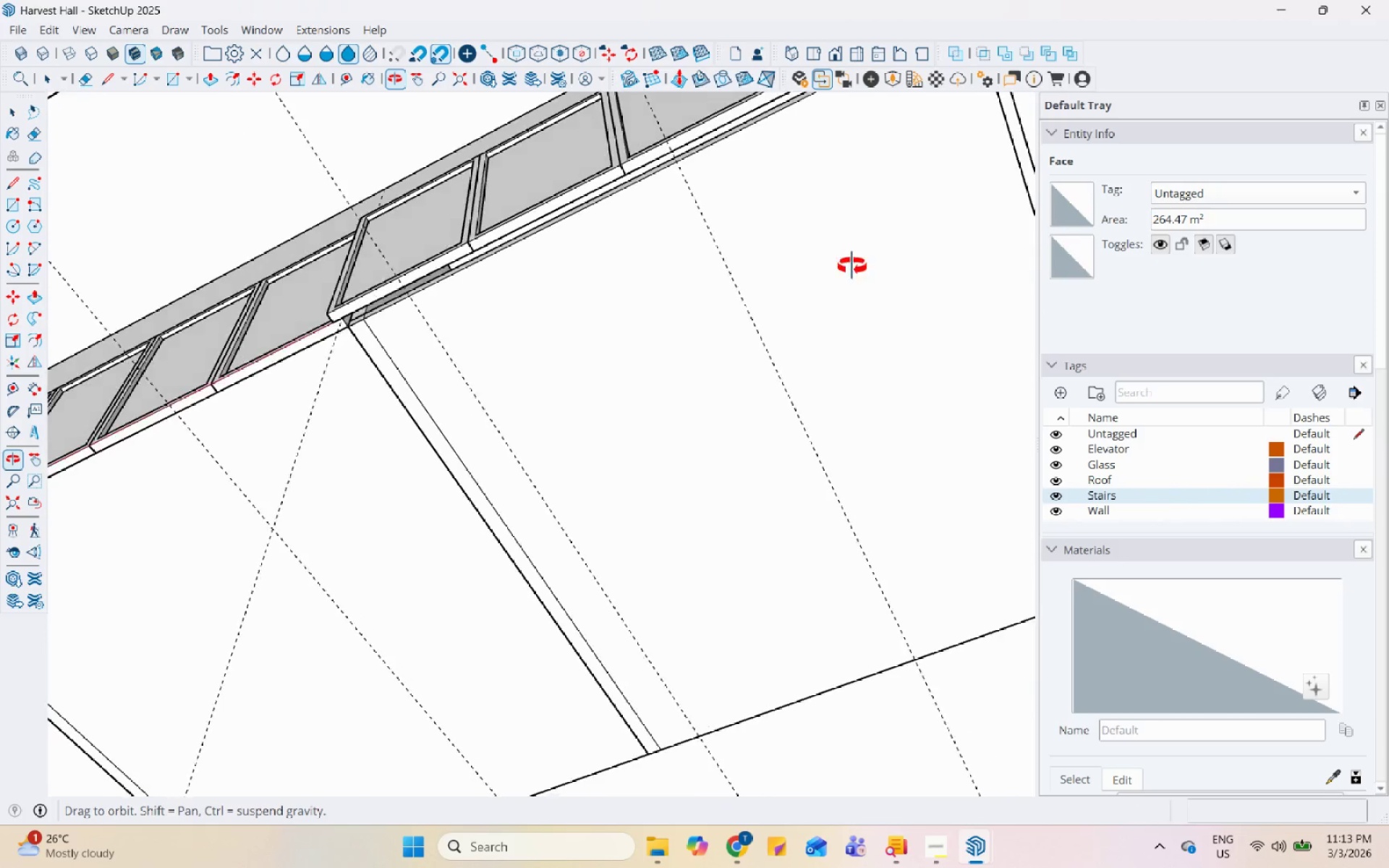 
key(Space)
 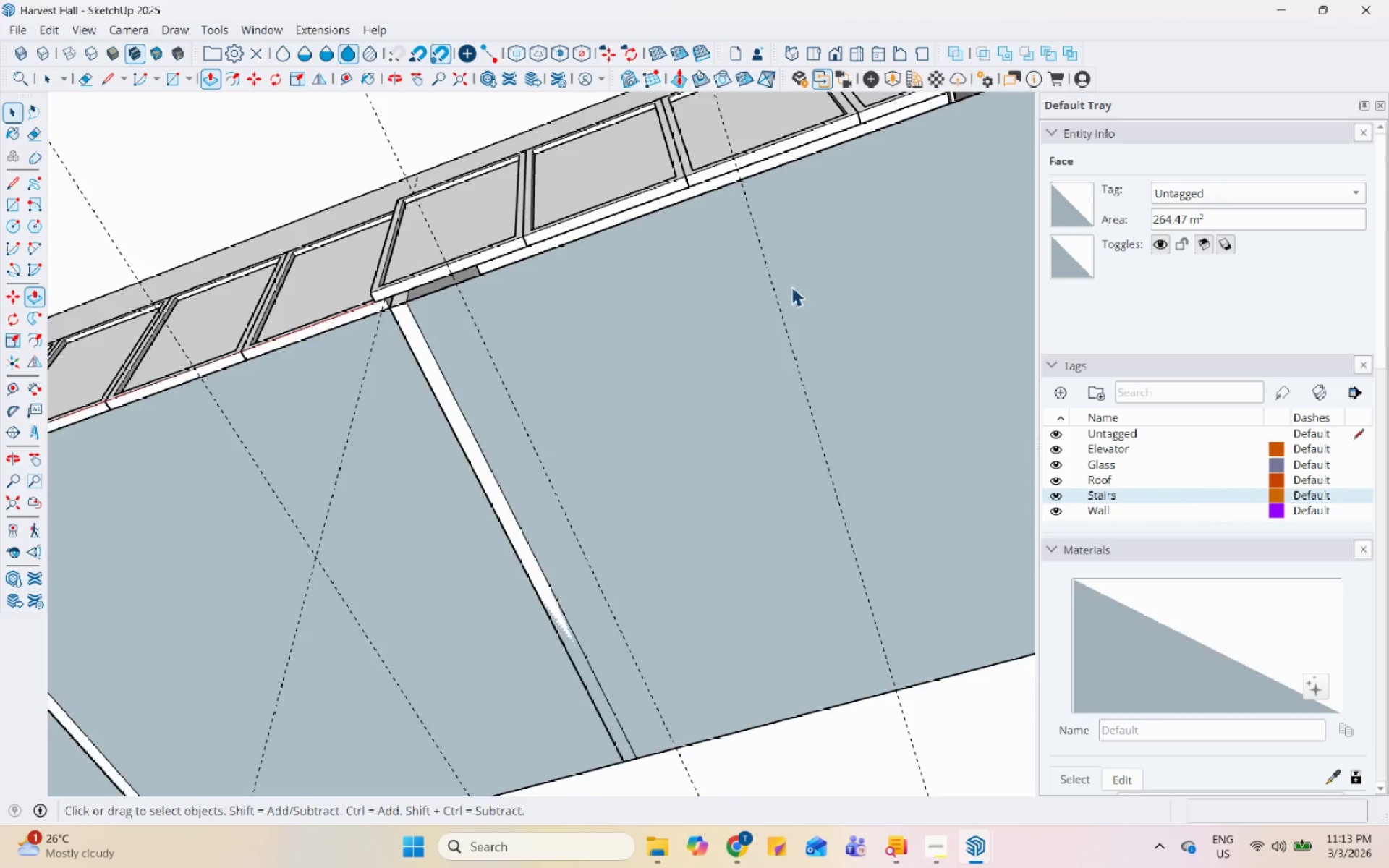 
scroll: coordinate [782, 287], scroll_direction: down, amount: 1.0
 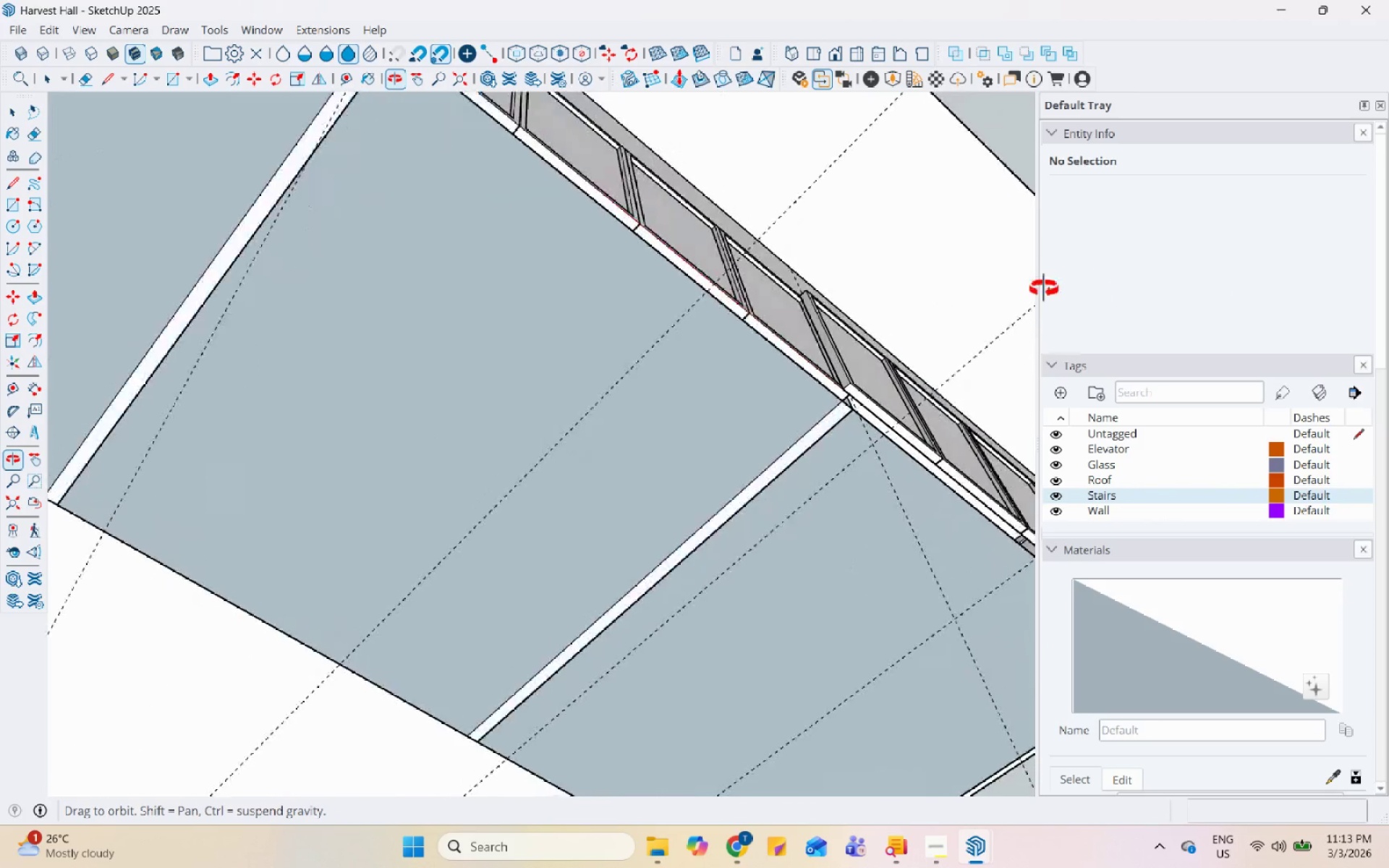 
left_click([511, 273])
 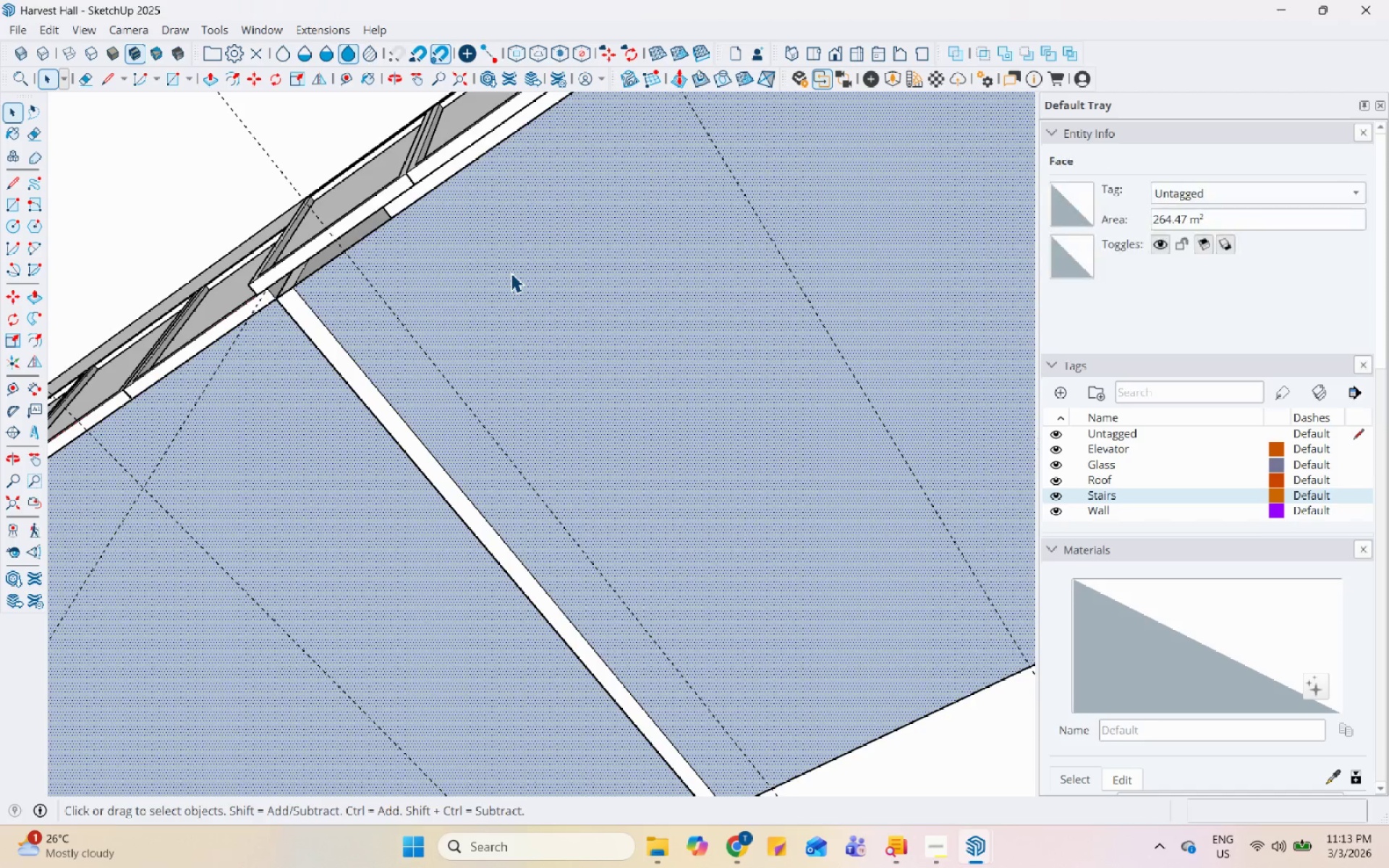 
scroll: coordinate [504, 278], scroll_direction: up, amount: 3.0
 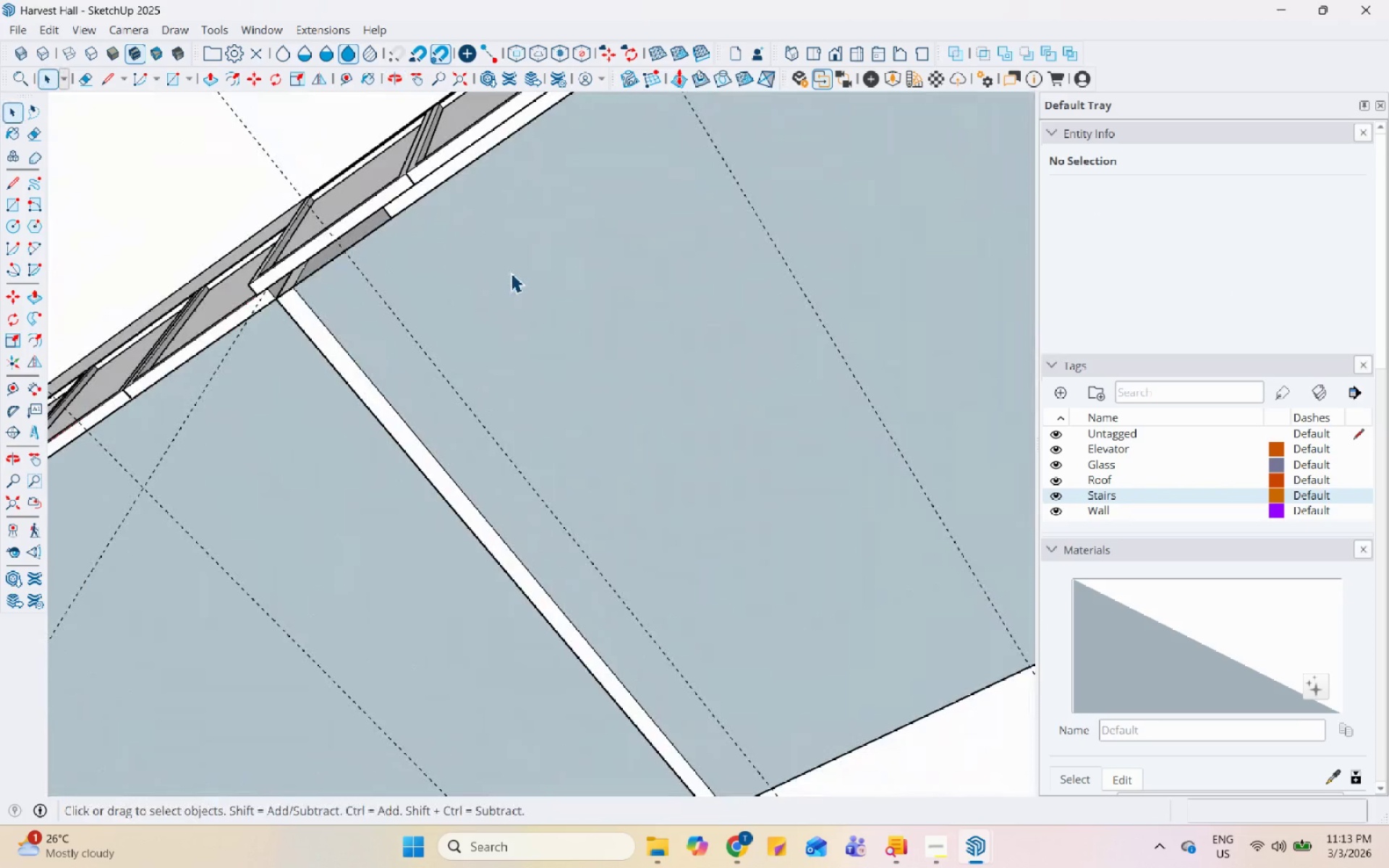 
key(P)
 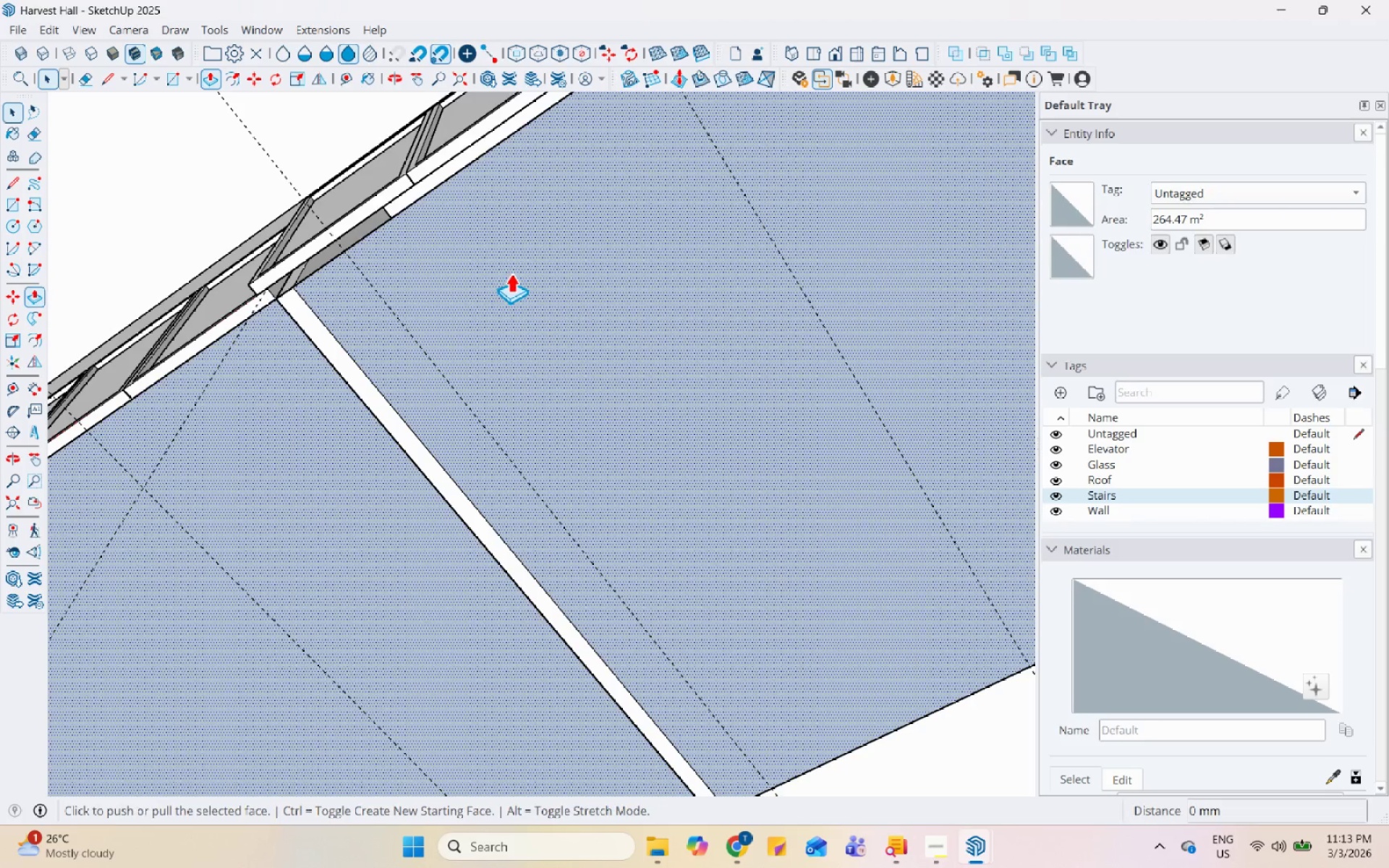 
left_click([511, 273])
 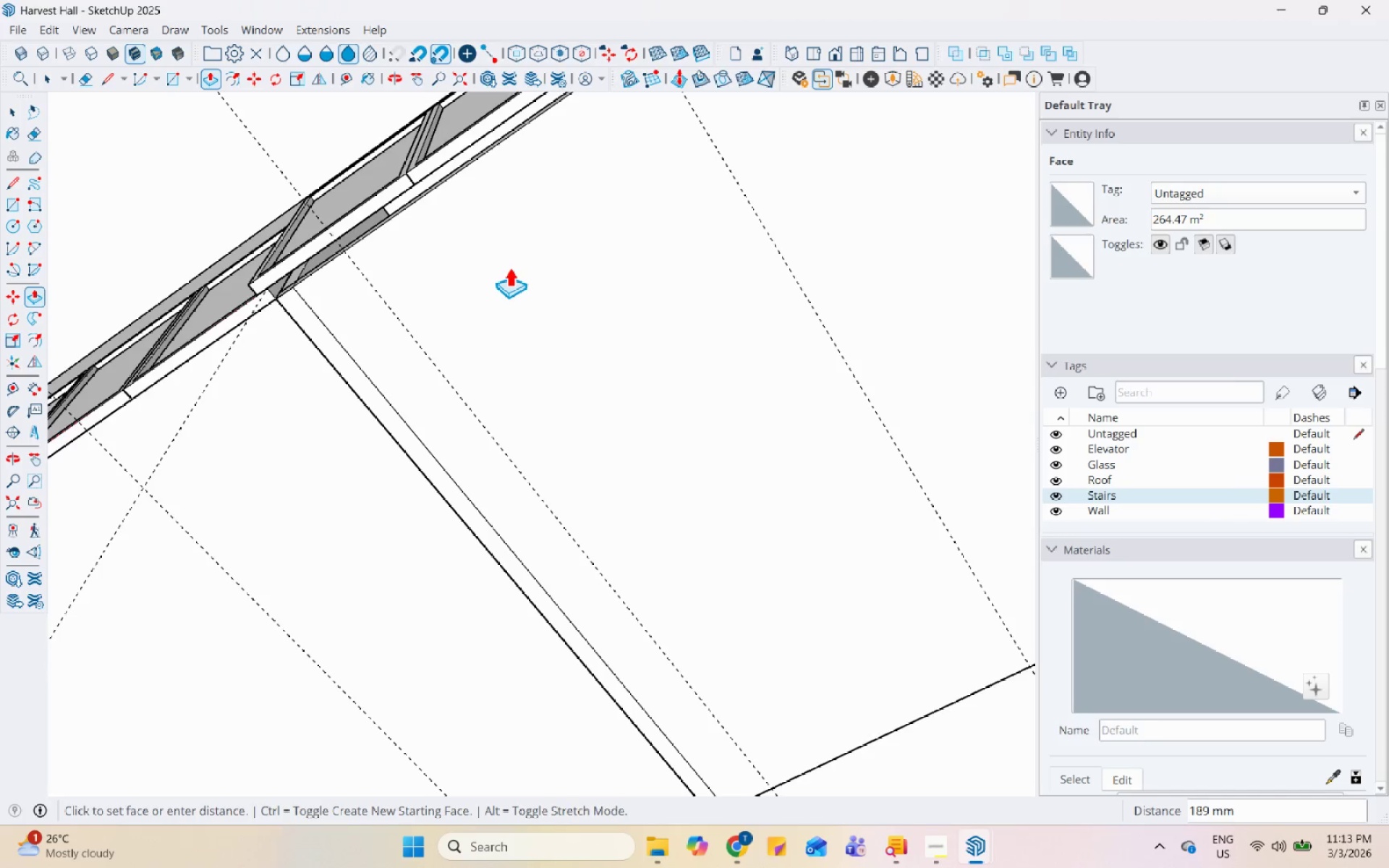 
key(Numpad2)
 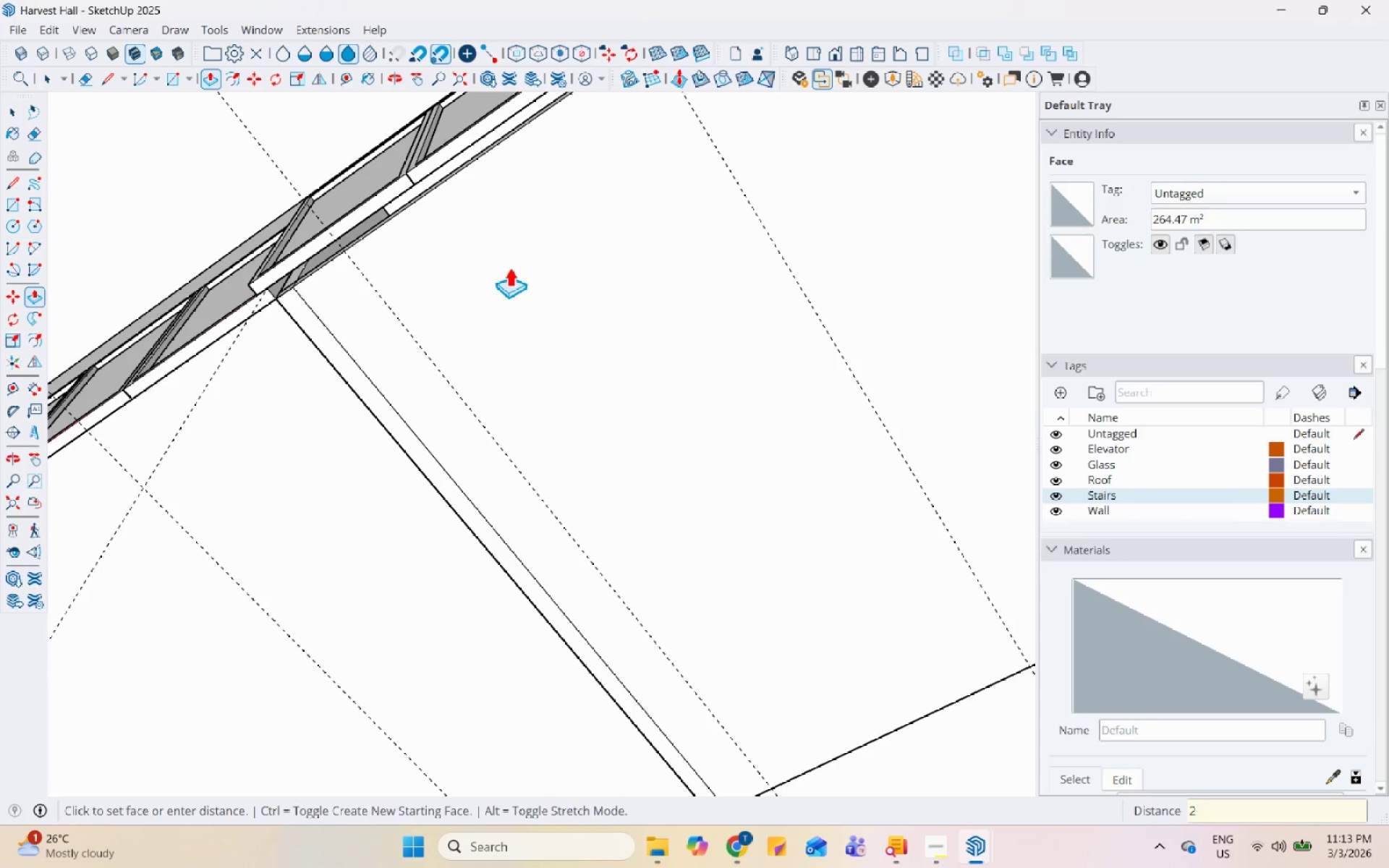 
key(Numpad0)
 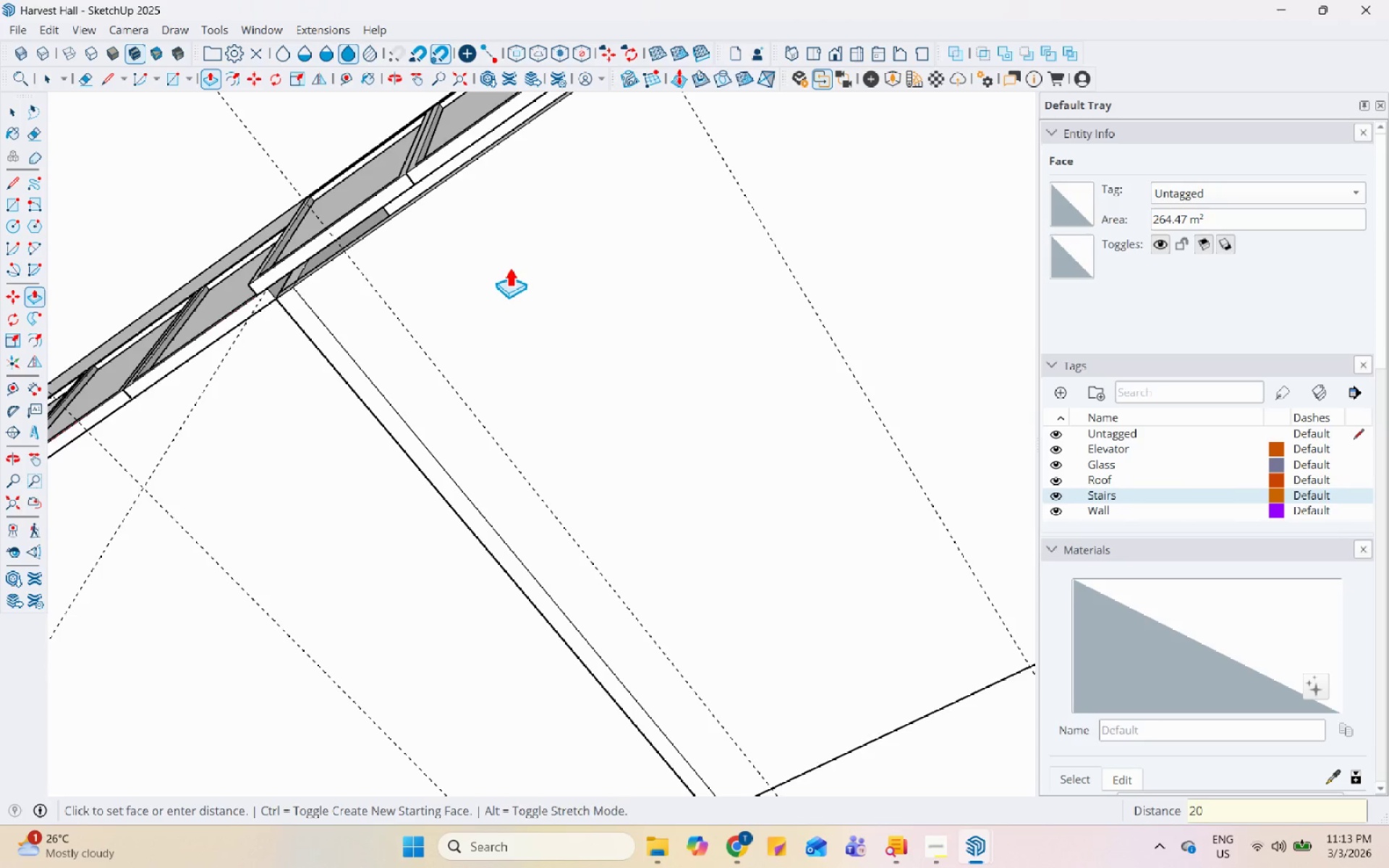 
key(Numpad0)
 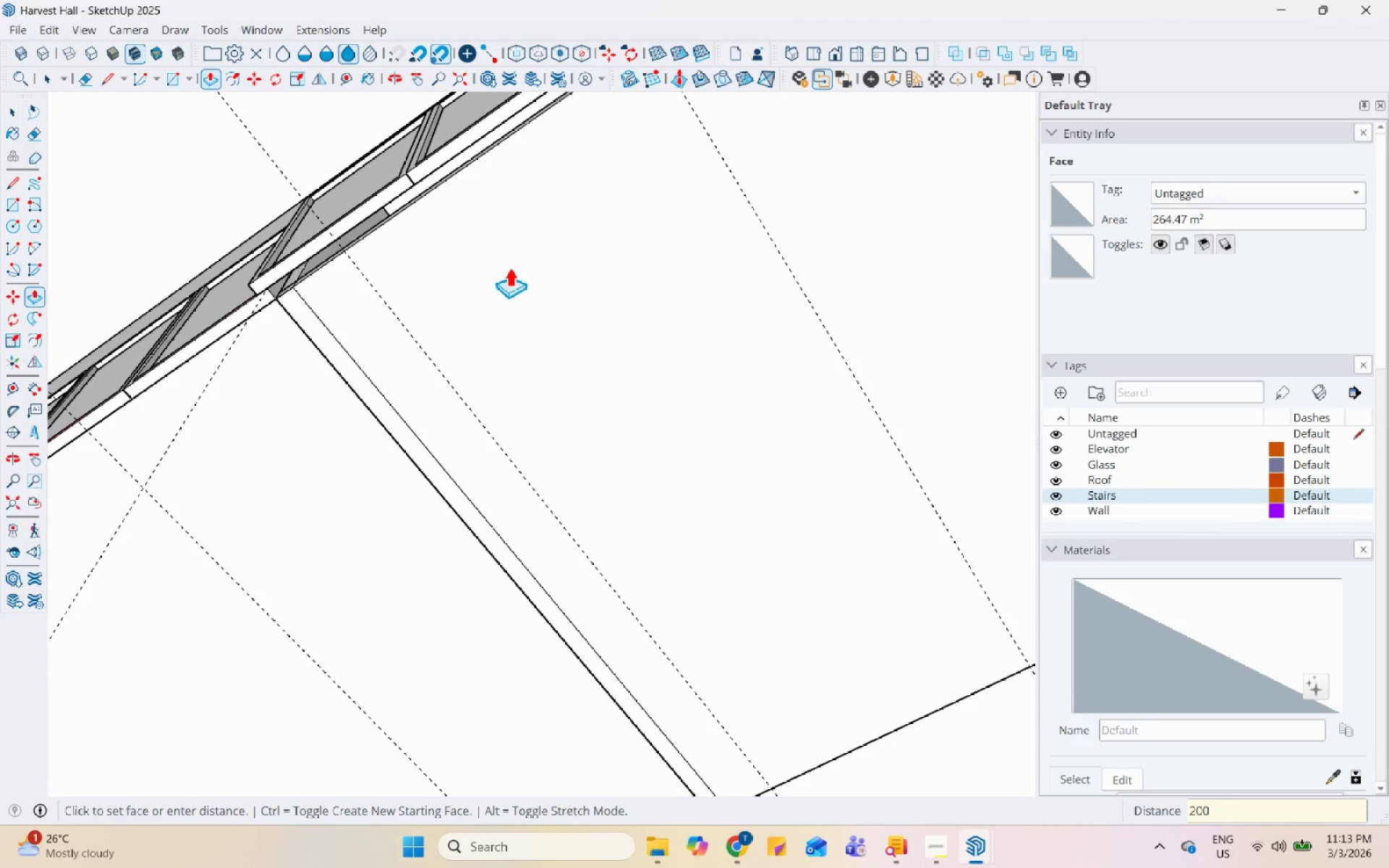 
key(Enter)
 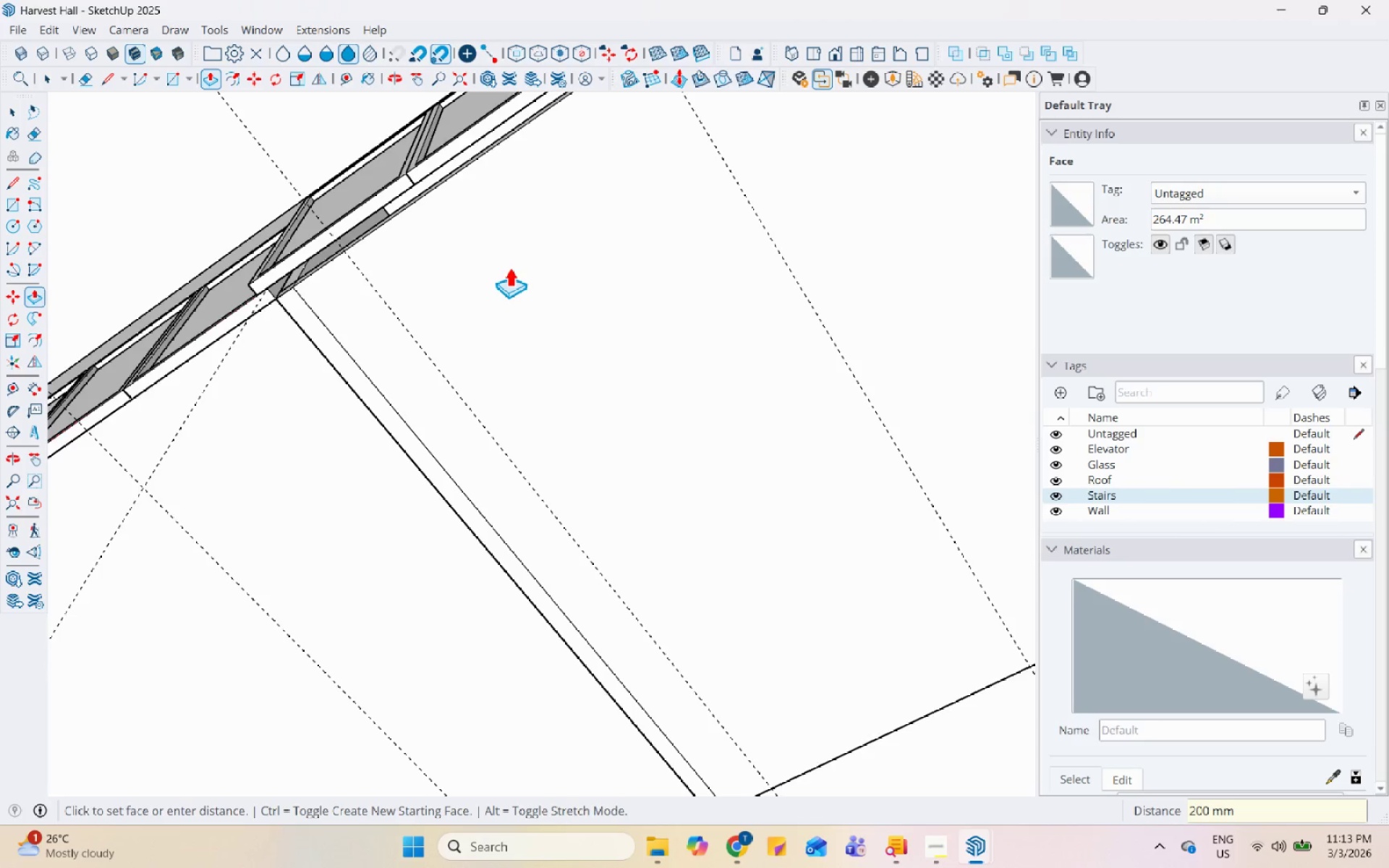 
key(Space)
 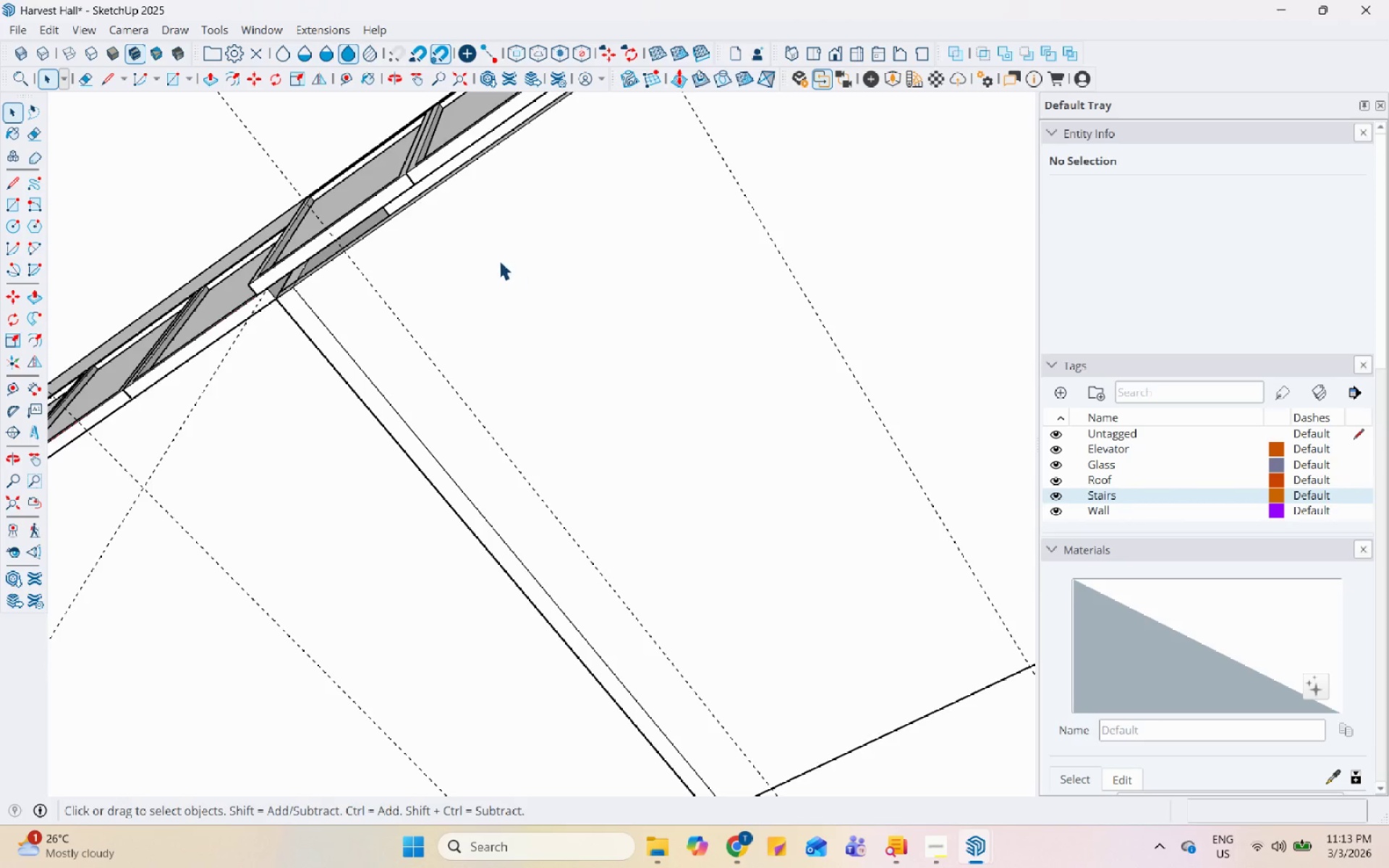 
double_click([499, 260])
 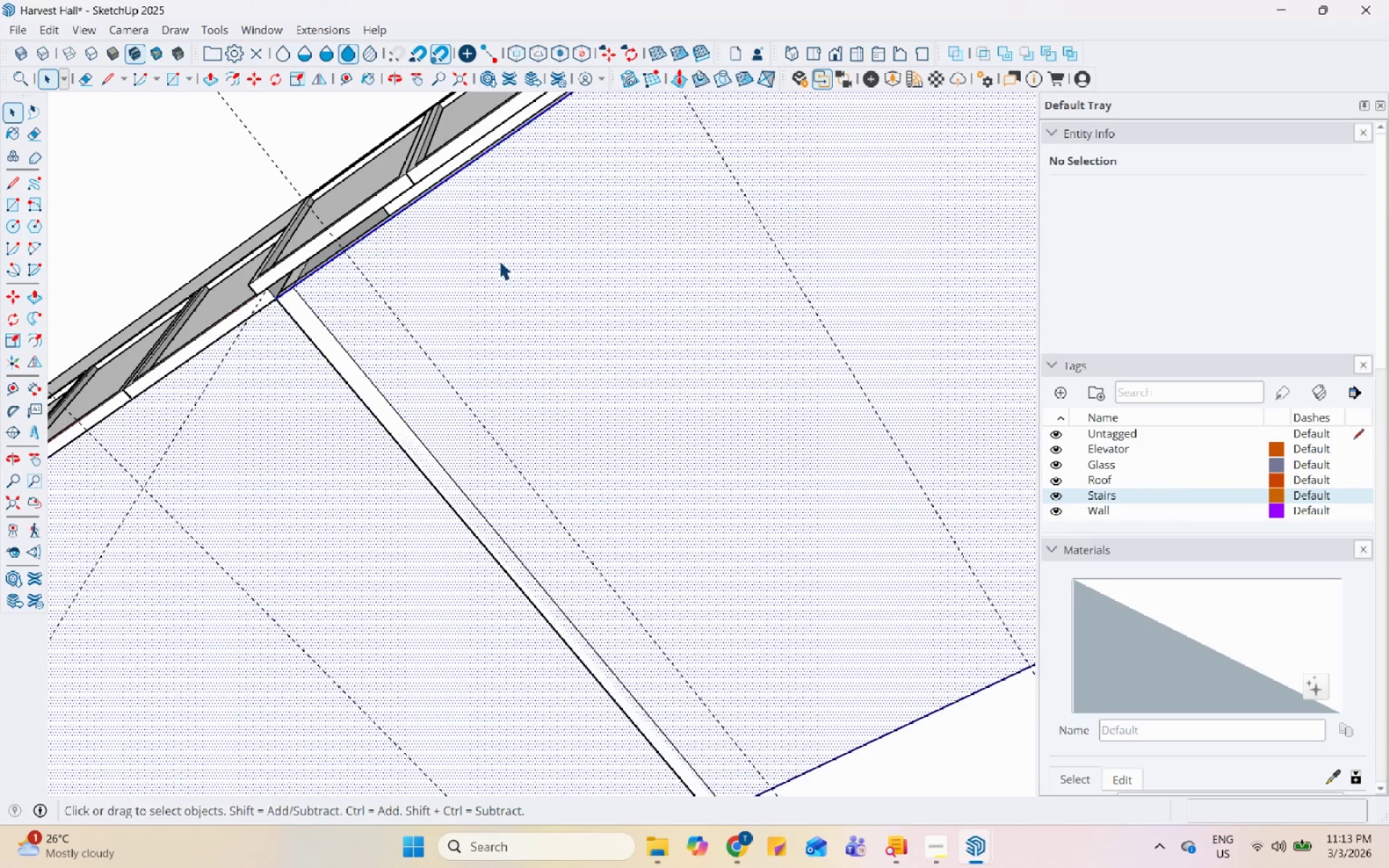 
triple_click([499, 260])
 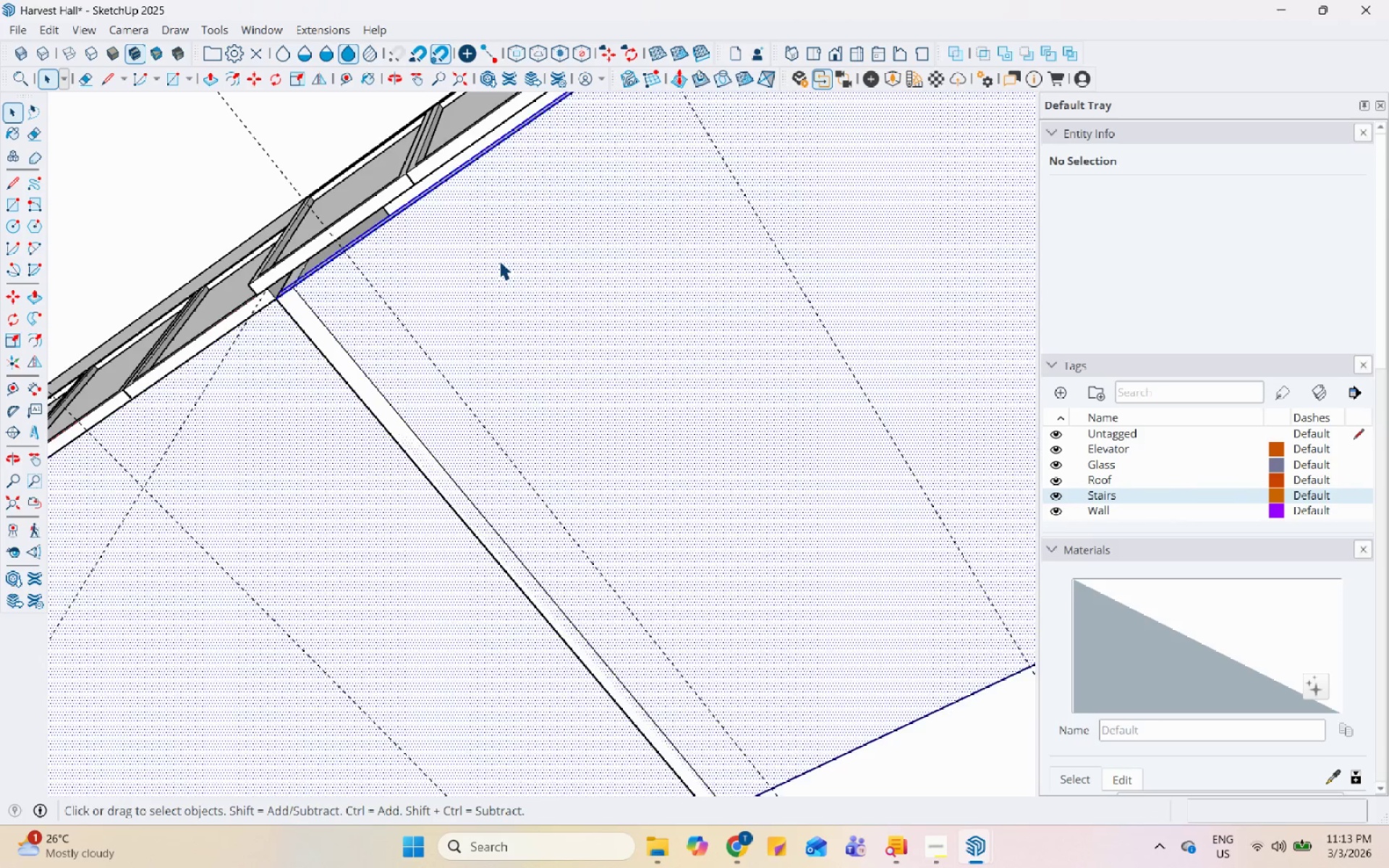 
triple_click([499, 260])
 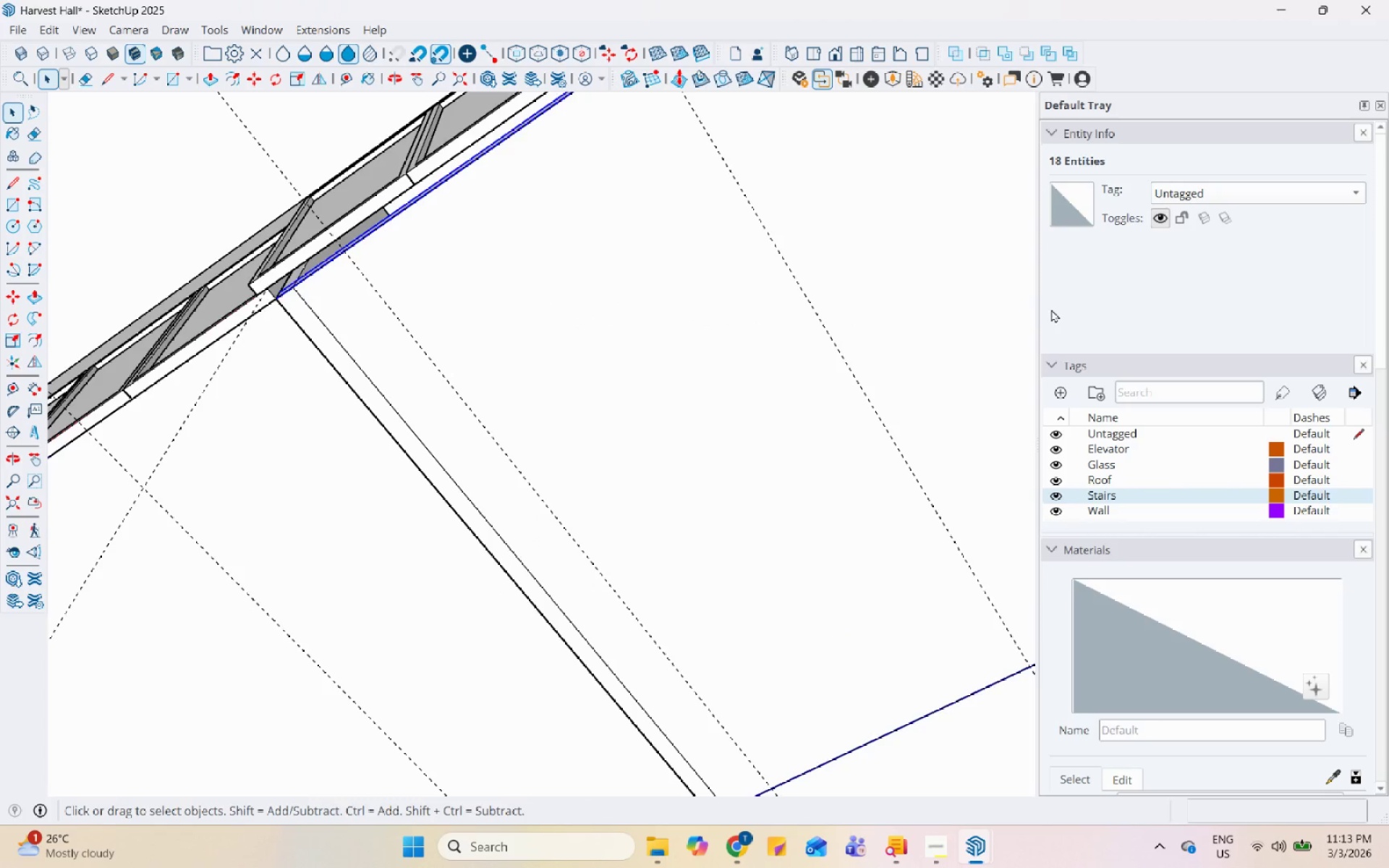 
left_click([1229, 194])
 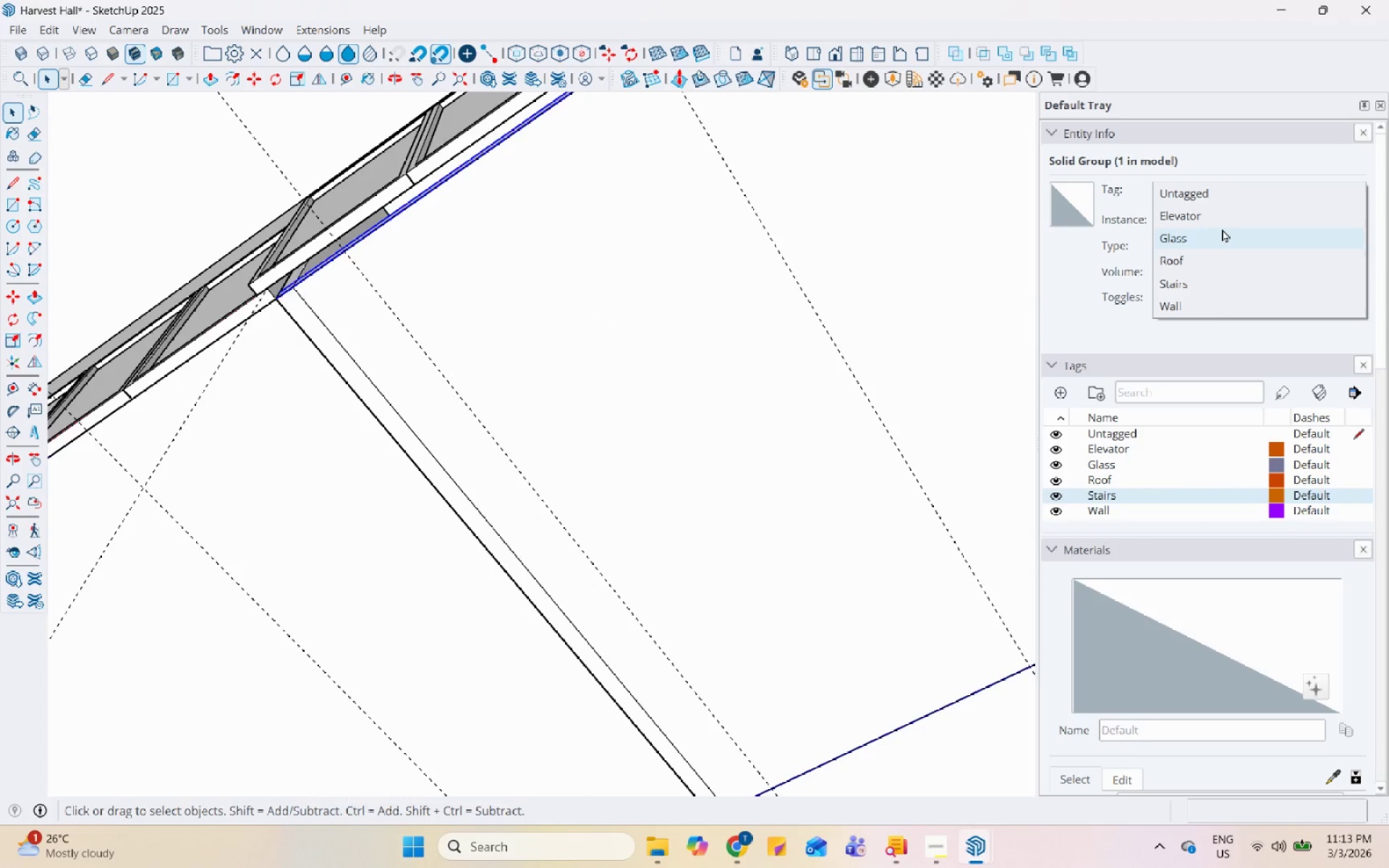 
scroll: coordinate [1223, 257], scroll_direction: up, amount: 1.0
 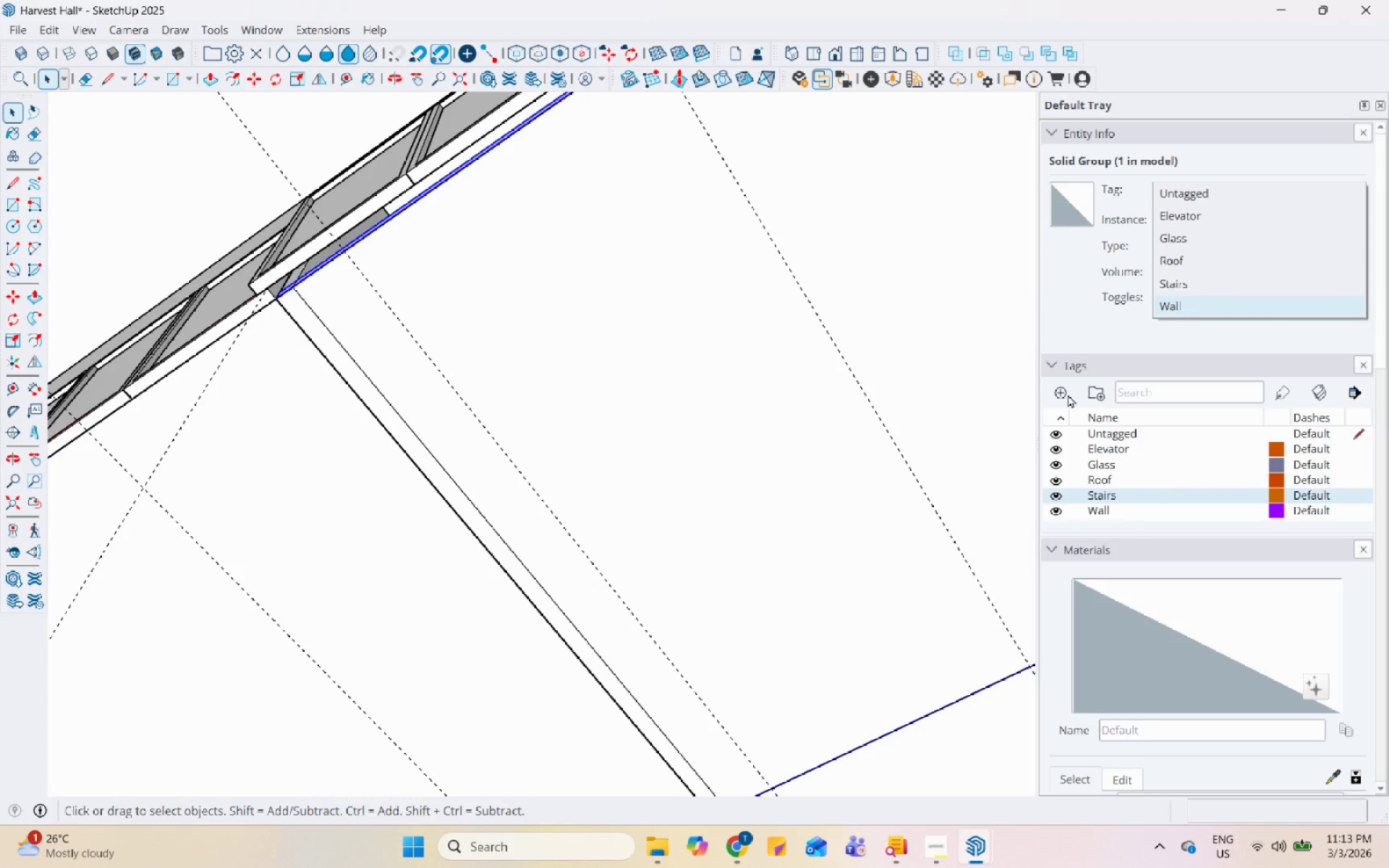 
left_click([1063, 394])
 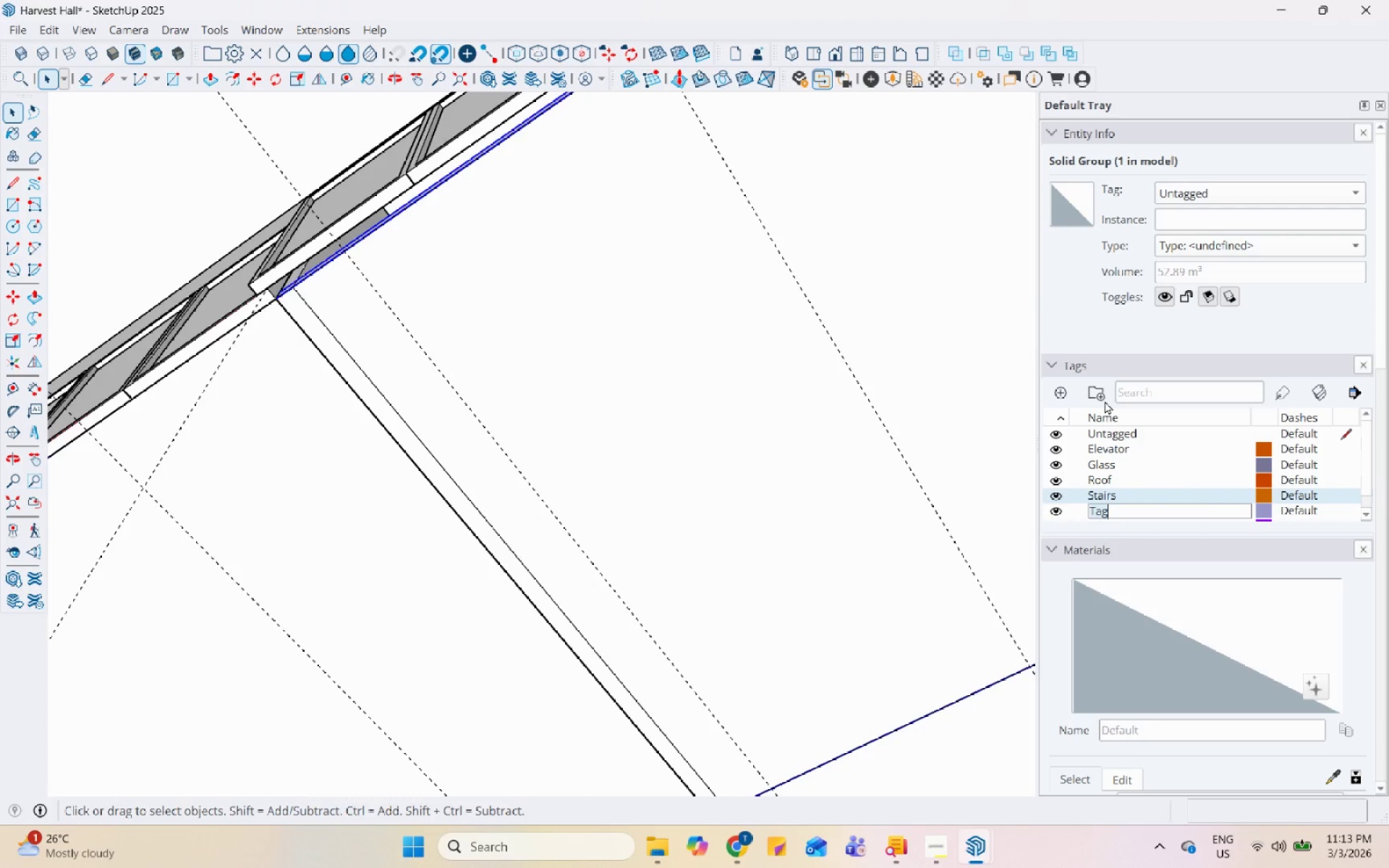 
type(Fo)
key(Backspace)
type(loor)
 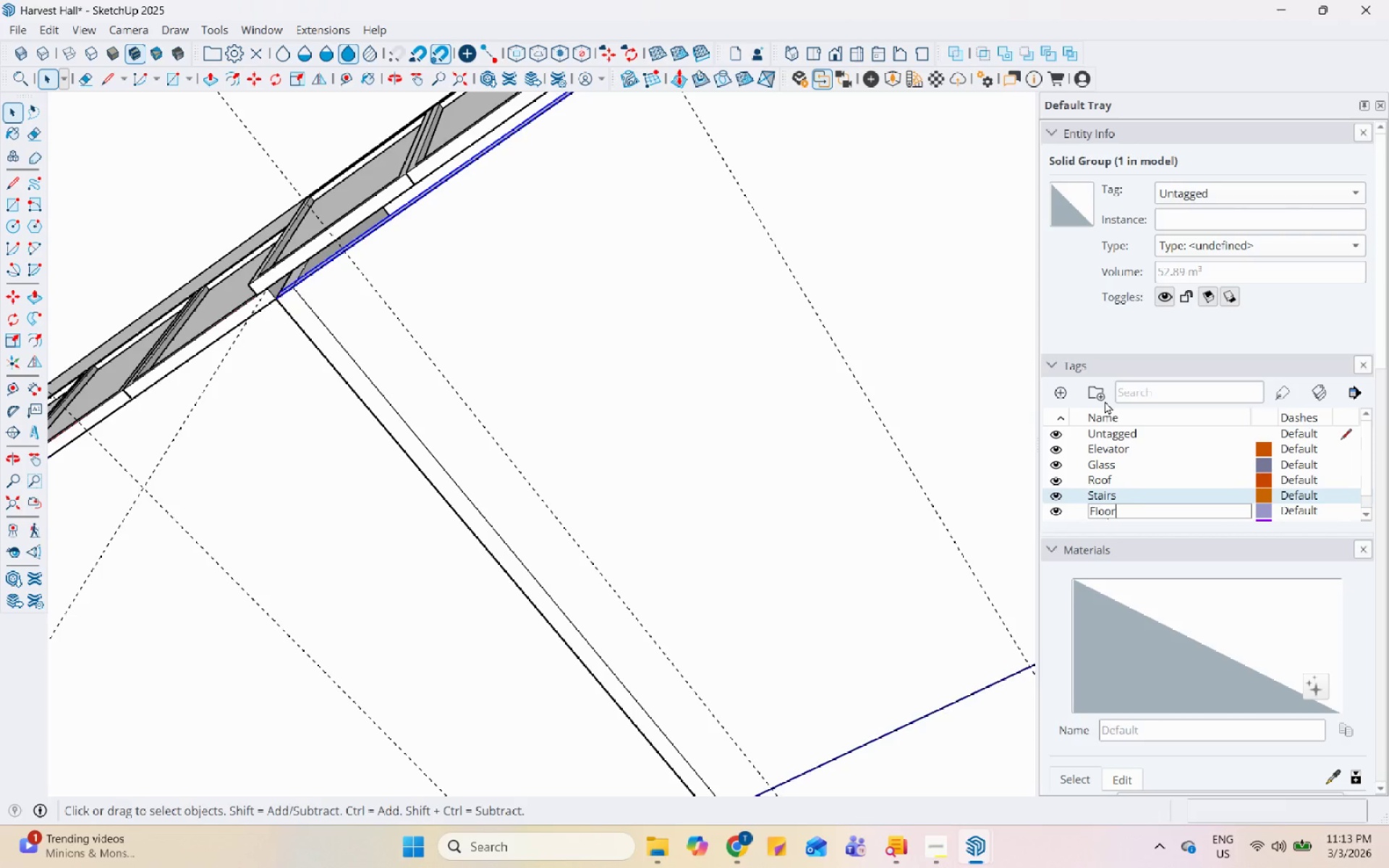 
key(Enter)
 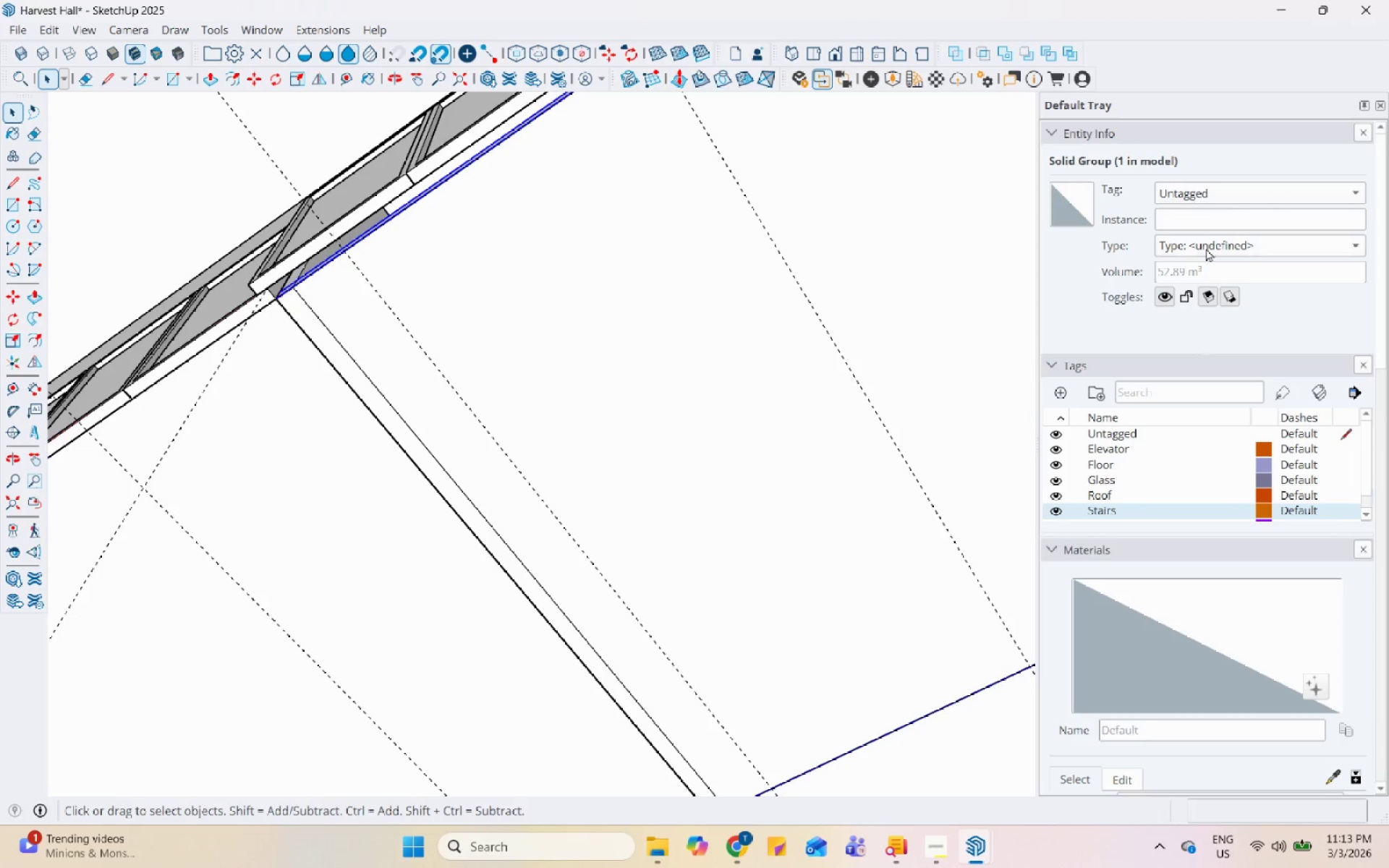 
left_click([1219, 192])
 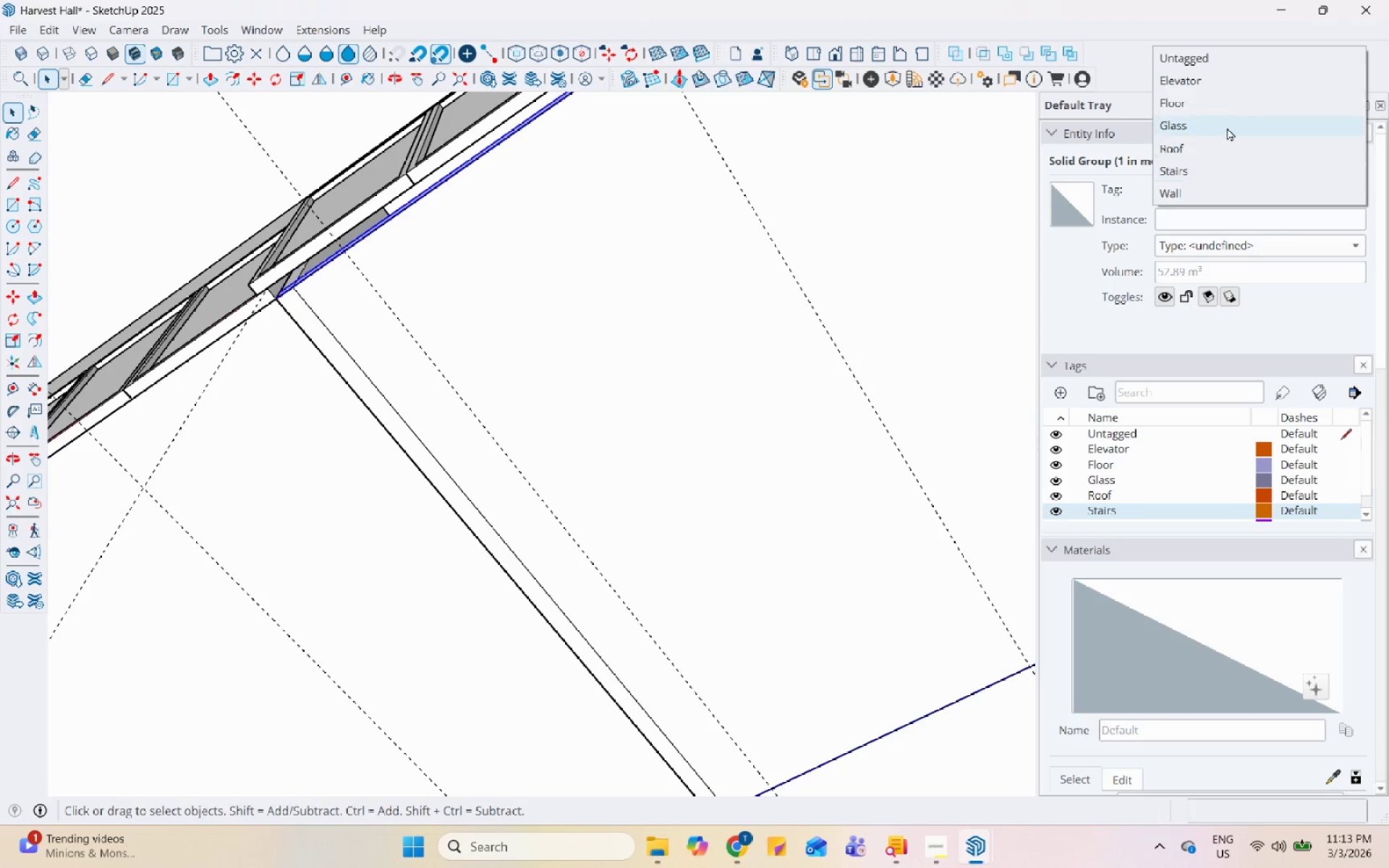 
left_click([1227, 103])
 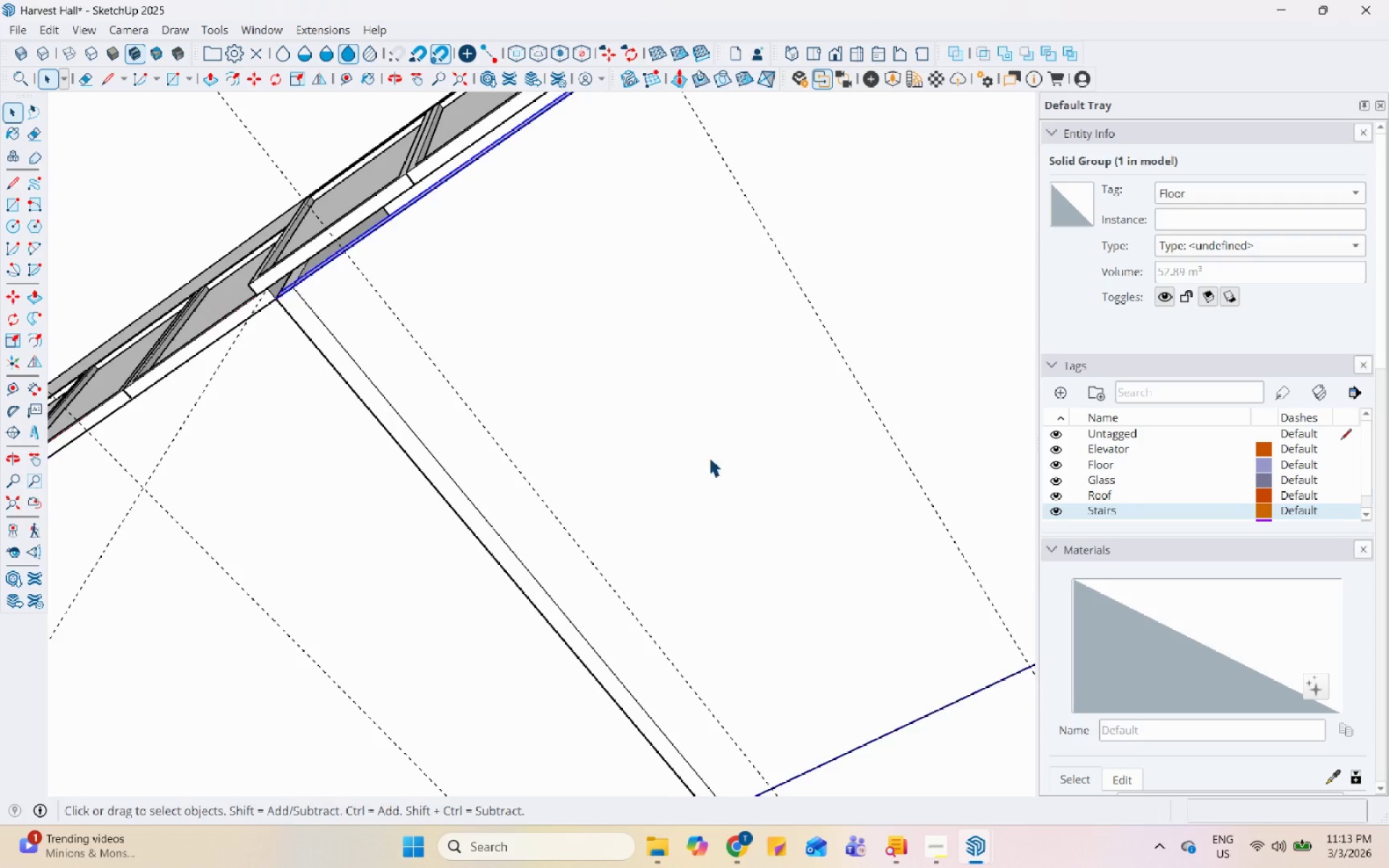 
left_click([550, 362])
 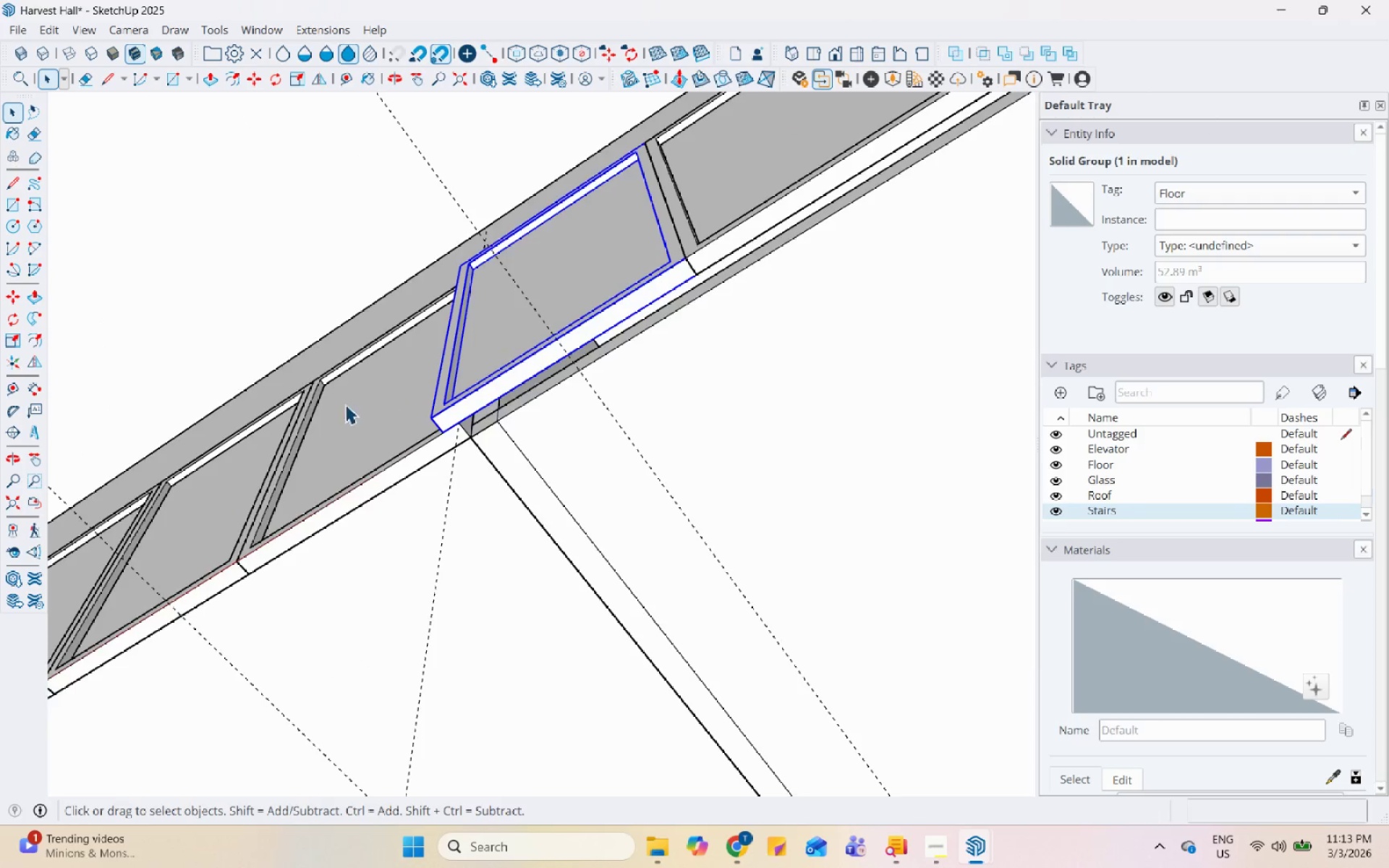 
scroll: coordinate [305, 265], scroll_direction: up, amount: 2.0
 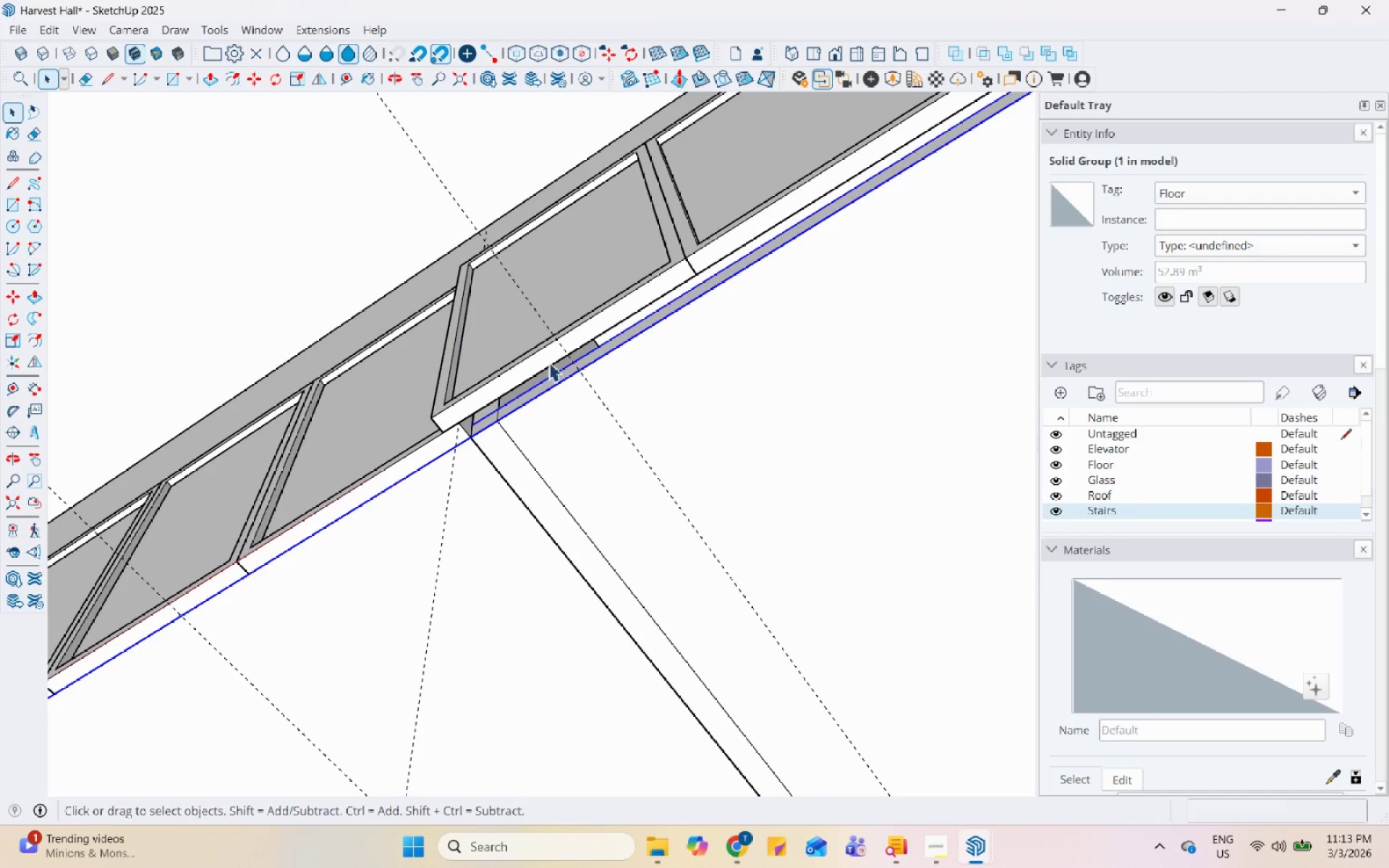 
hold_key(key=ControlLeft, duration=1.3)
 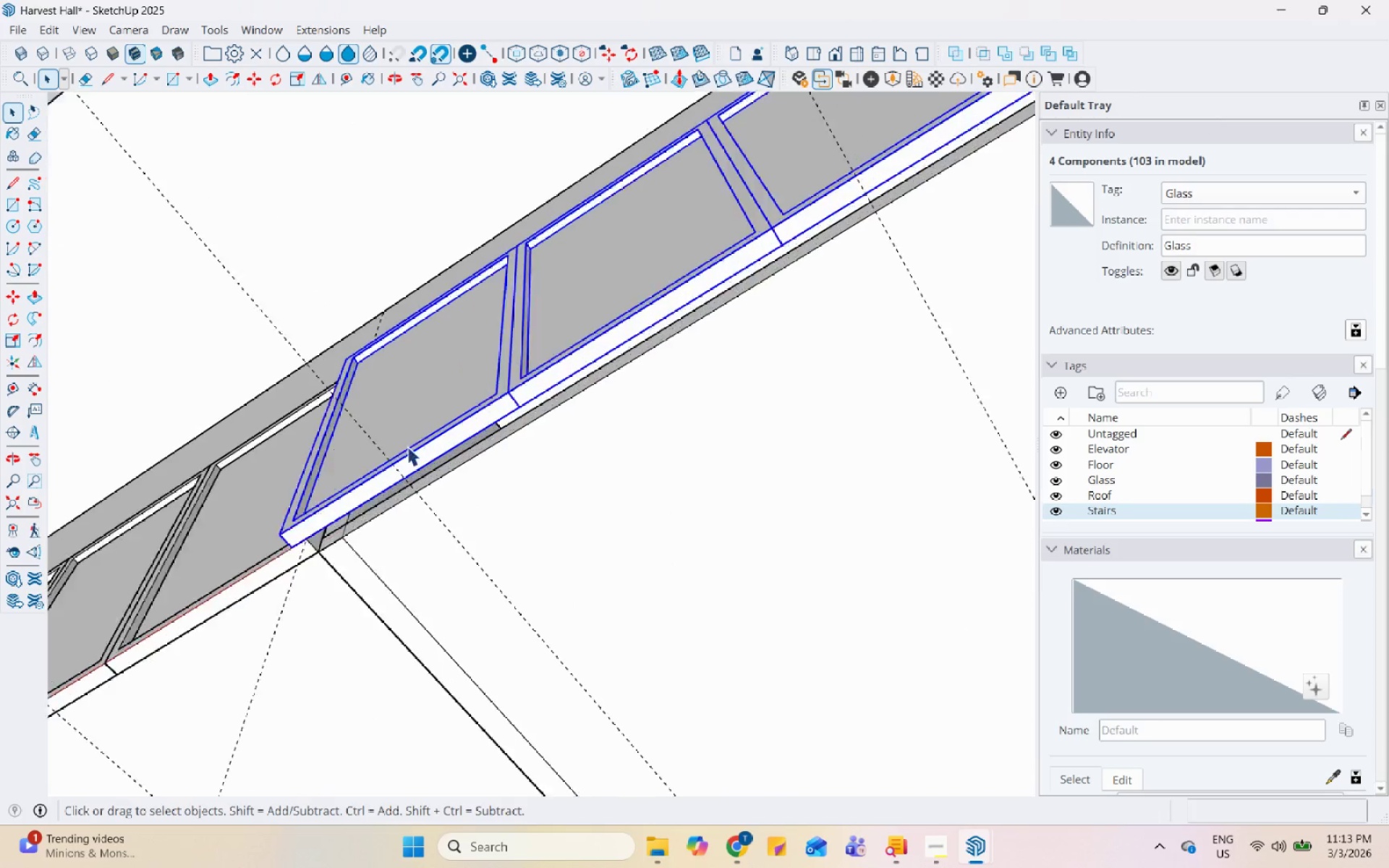 
scroll: coordinate [309, 449], scroll_direction: down, amount: 7.0
 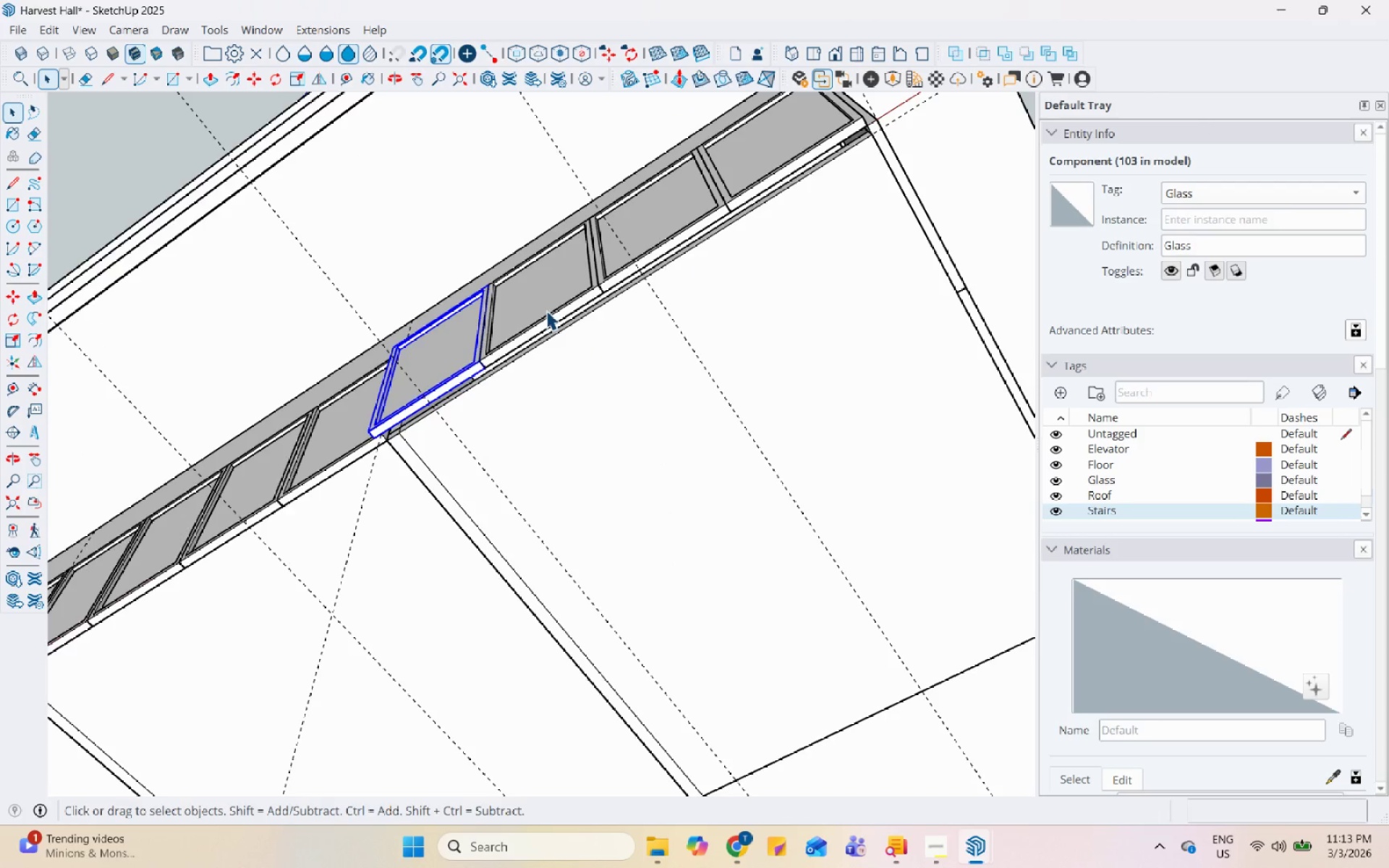 
left_click([546, 310])
 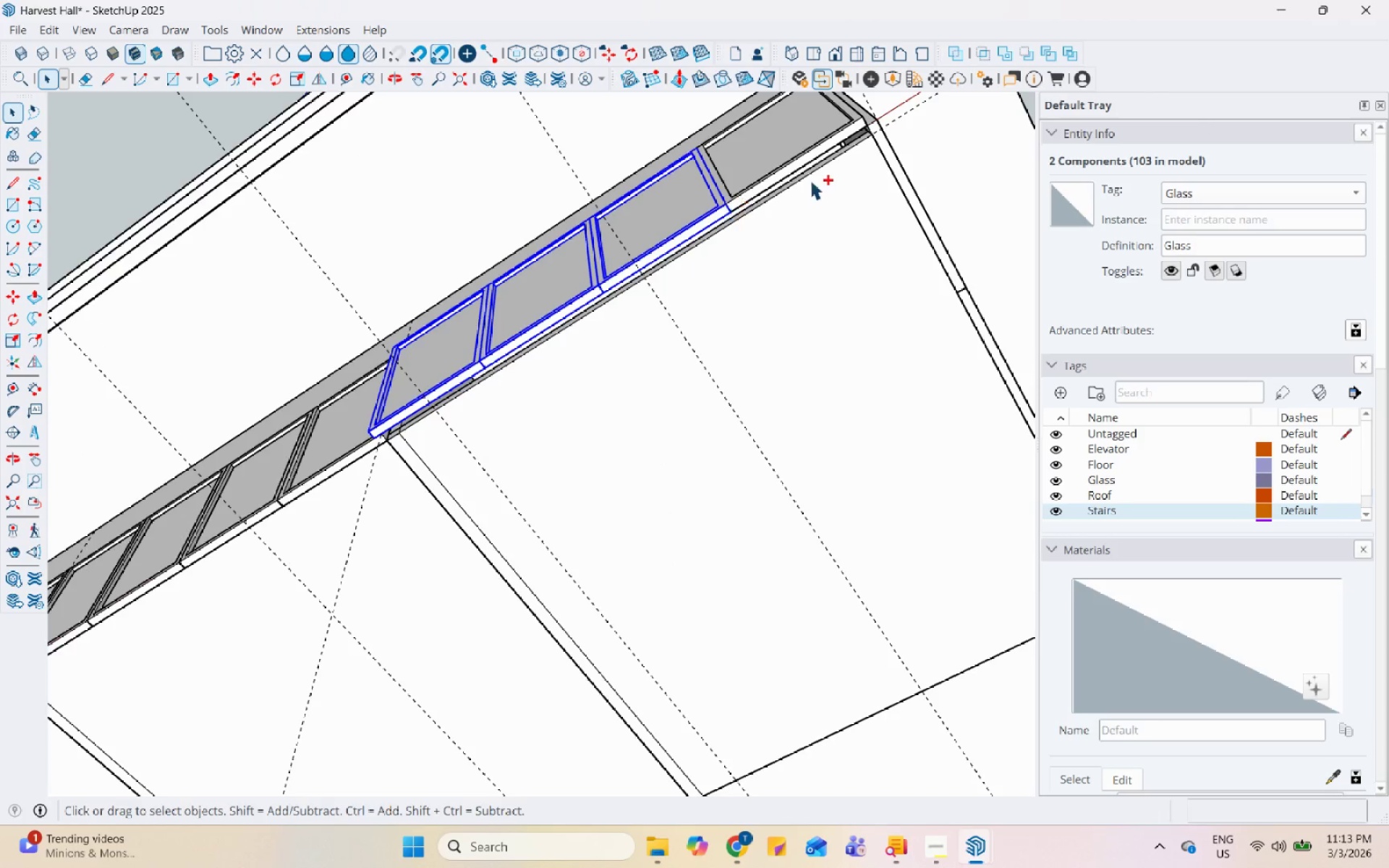 
left_click([789, 153])
 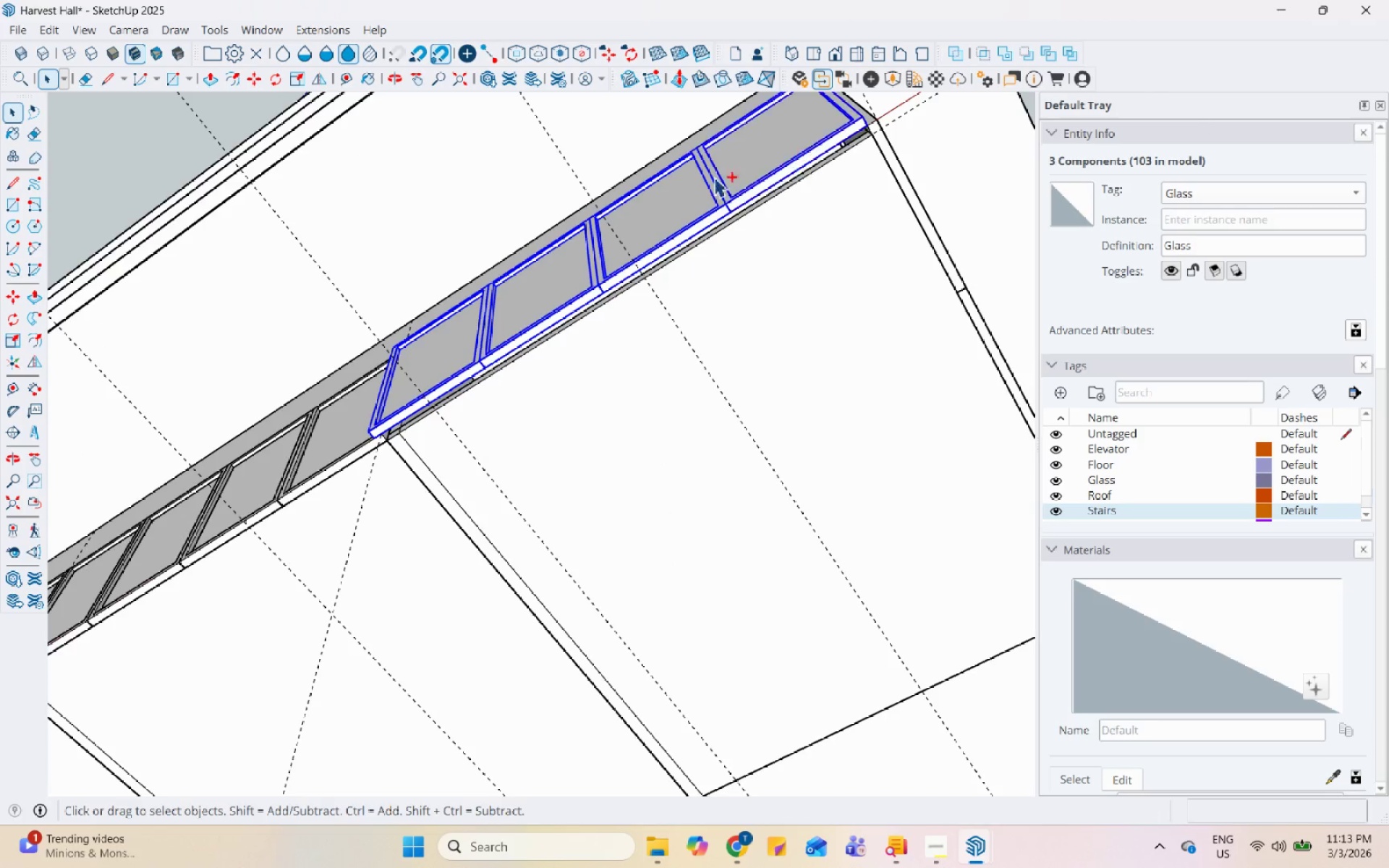 
scroll: coordinate [293, 556], scroll_direction: up, amount: 21.0
 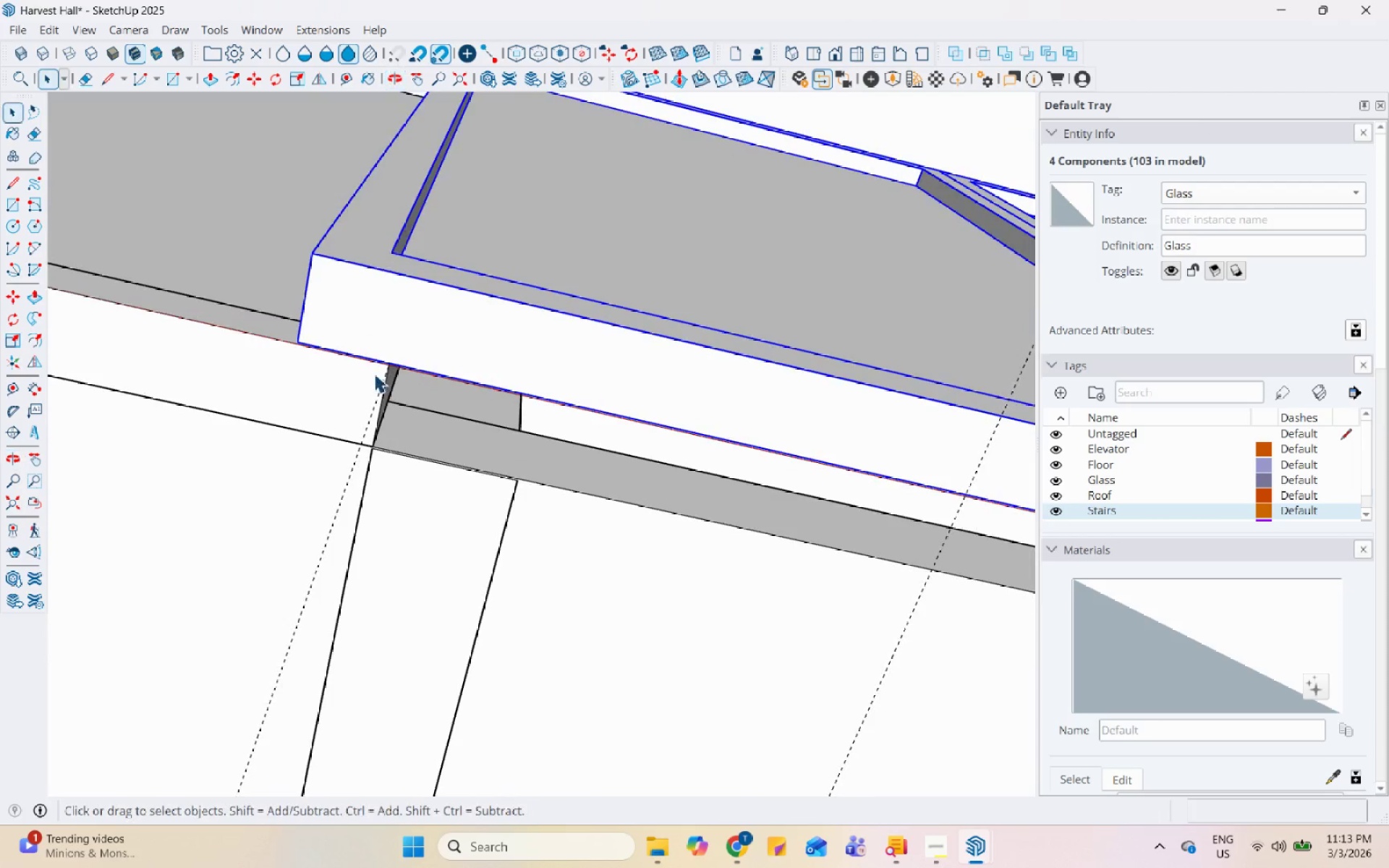 
key(M)
 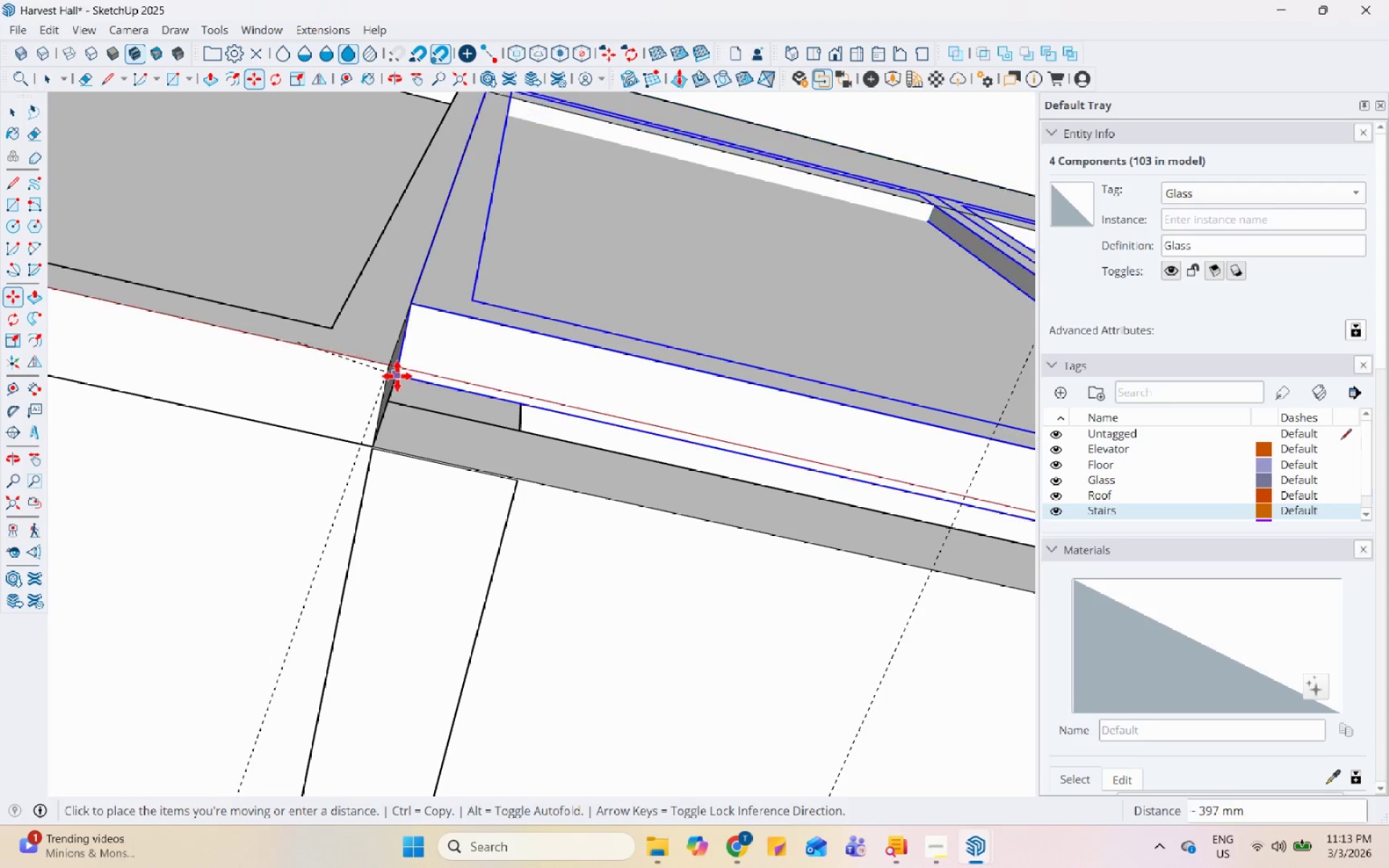 
left_click([389, 370])
 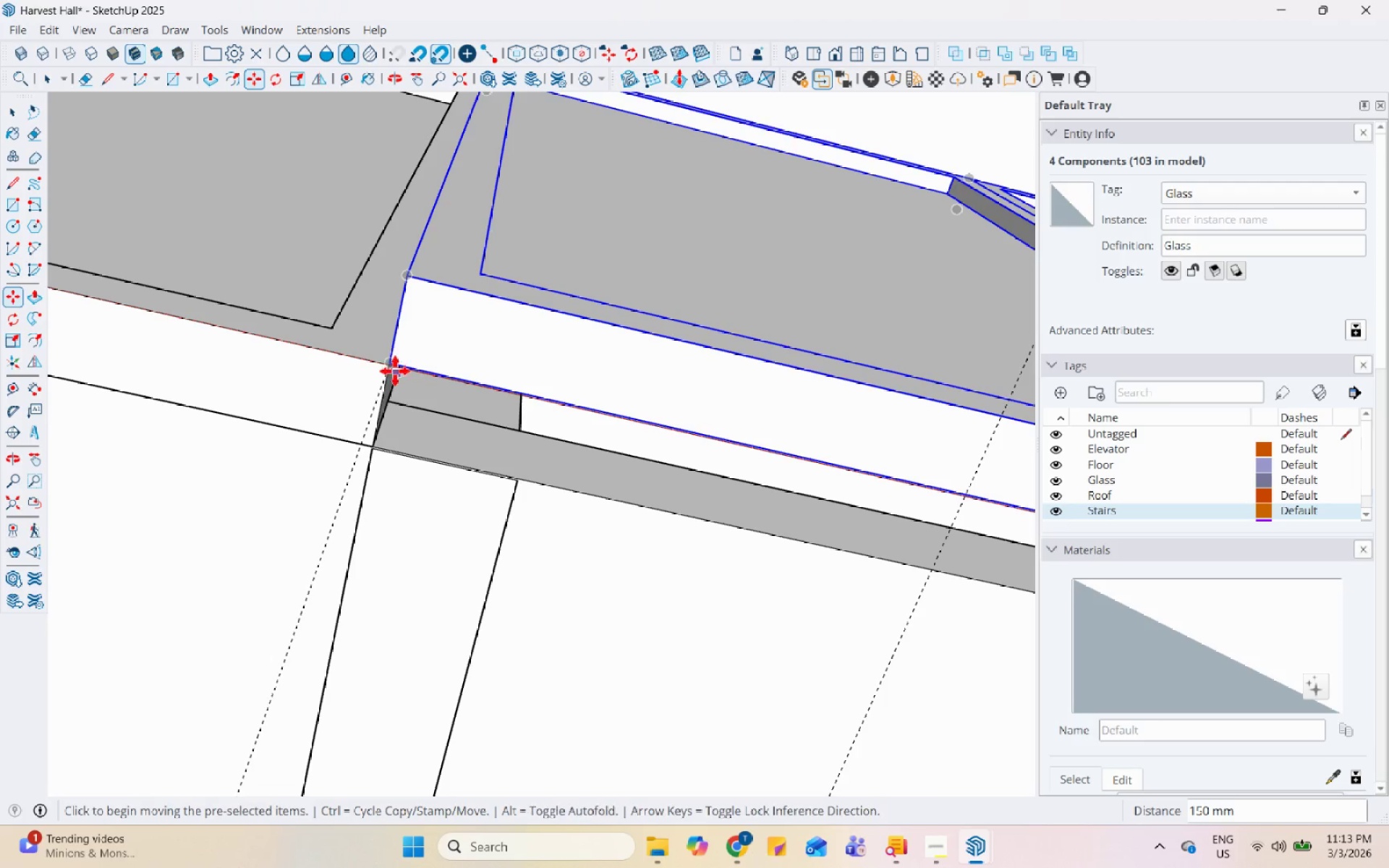 
left_click([390, 365])
 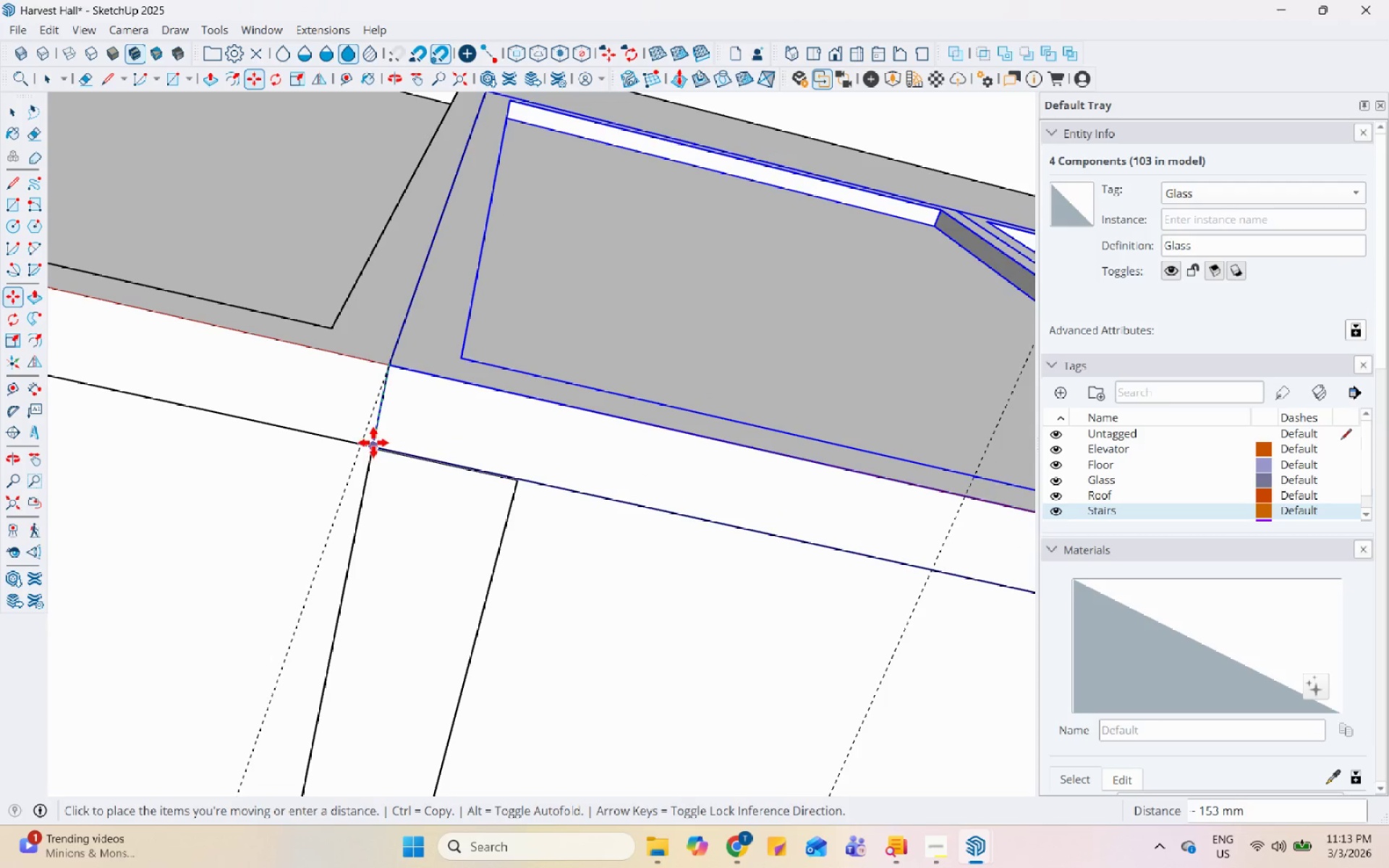 
left_click([373, 443])
 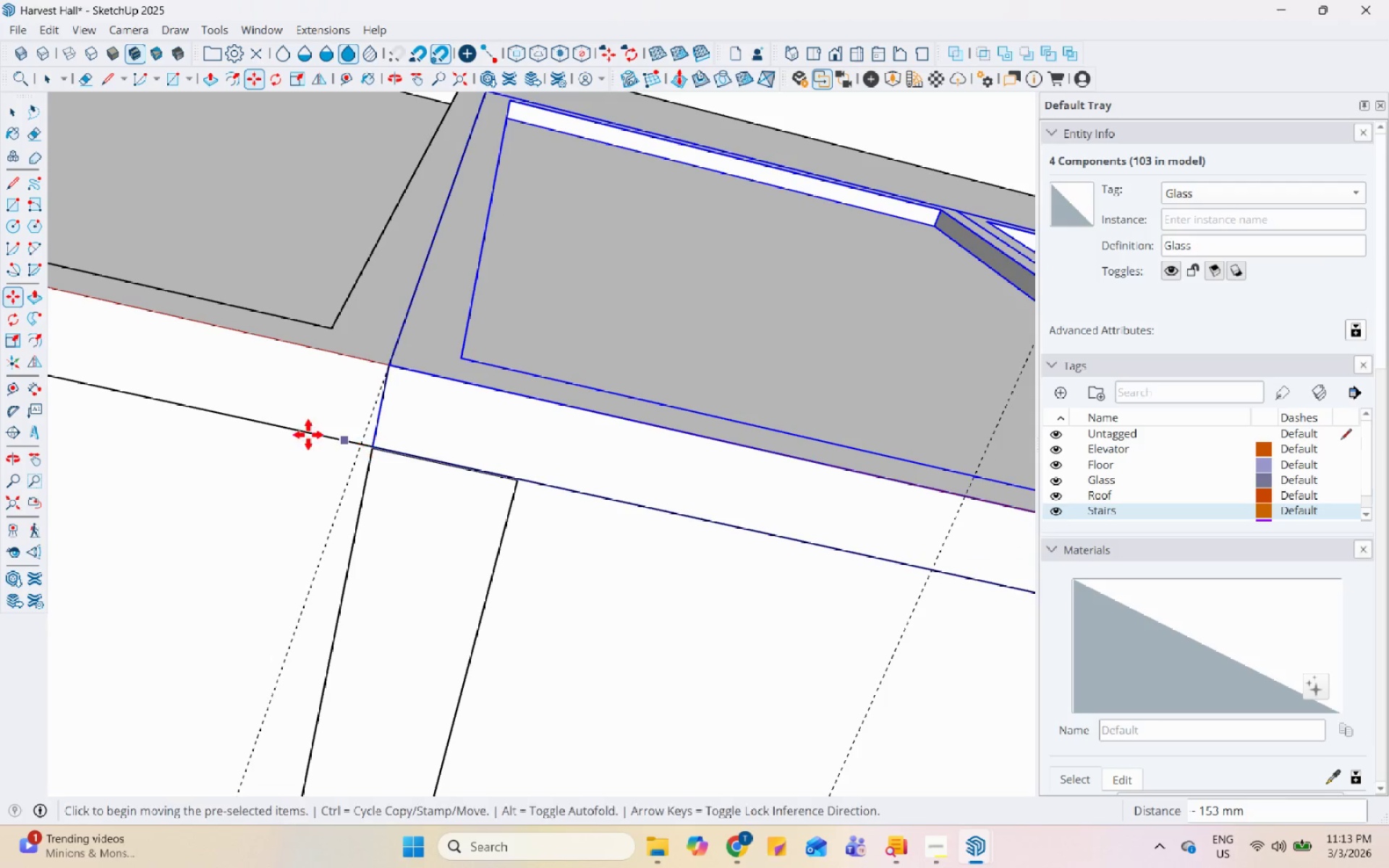 
scroll: coordinate [452, 578], scroll_direction: down, amount: 12.0
 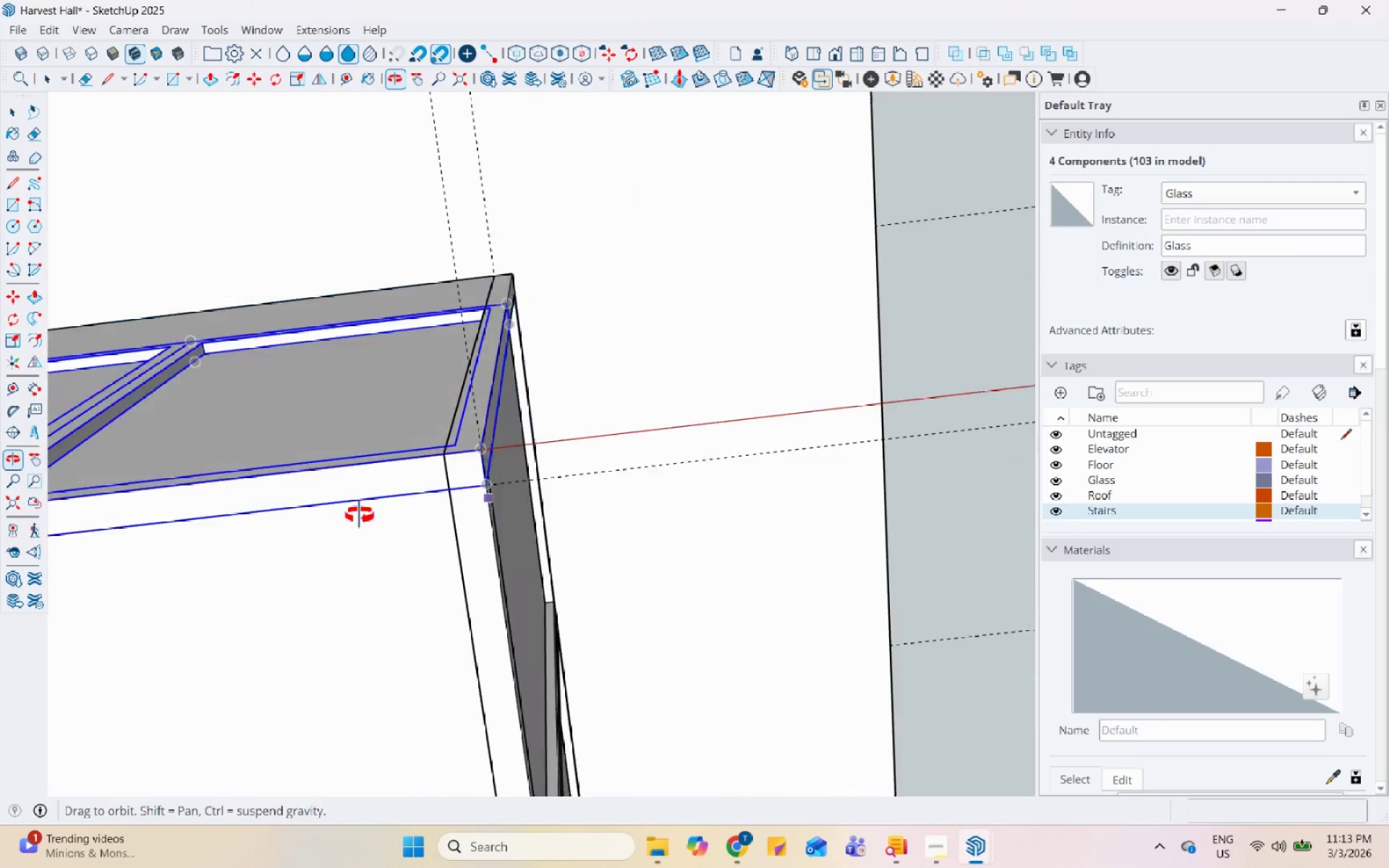 
key(Space)
 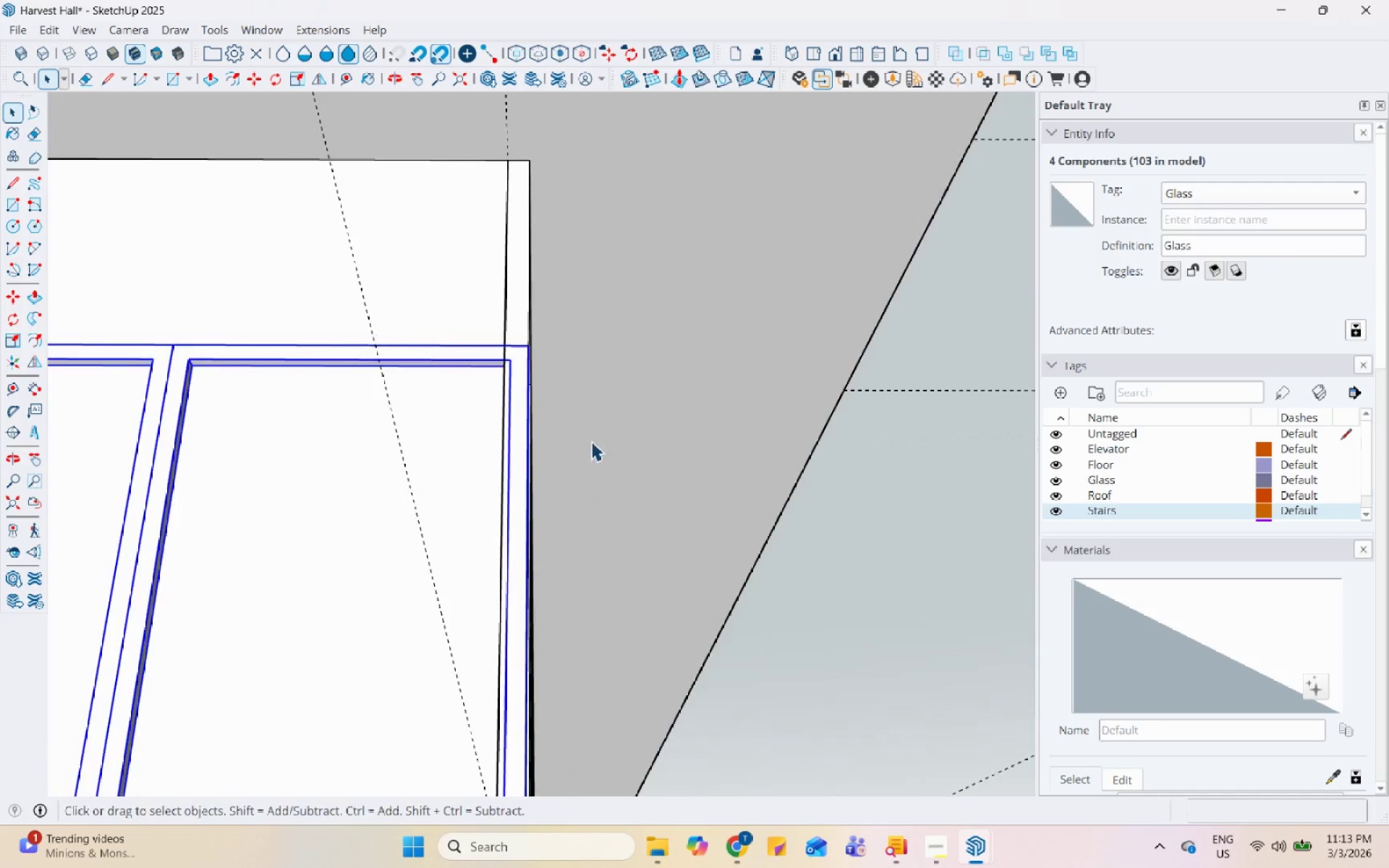 
scroll: coordinate [561, 331], scroll_direction: down, amount: 5.0
 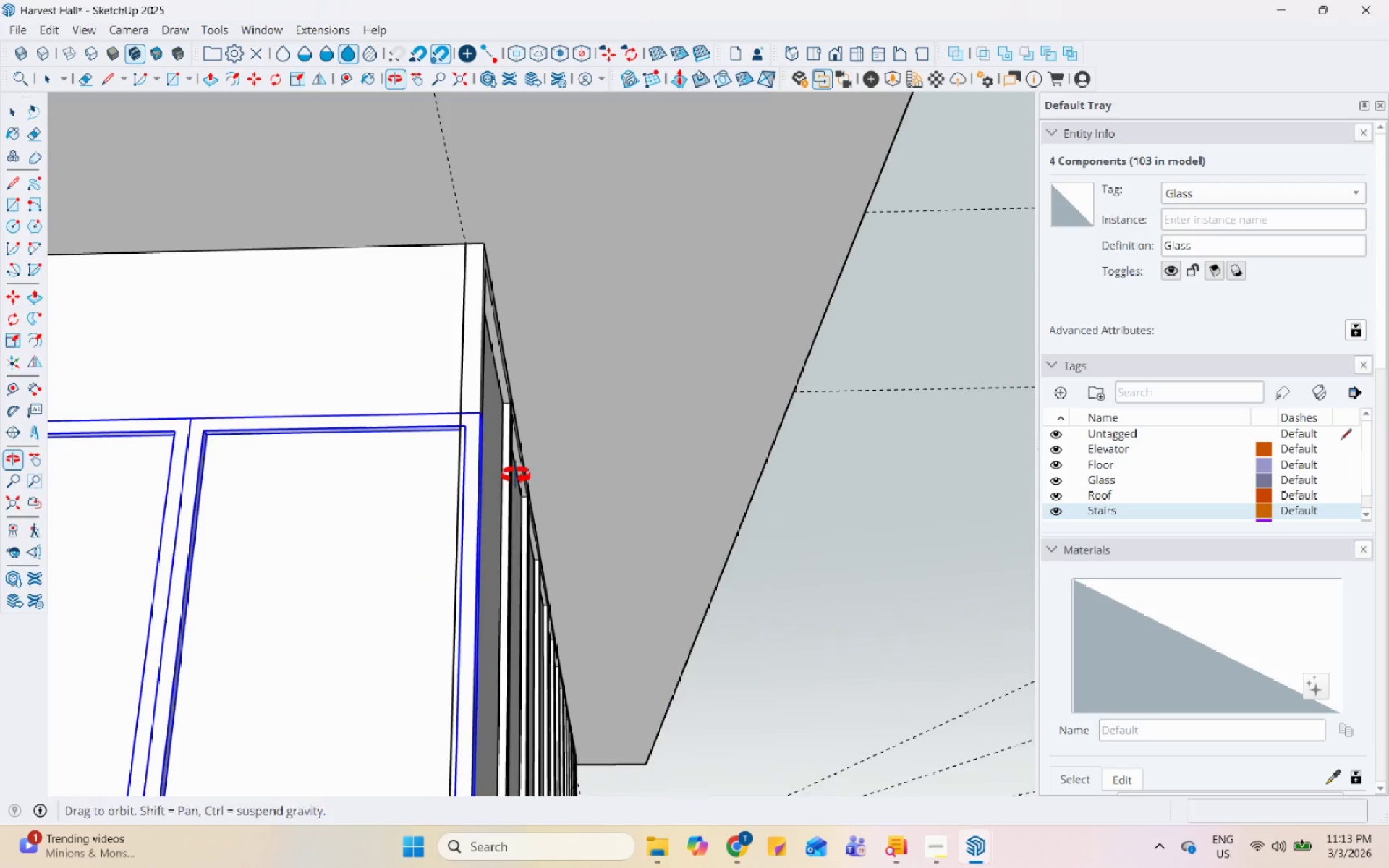 
key(S)
 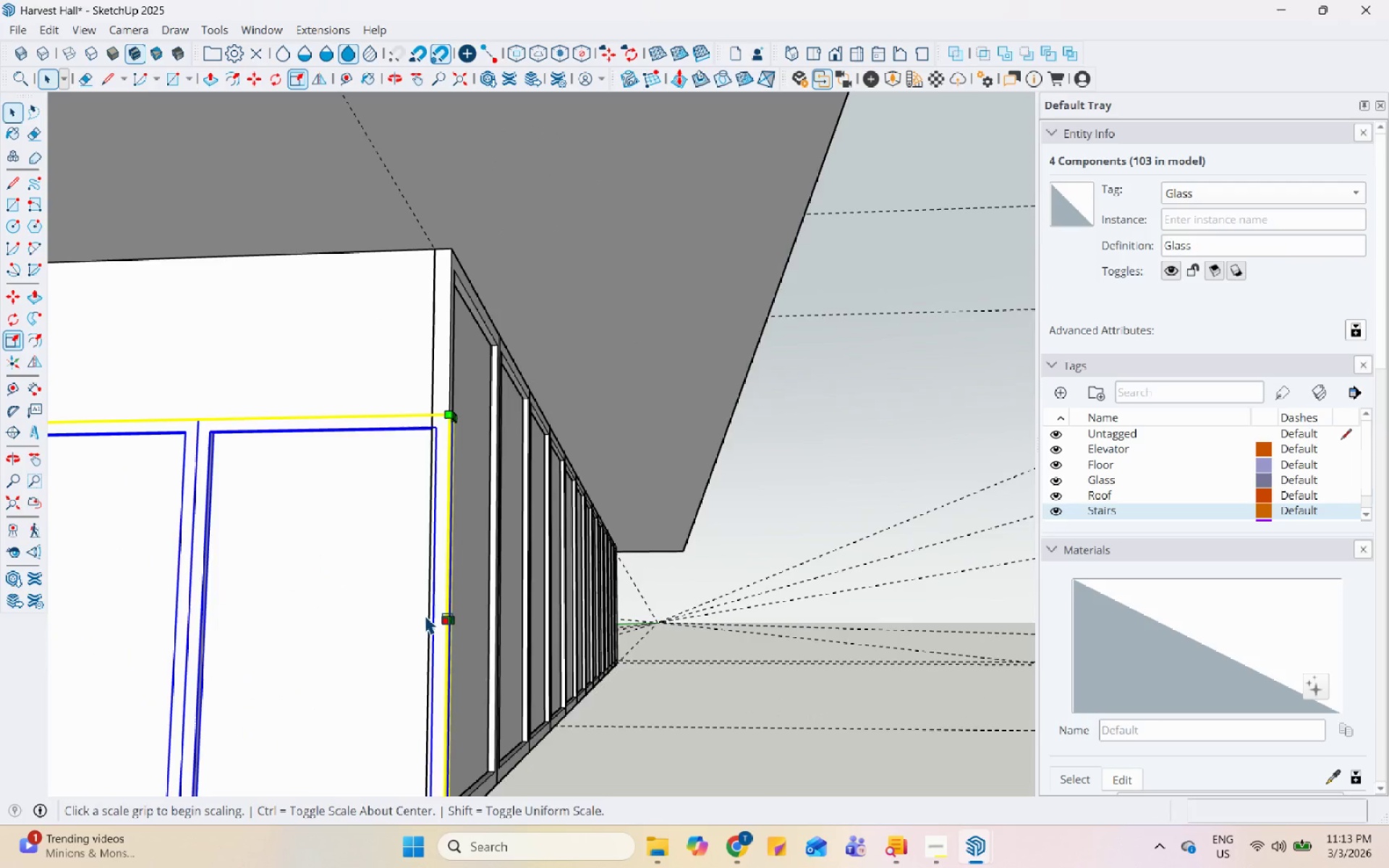 
scroll: coordinate [442, 618], scroll_direction: down, amount: 2.0
 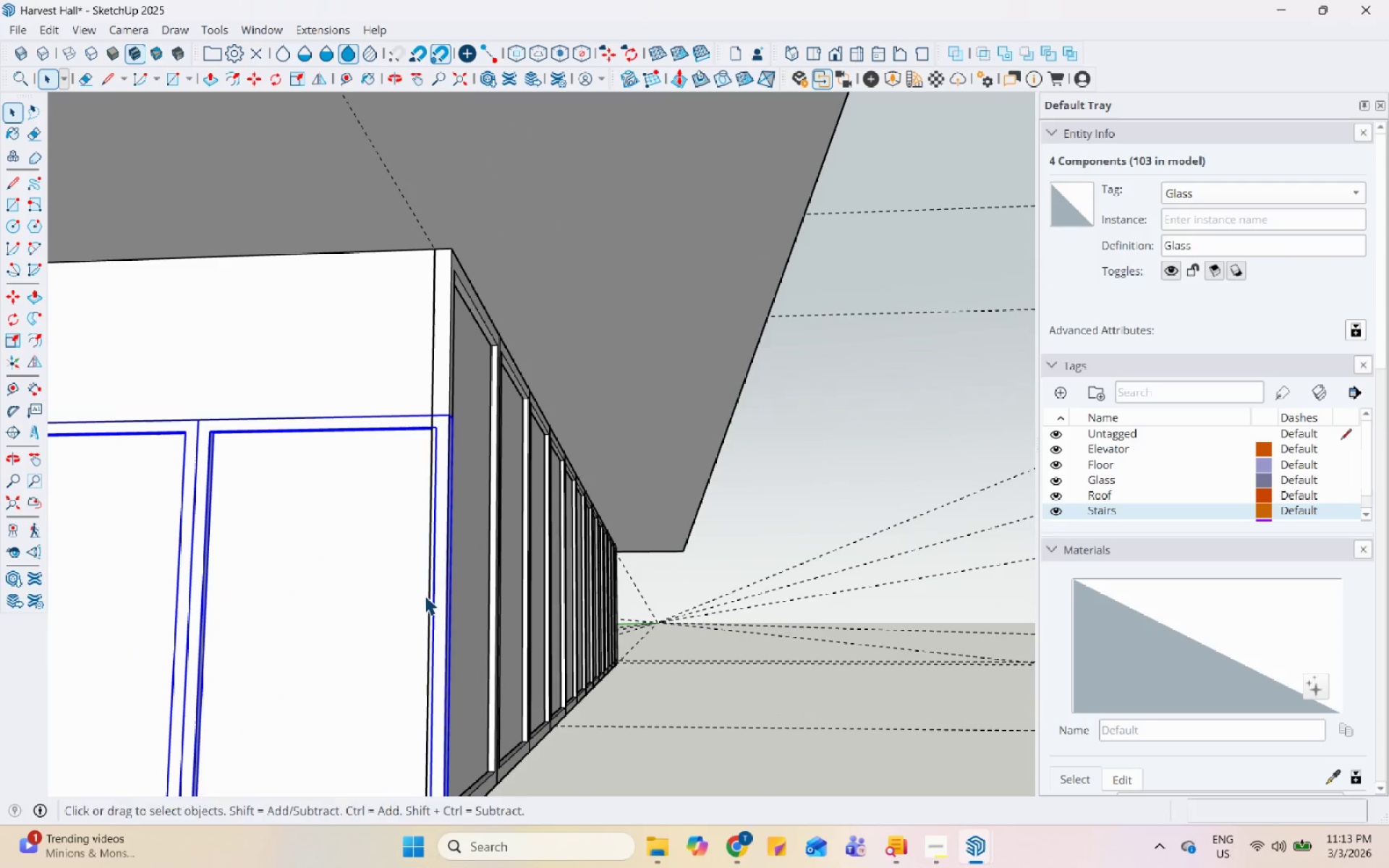 
scroll: coordinate [425, 615], scroll_direction: up, amount: 5.0
 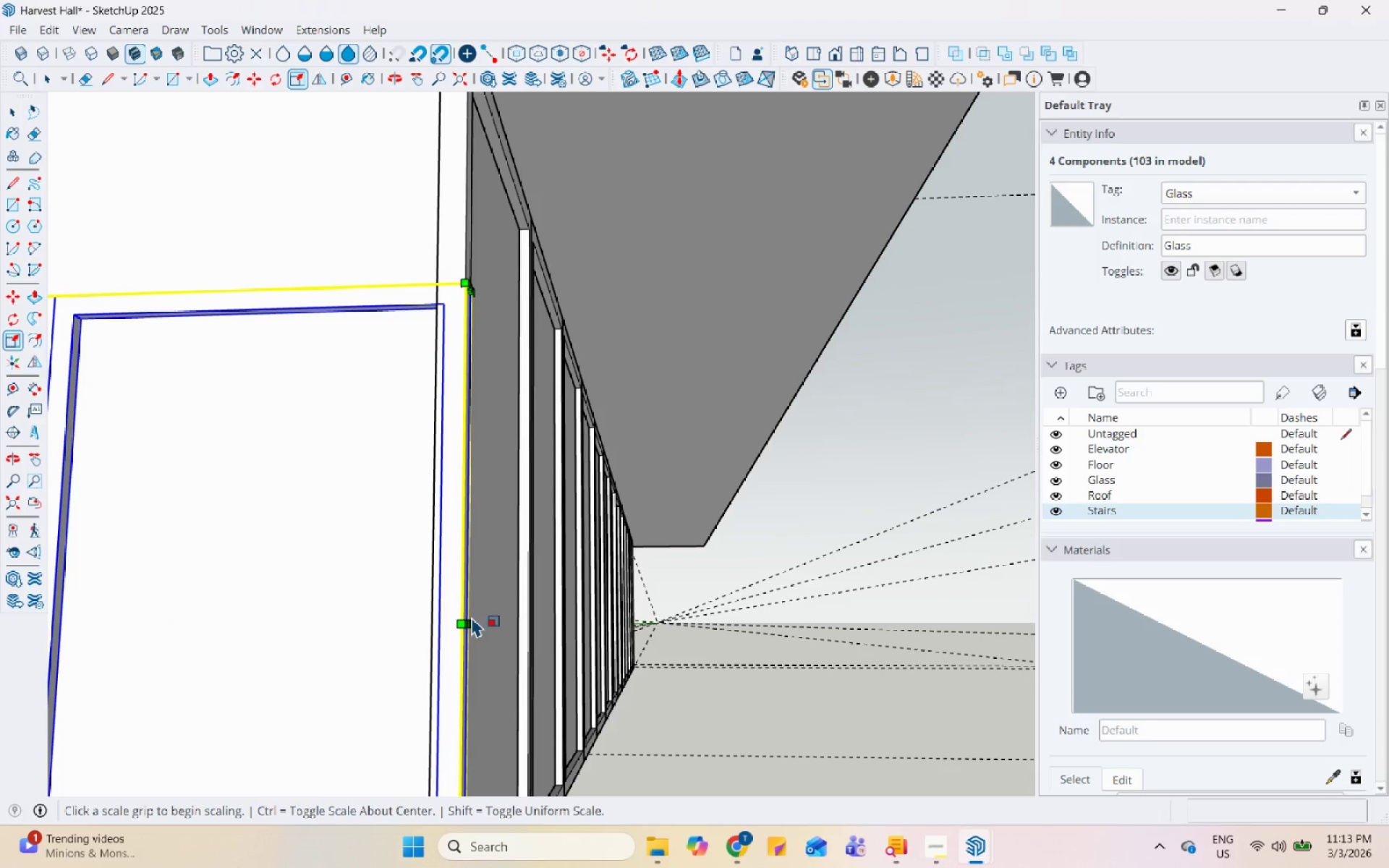 
left_click([470, 617])
 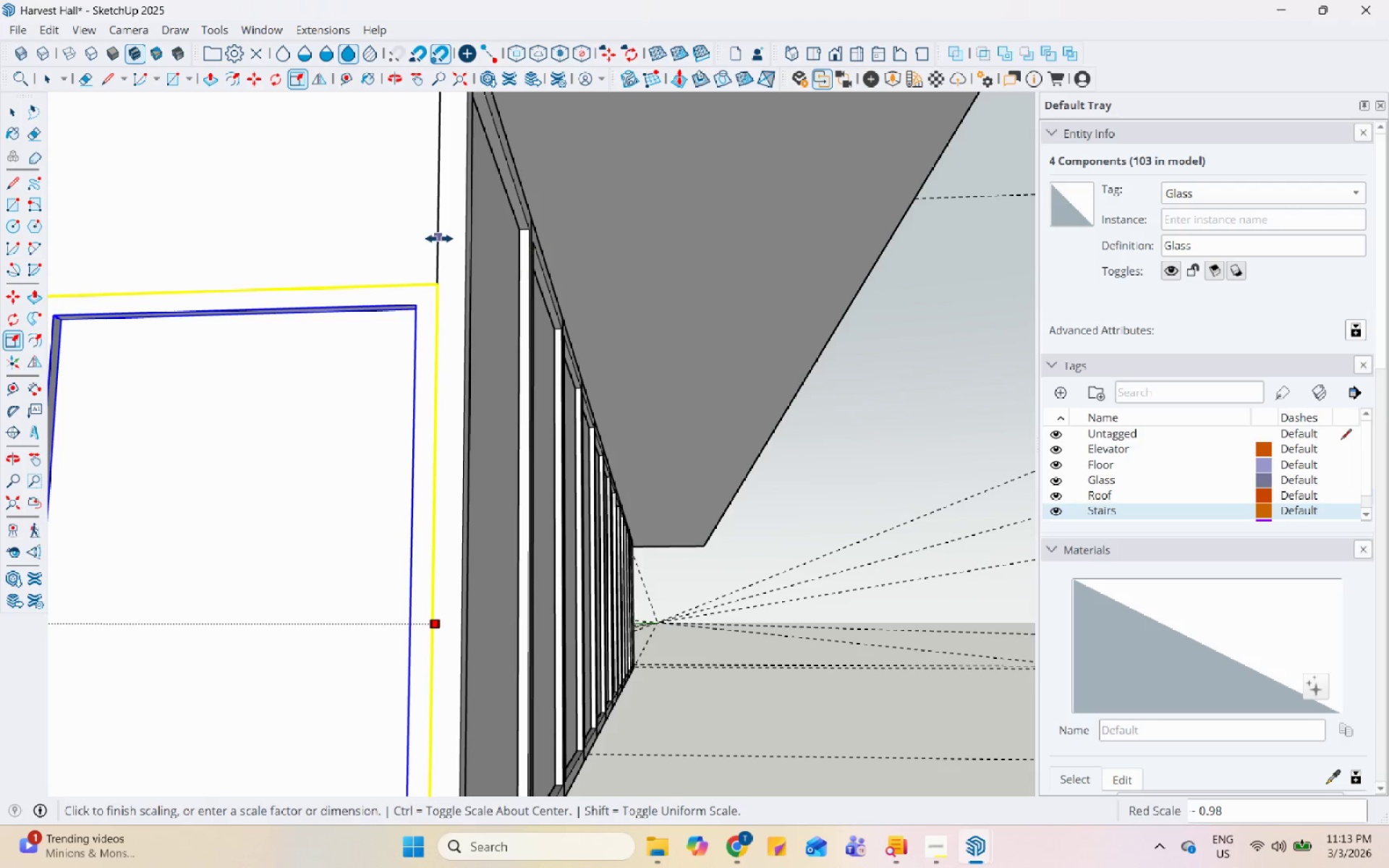 
left_click([438, 239])
 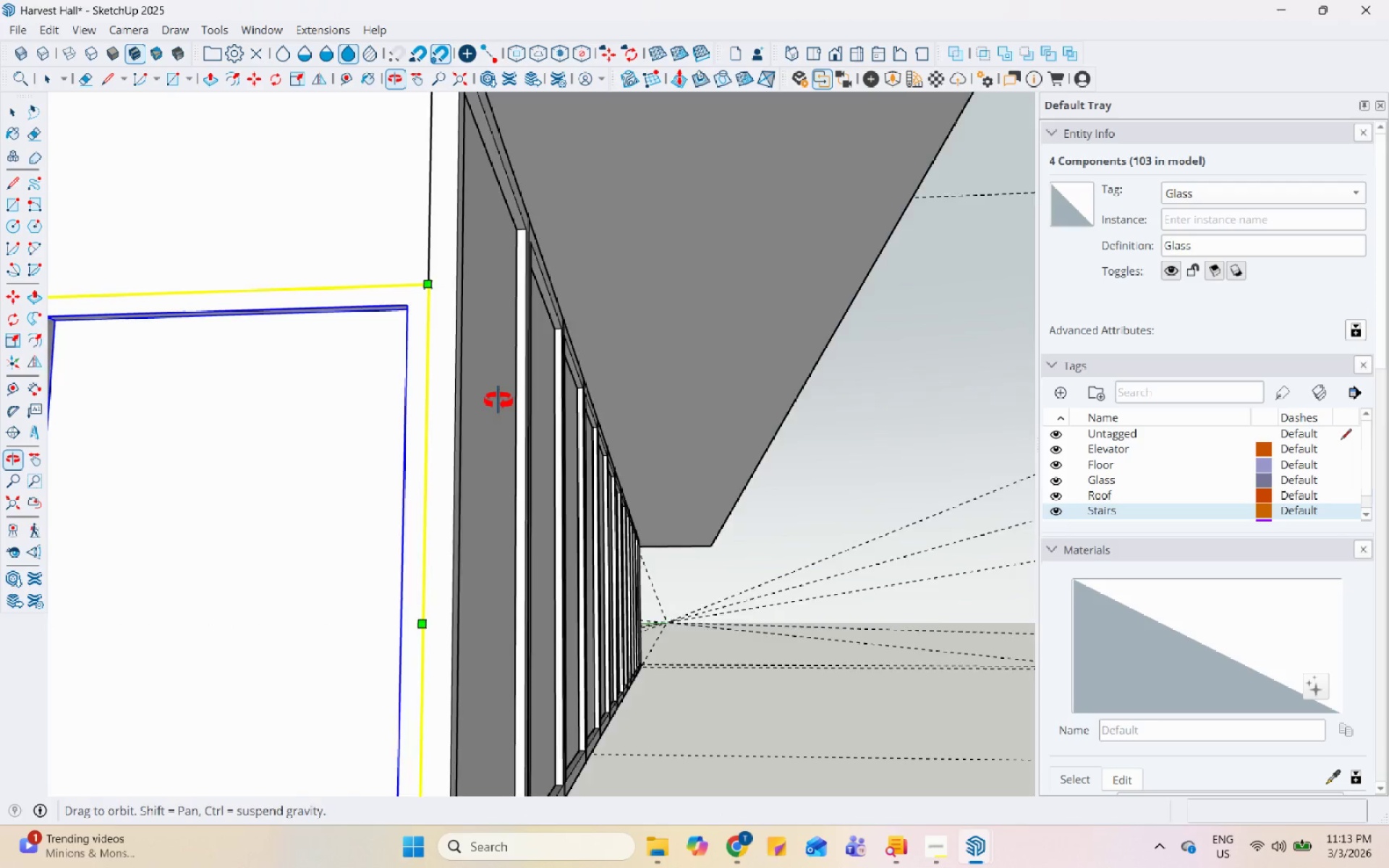 
key(Space)
 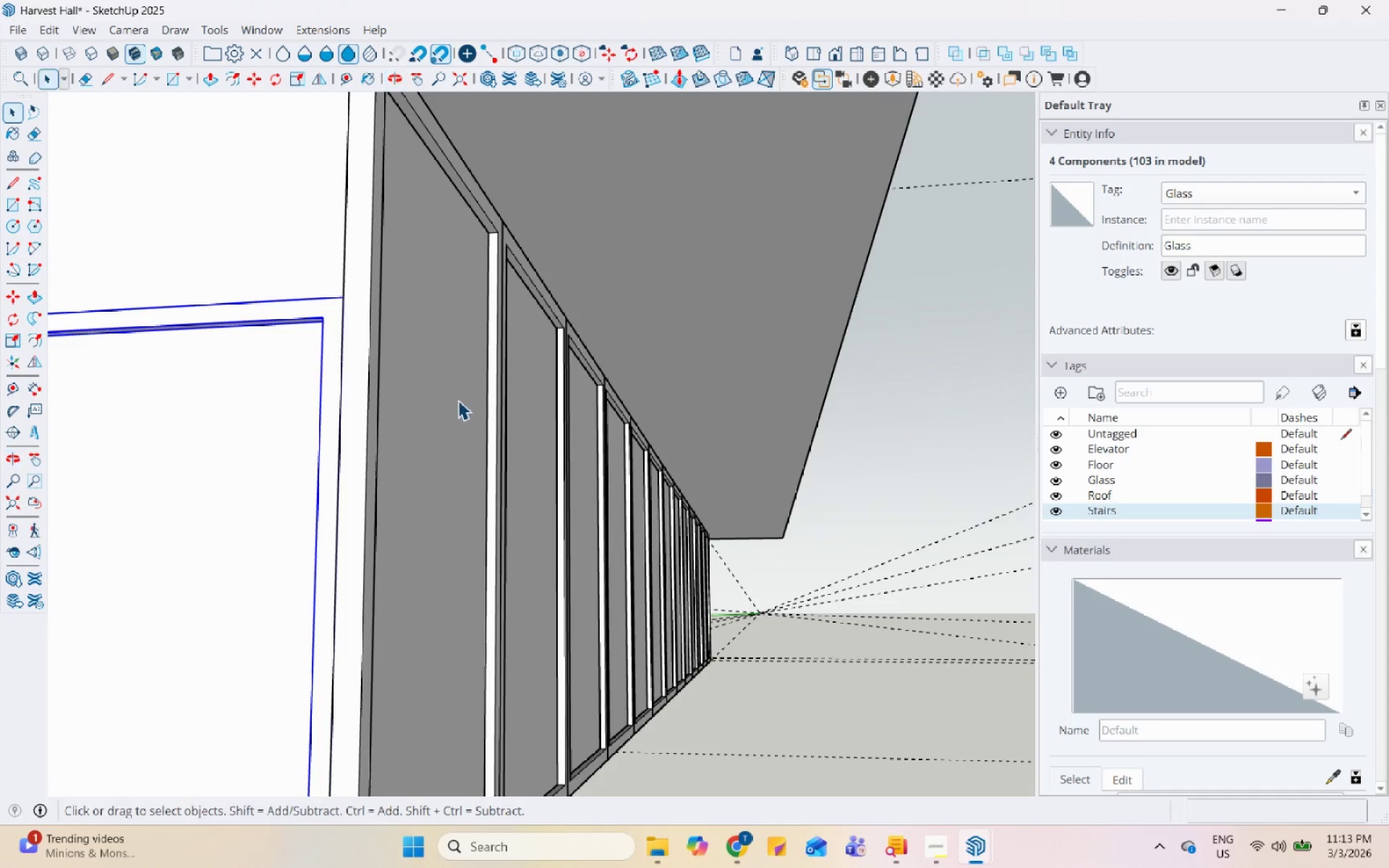 
scroll: coordinate [447, 389], scroll_direction: down, amount: 7.0
 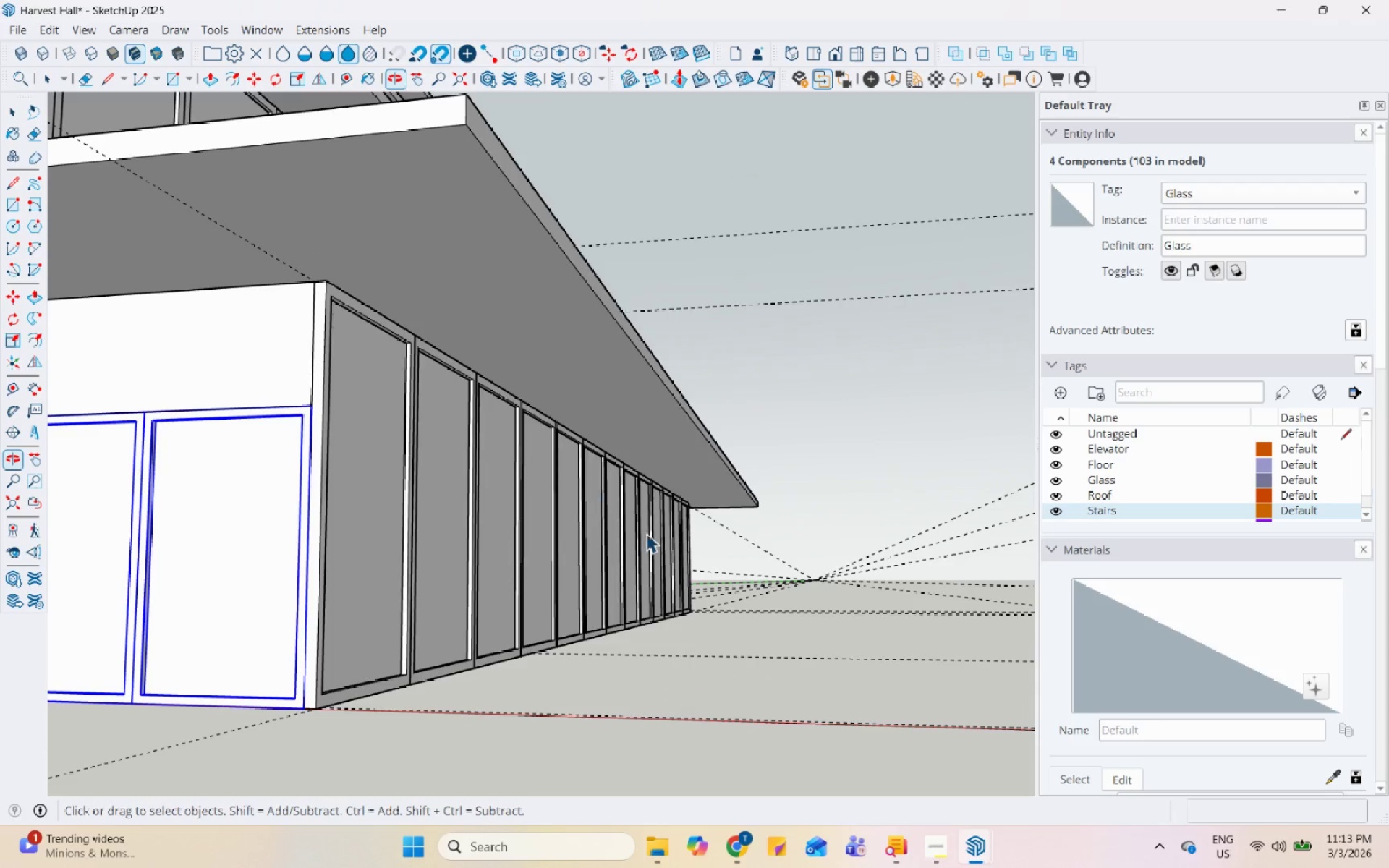 
left_click([784, 562])
 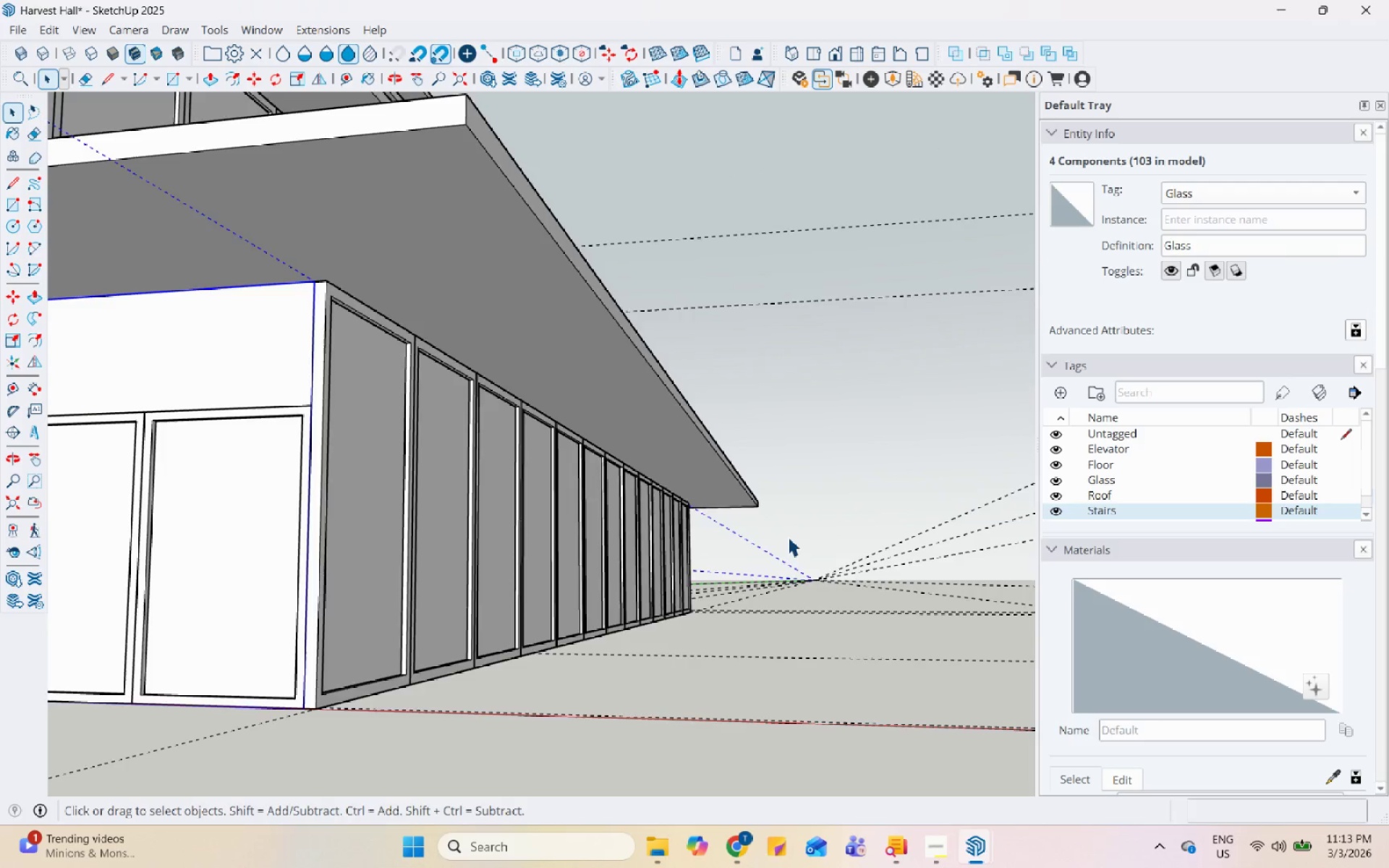 
scroll: coordinate [783, 533], scroll_direction: down, amount: 10.0
 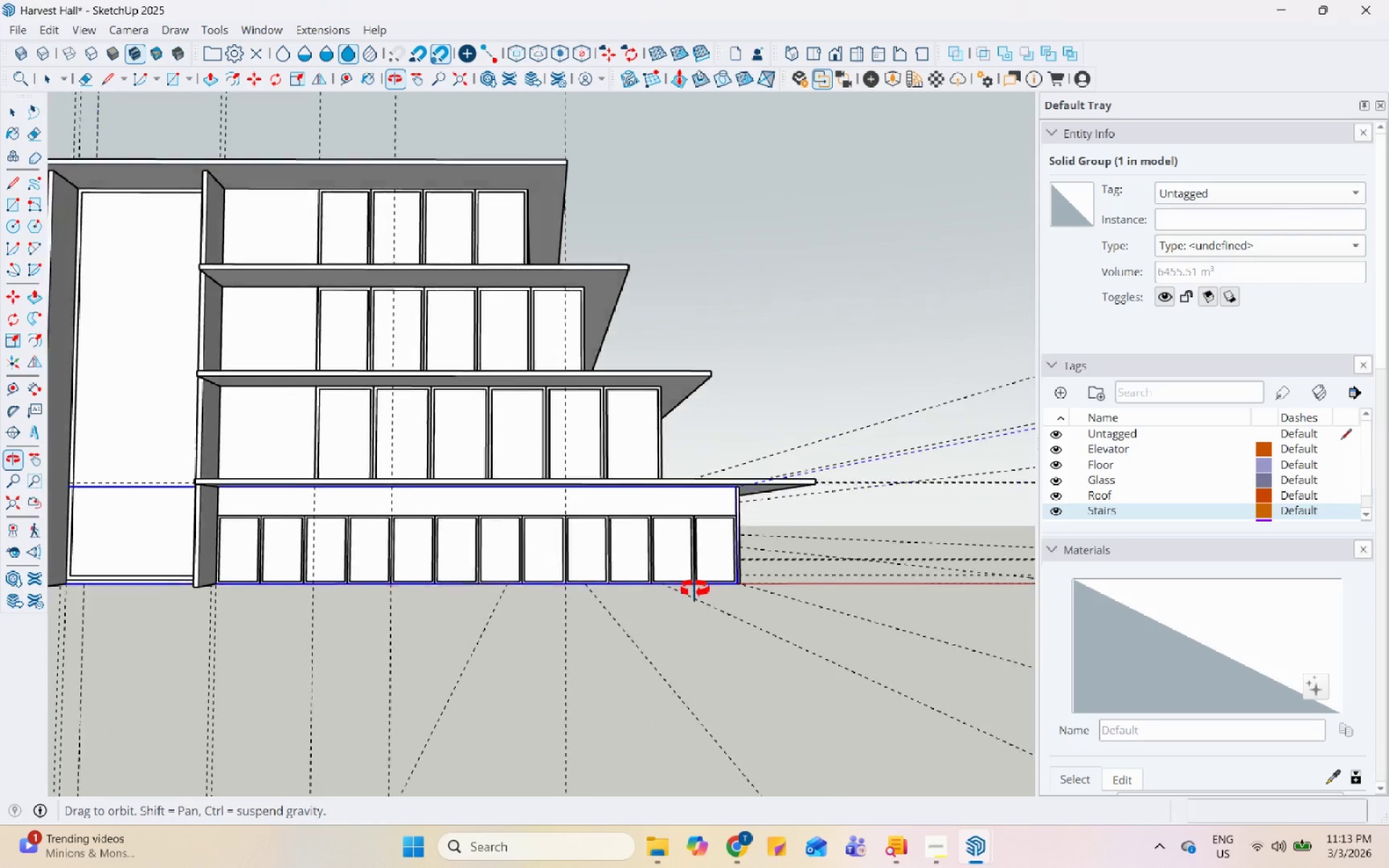 
left_click([699, 609])
 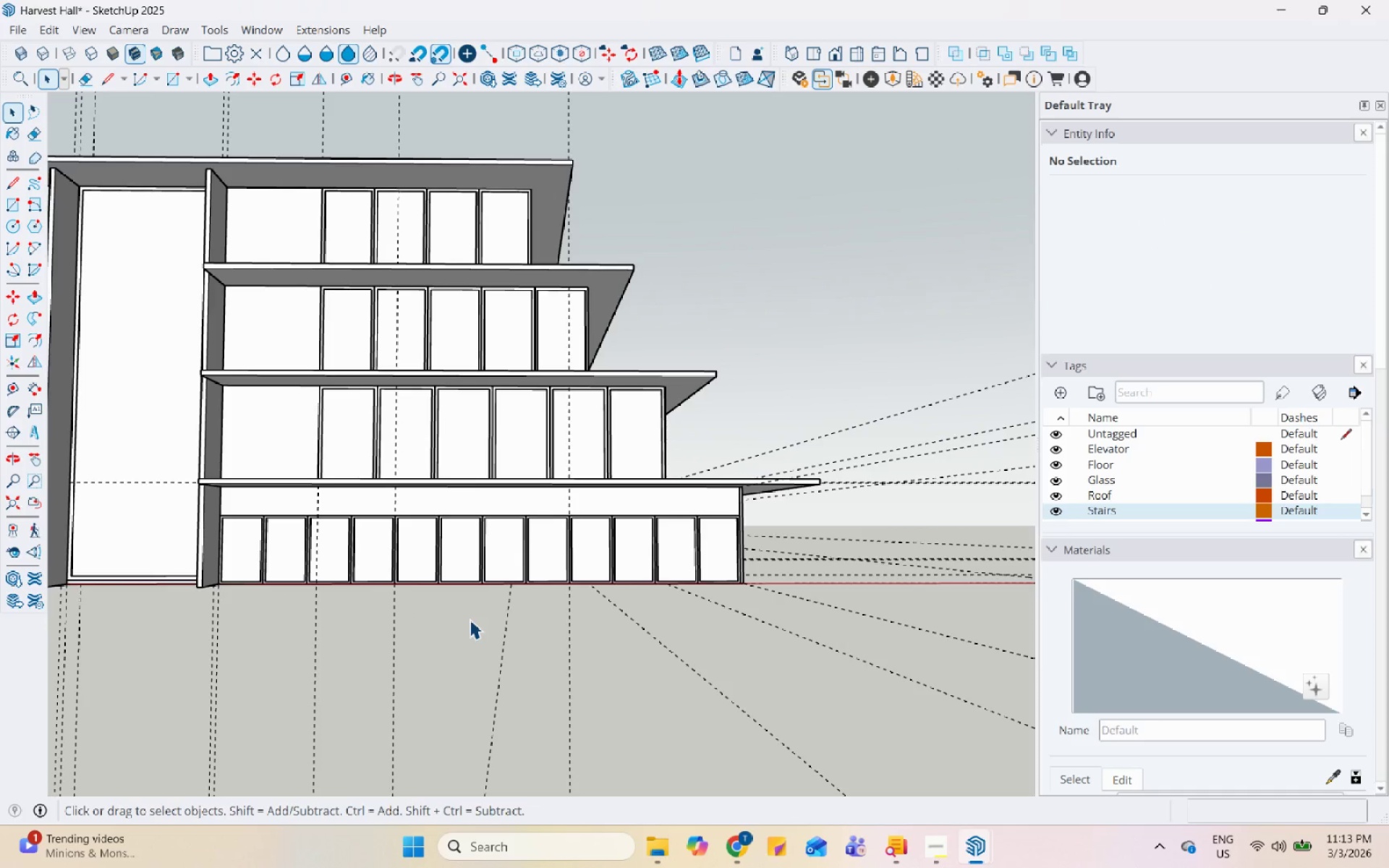 
scroll: coordinate [590, 494], scroll_direction: up, amount: 1.0
 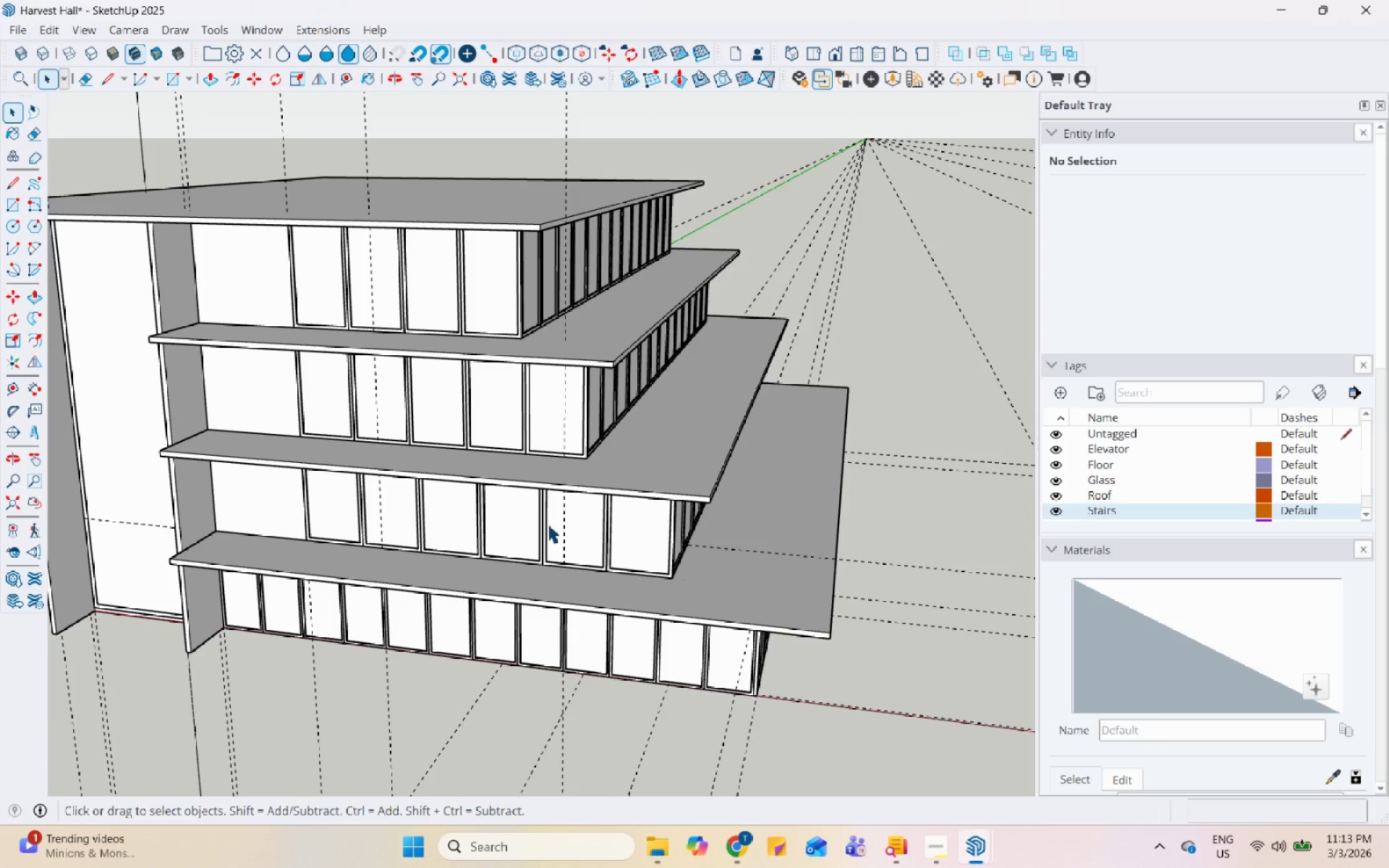 
wait(12.94)
 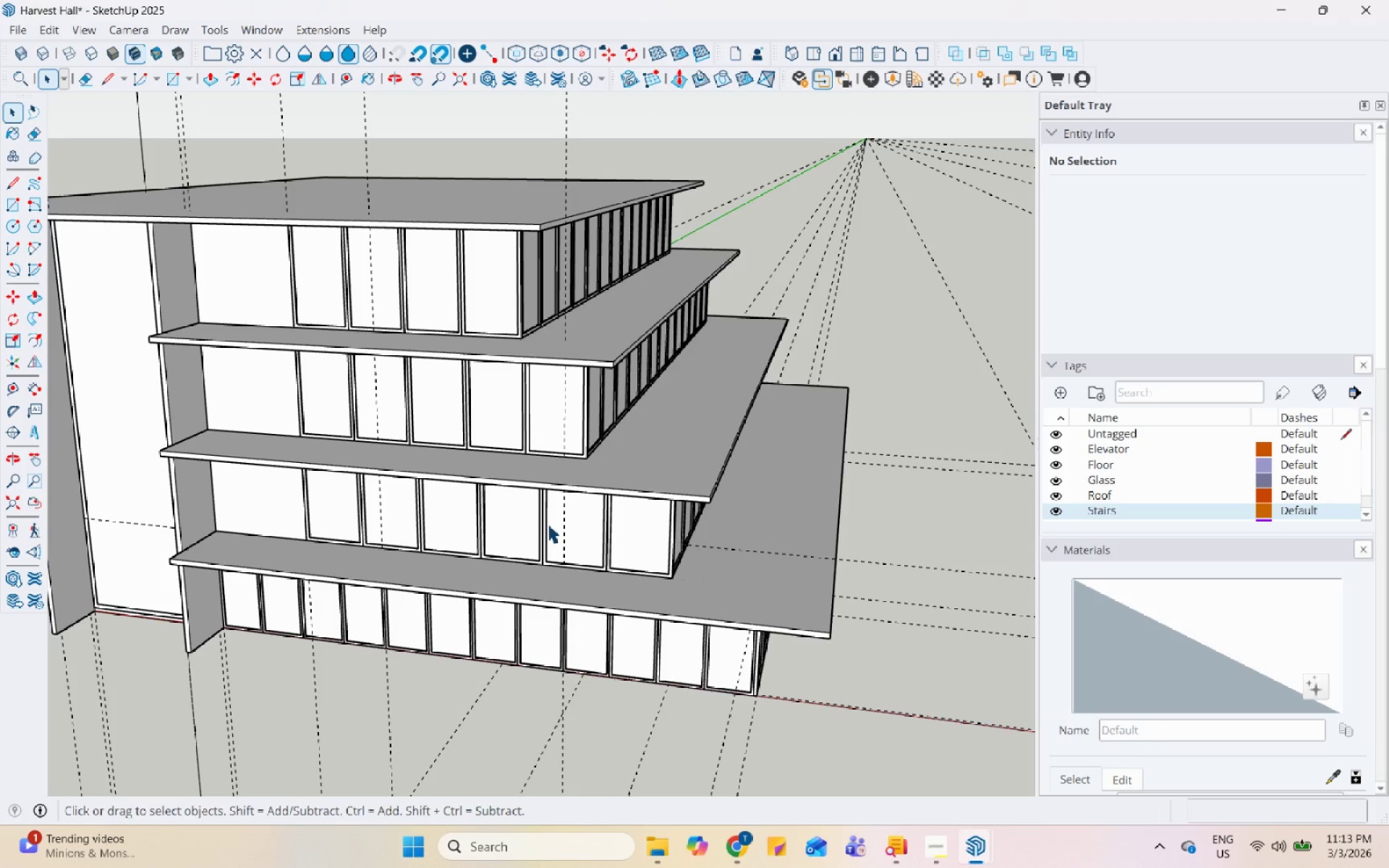 
scroll: coordinate [585, 594], scroll_direction: down, amount: 4.0
 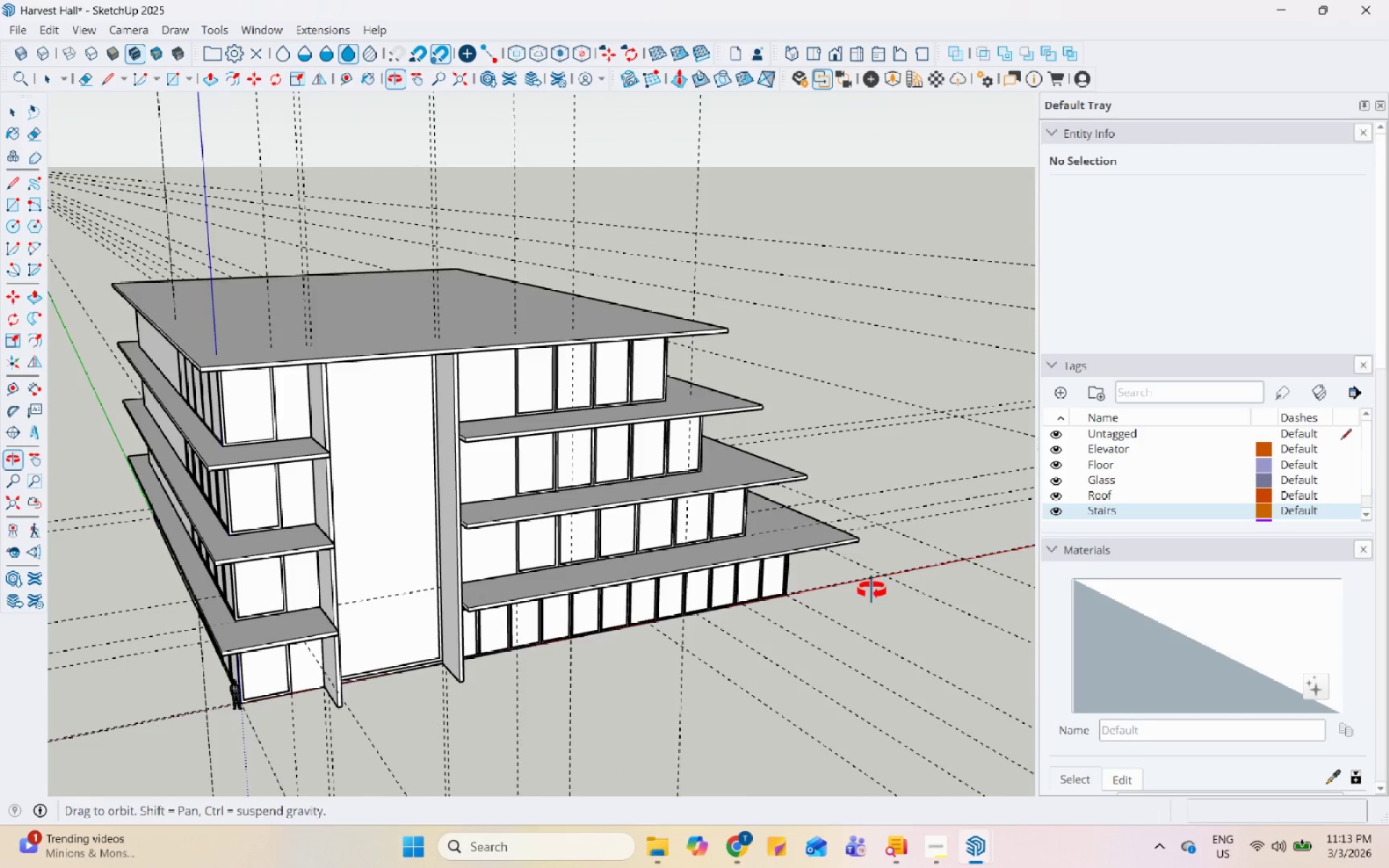 
scroll: coordinate [72, 629], scroll_direction: up, amount: 5.0
 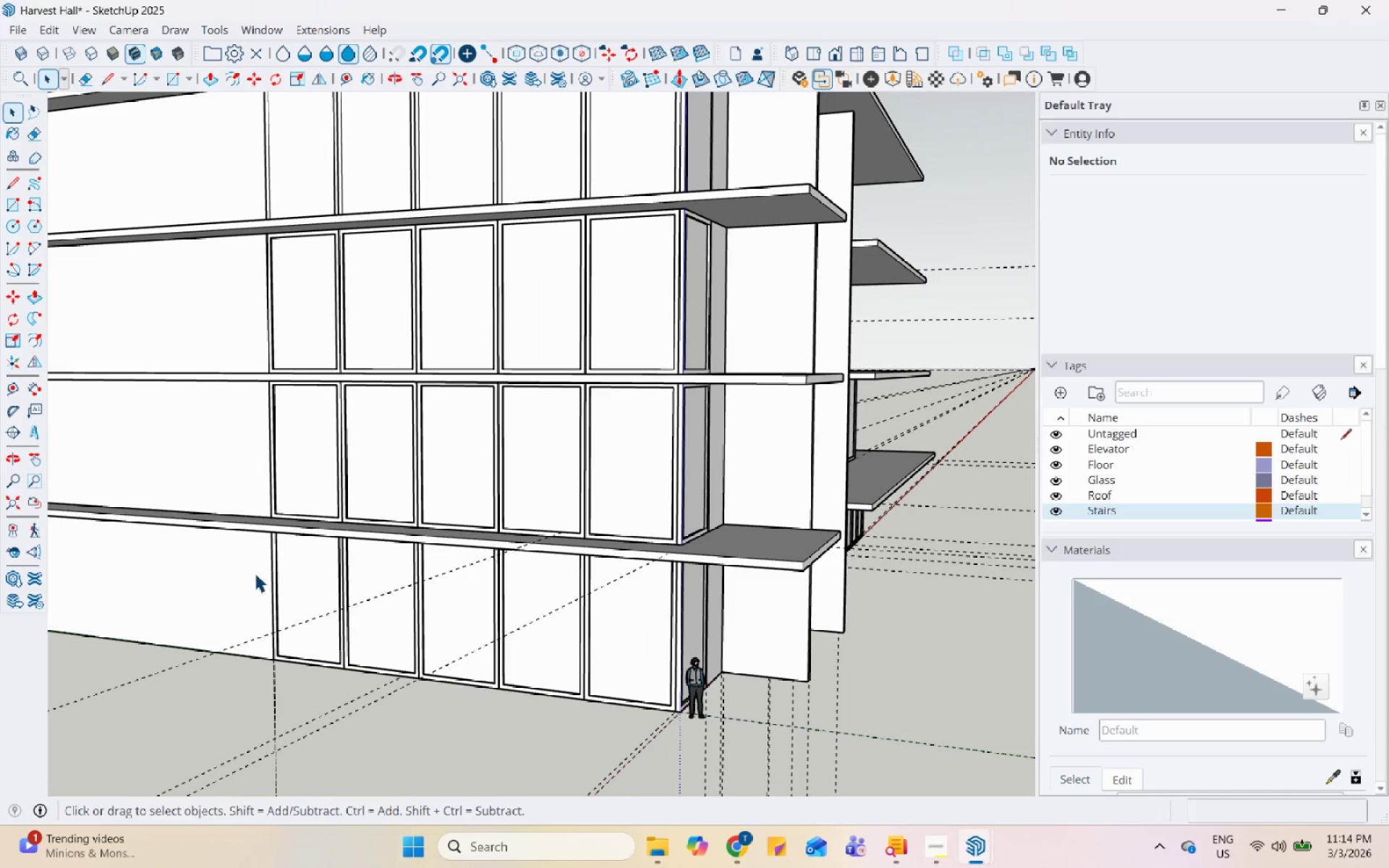 
double_click([247, 571])
 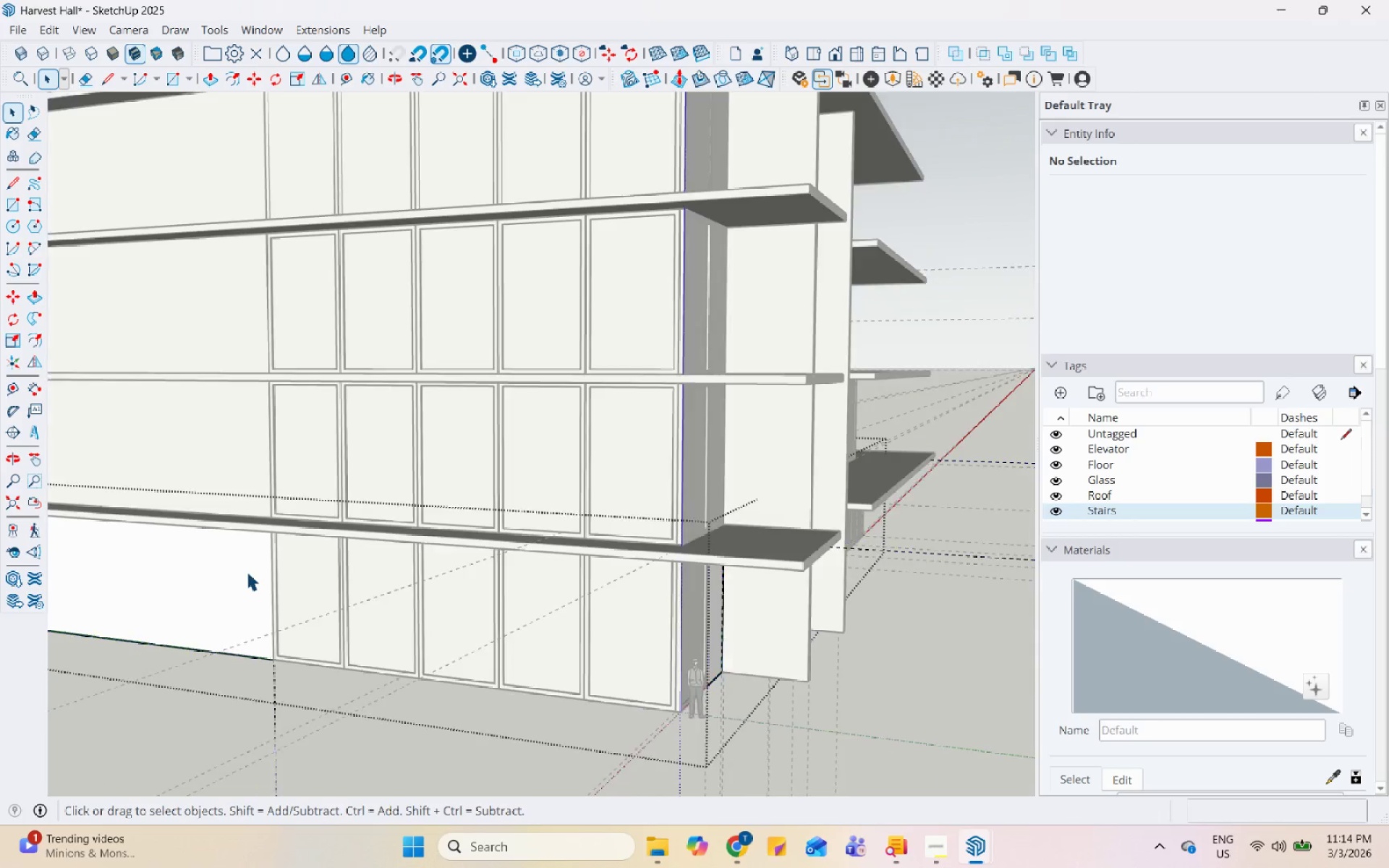 
triple_click([247, 571])
 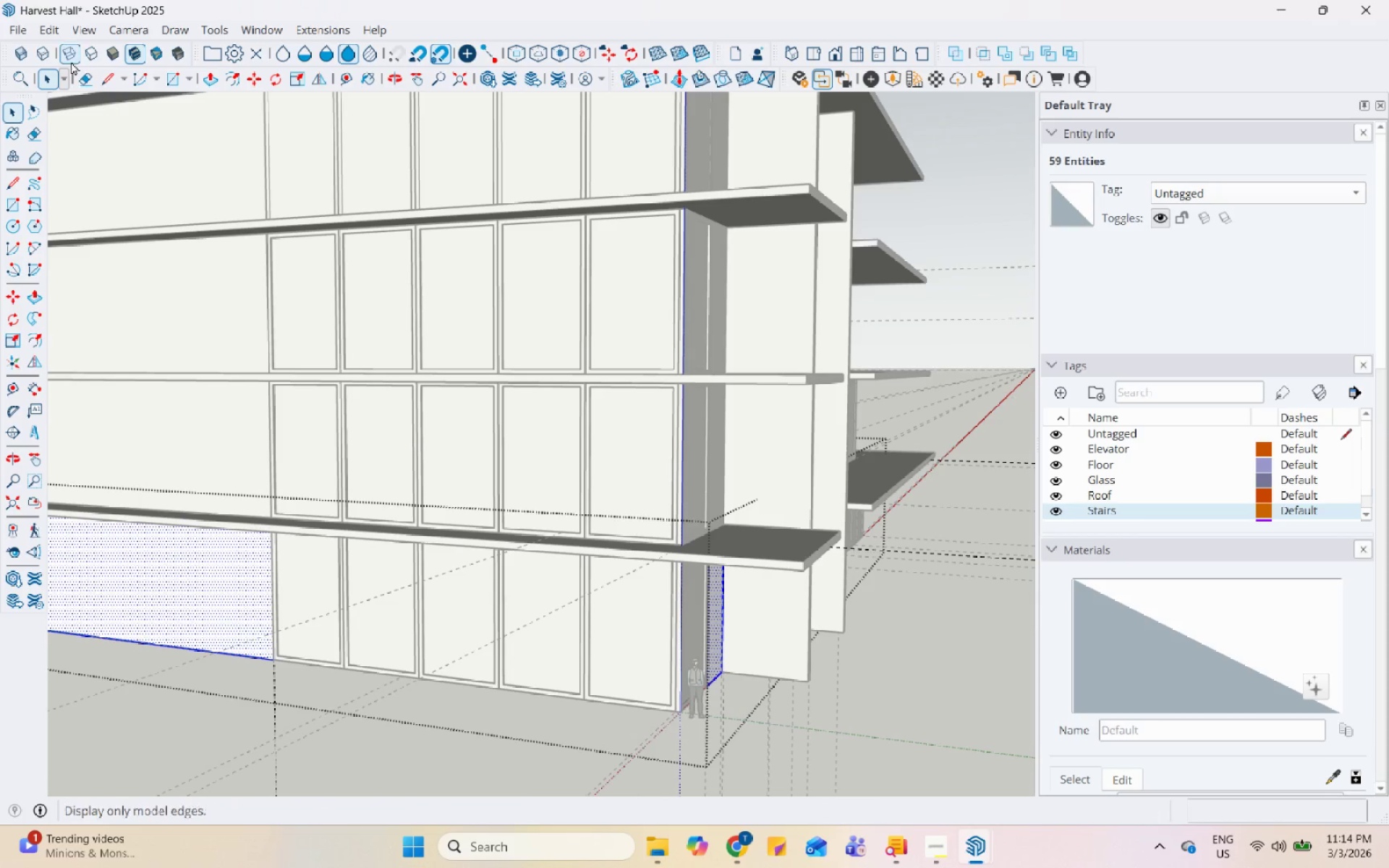 
left_click([55, 25])
 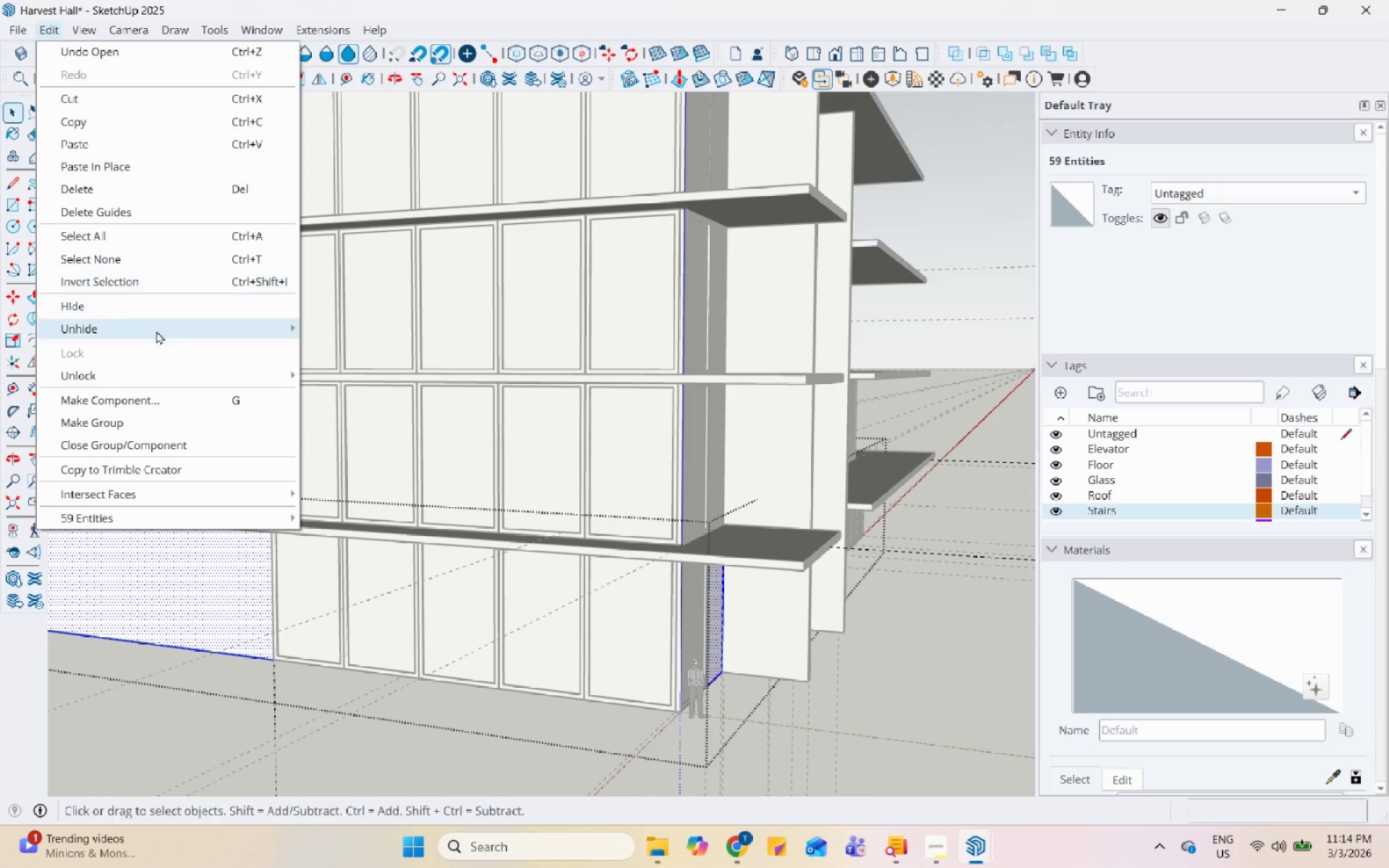 
double_click([93, 31])
 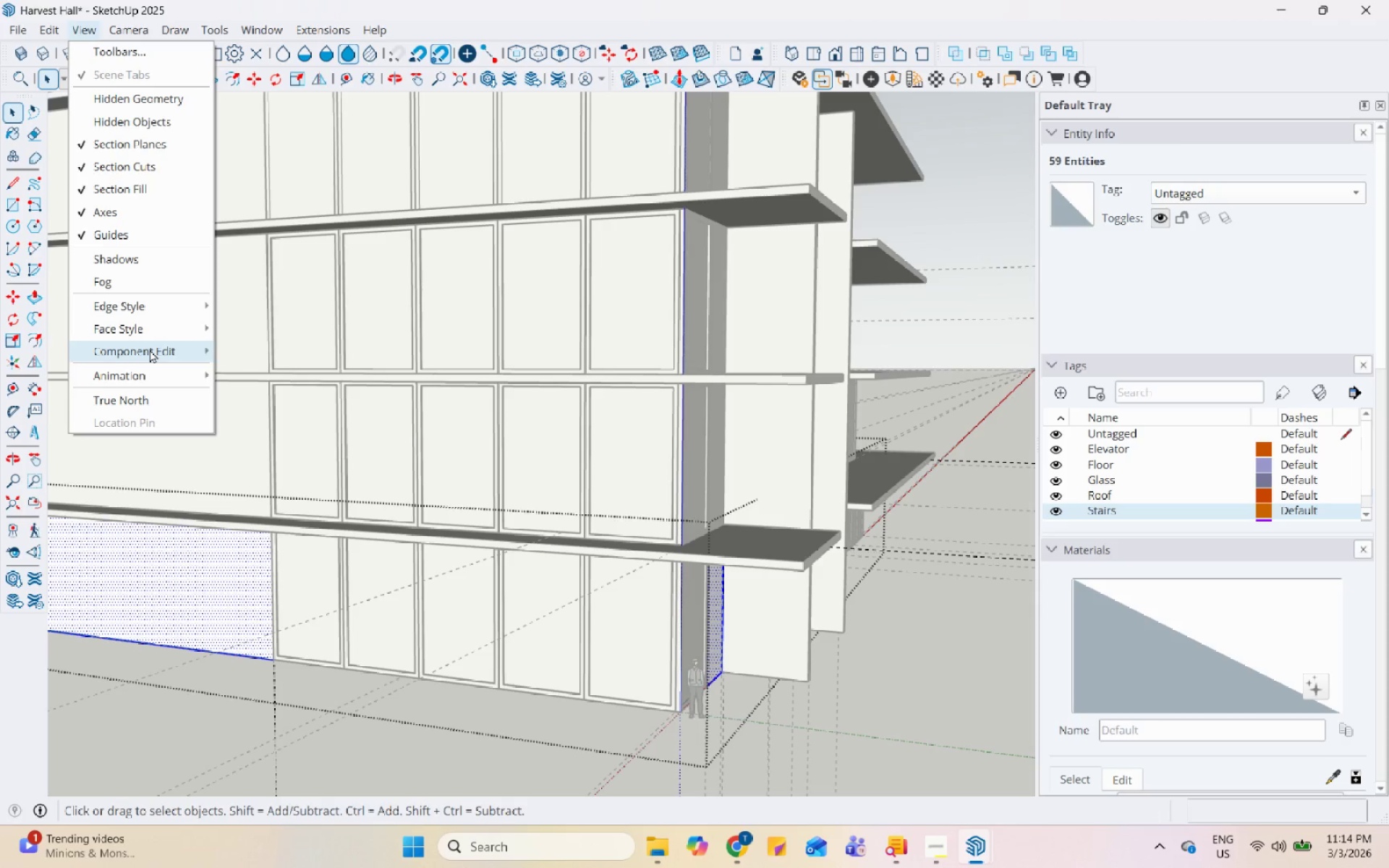 
double_click([237, 354])
 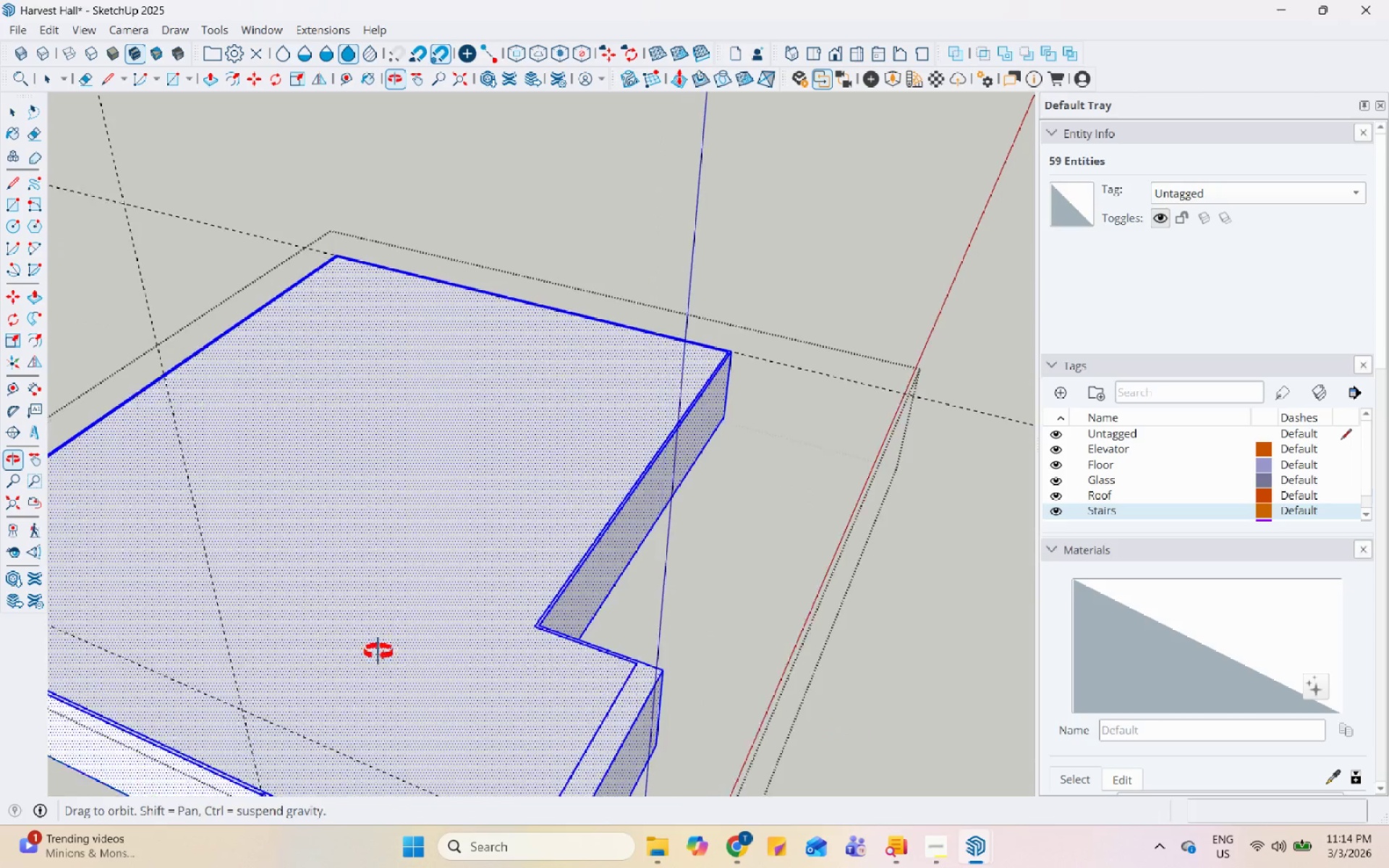 
left_click([575, 495])
 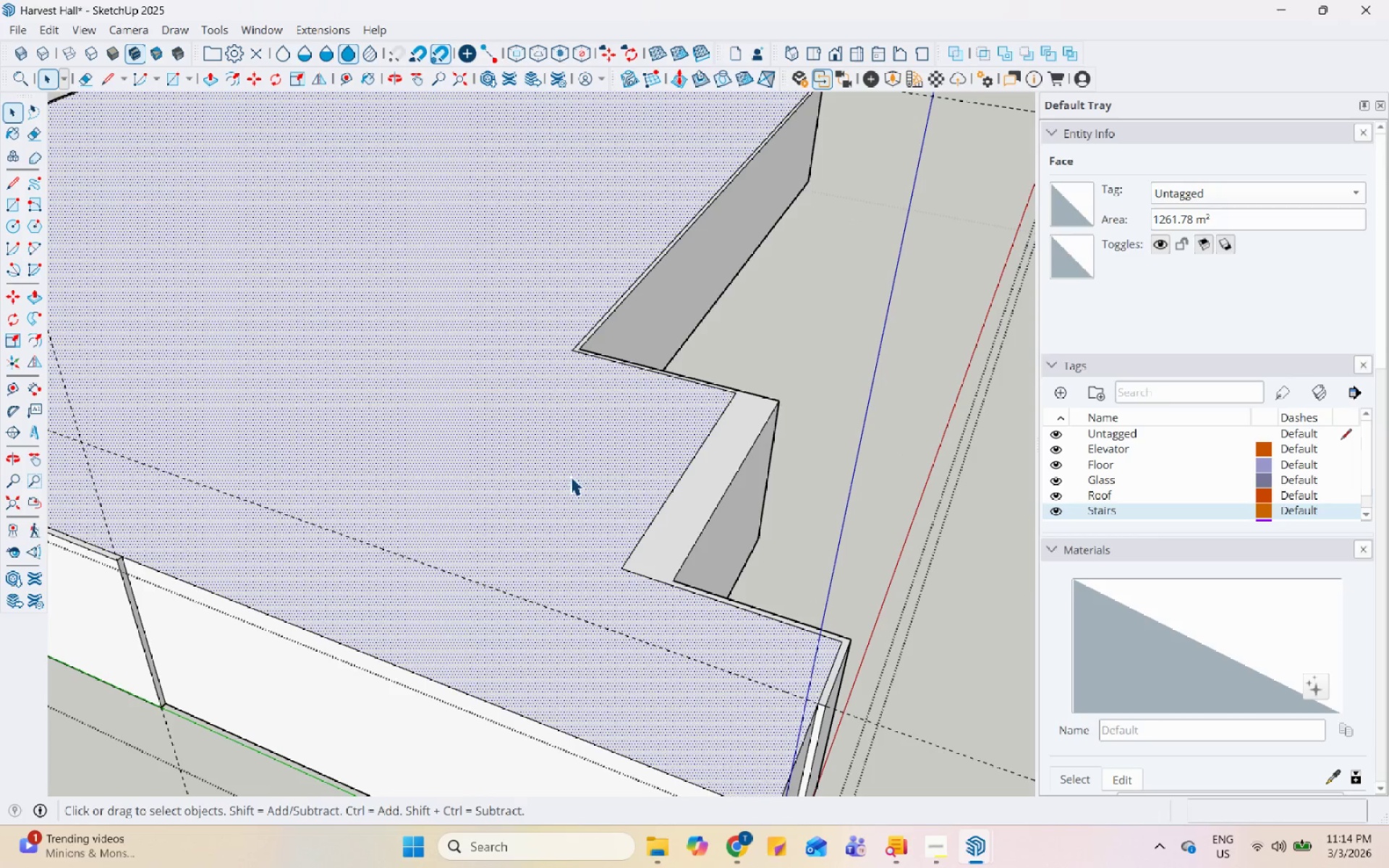 
scroll: coordinate [742, 634], scroll_direction: up, amount: 7.0
 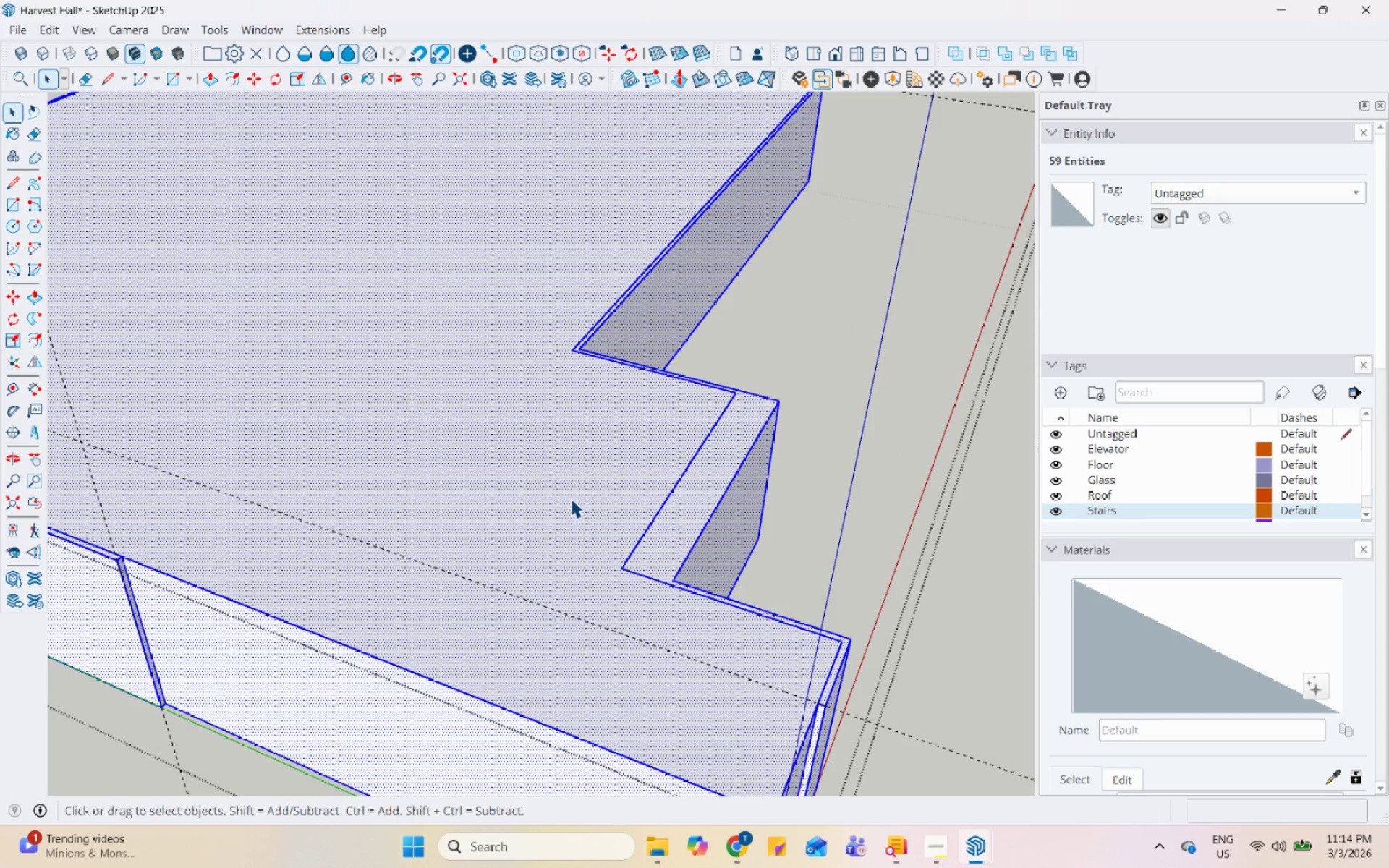 
key(P)
 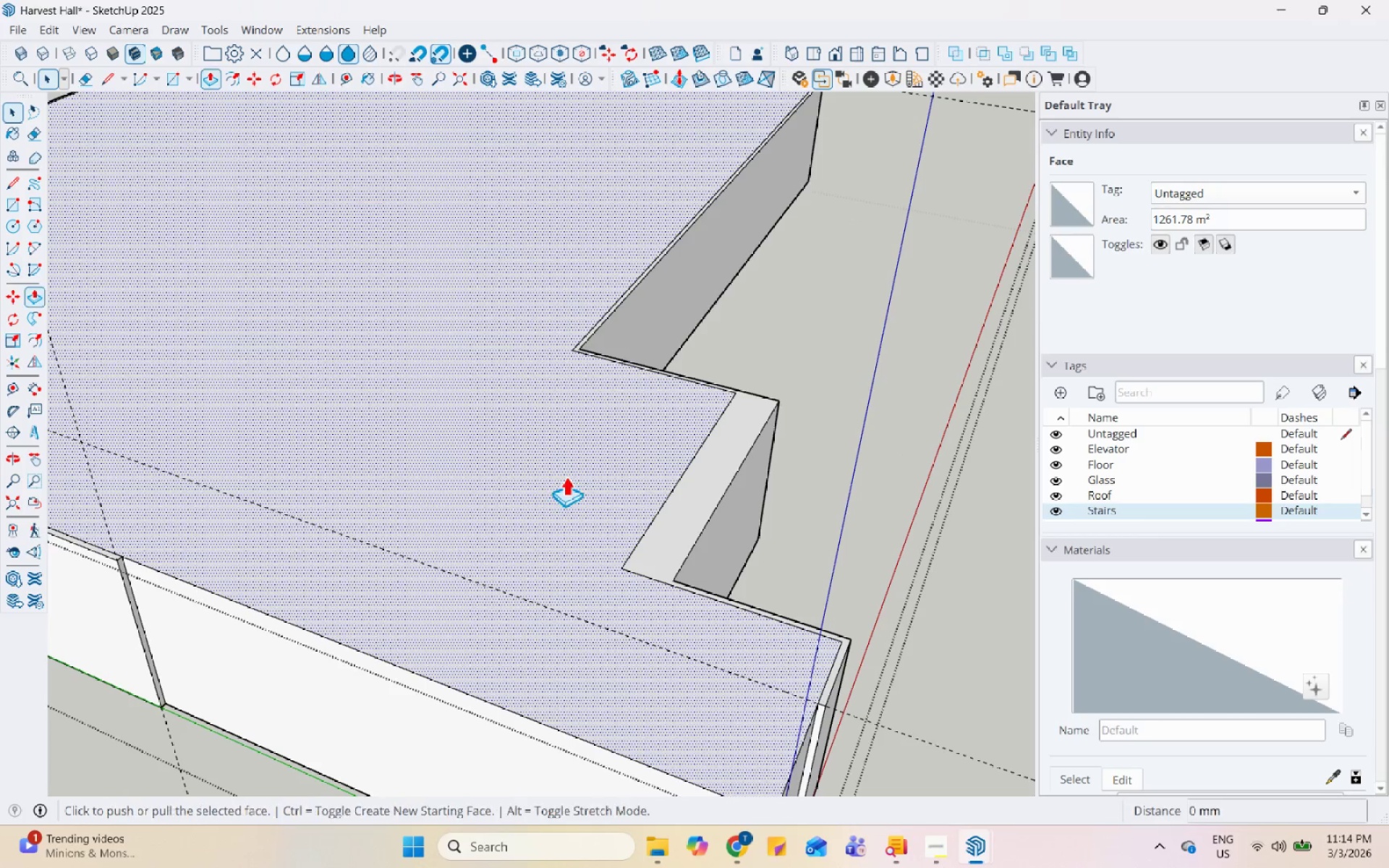 
left_click([566, 476])
 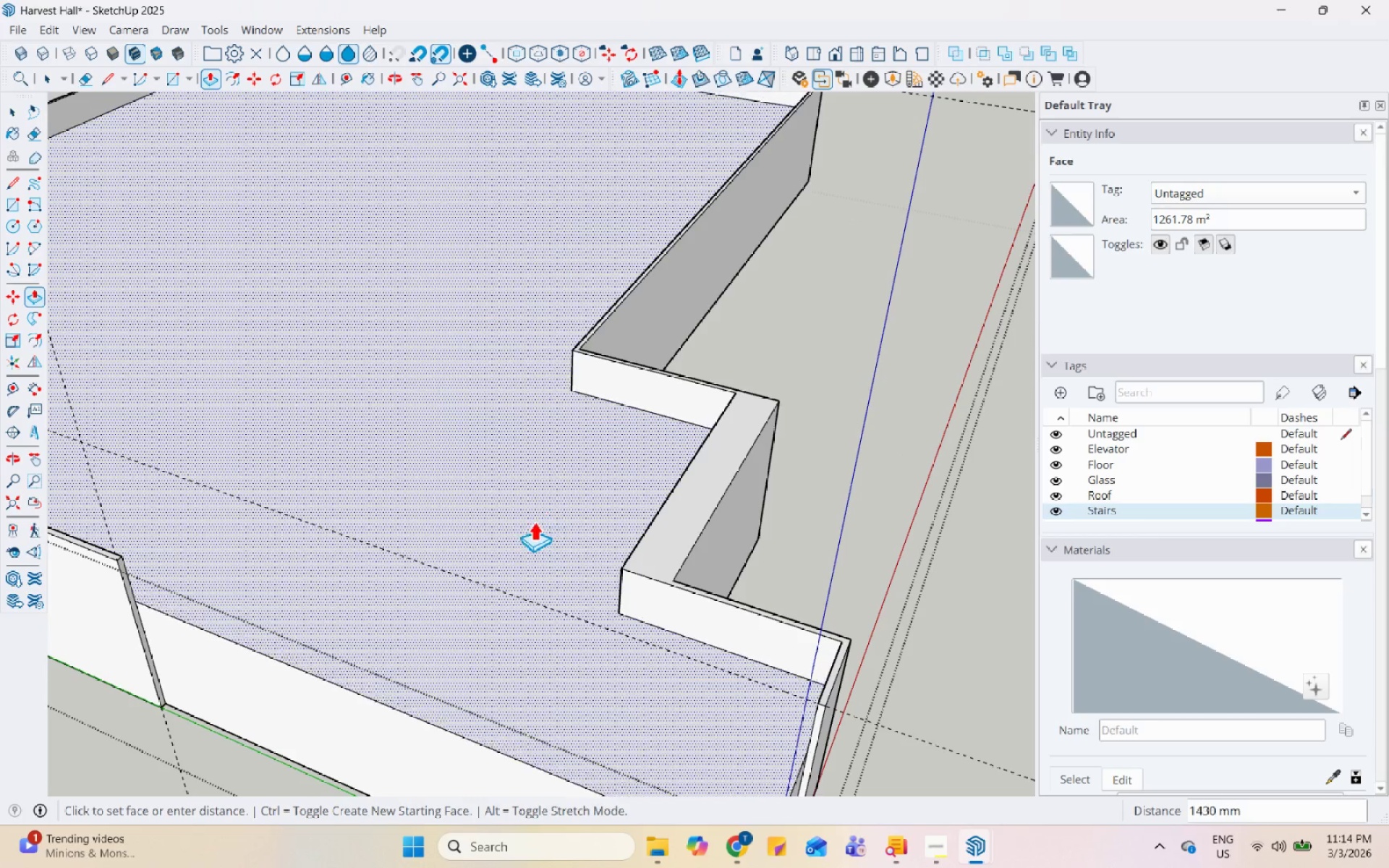 
scroll: coordinate [501, 534], scroll_direction: down, amount: 6.0
 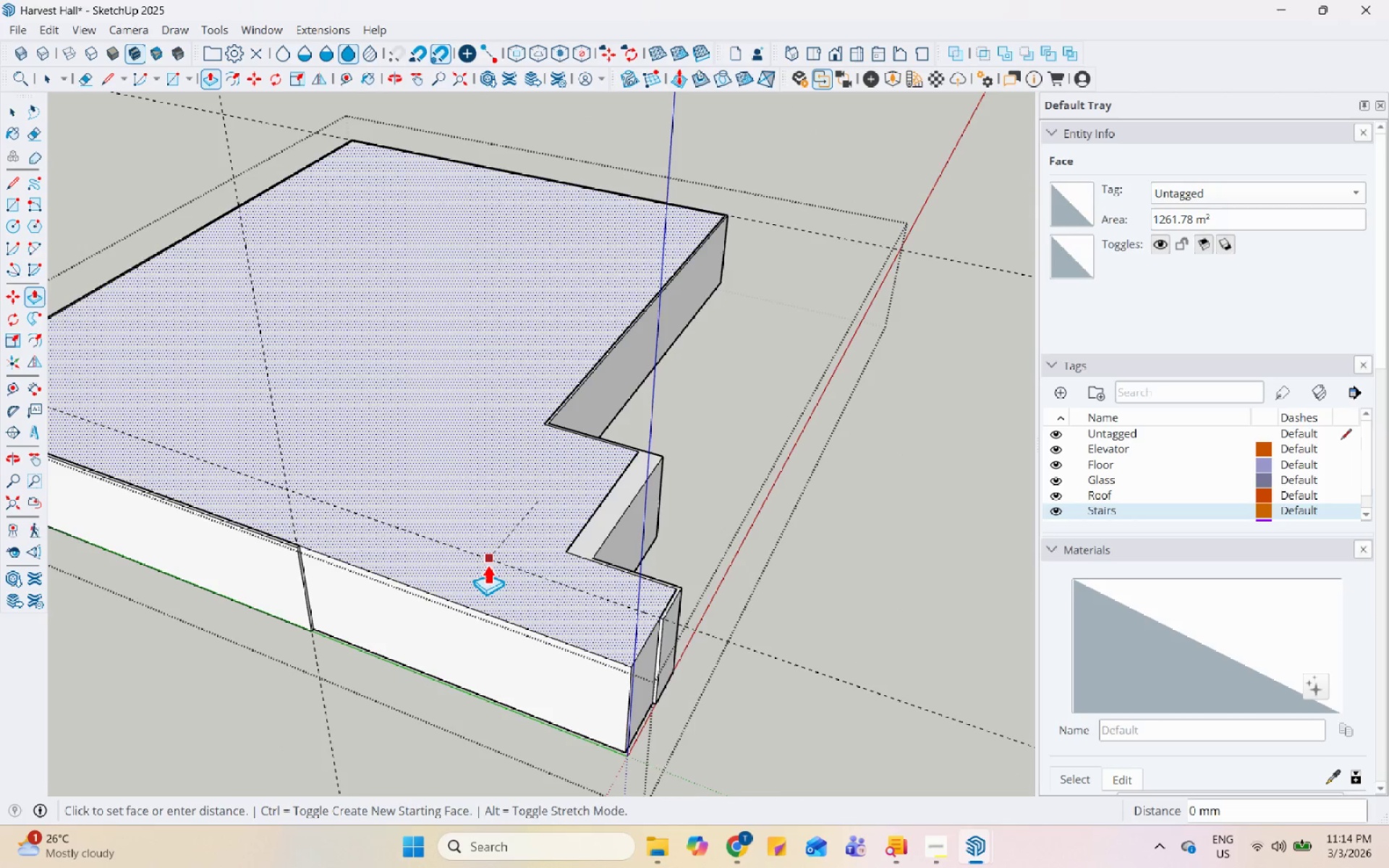 
key(Space)
 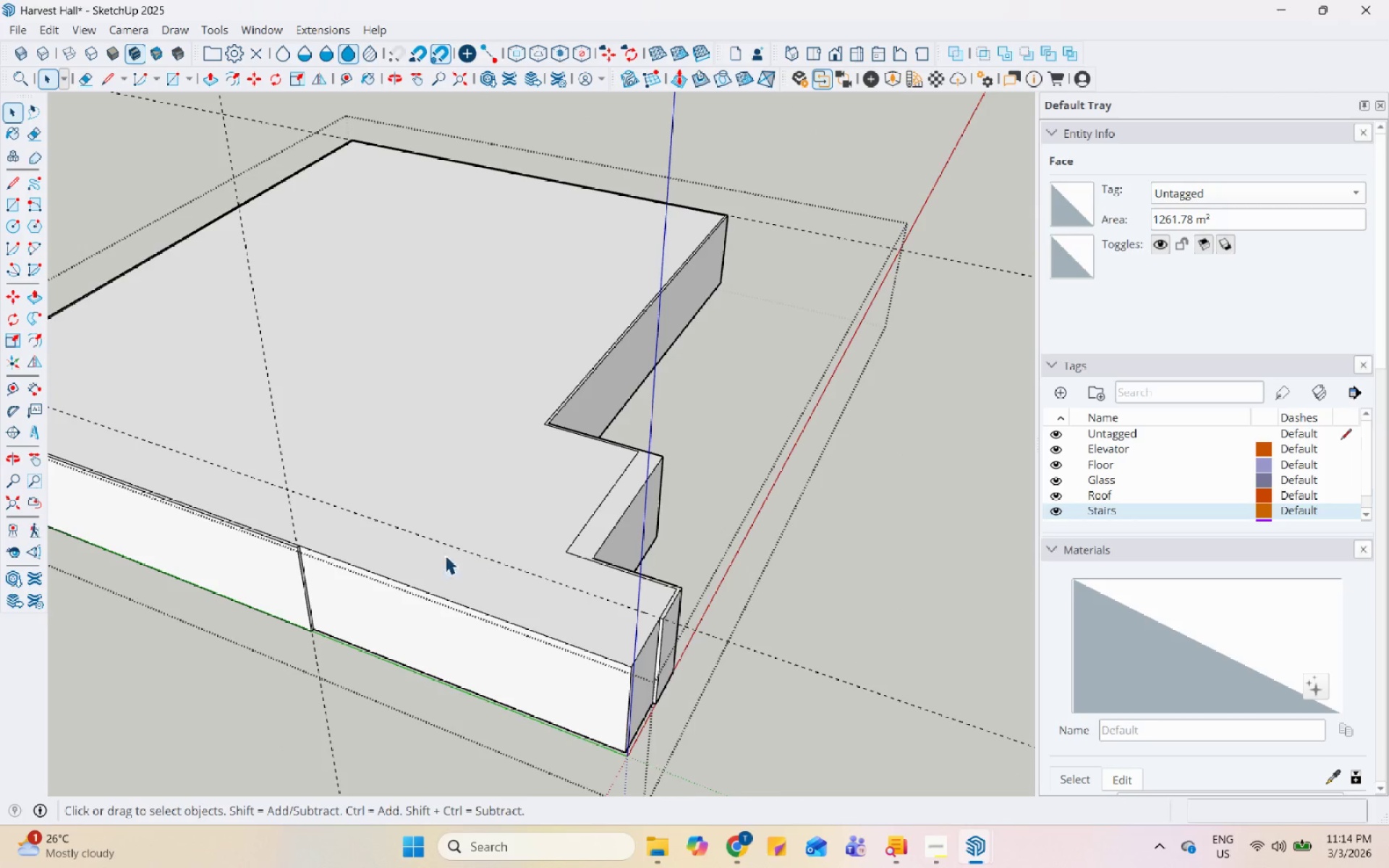 
scroll: coordinate [331, 631], scroll_direction: up, amount: 15.0
 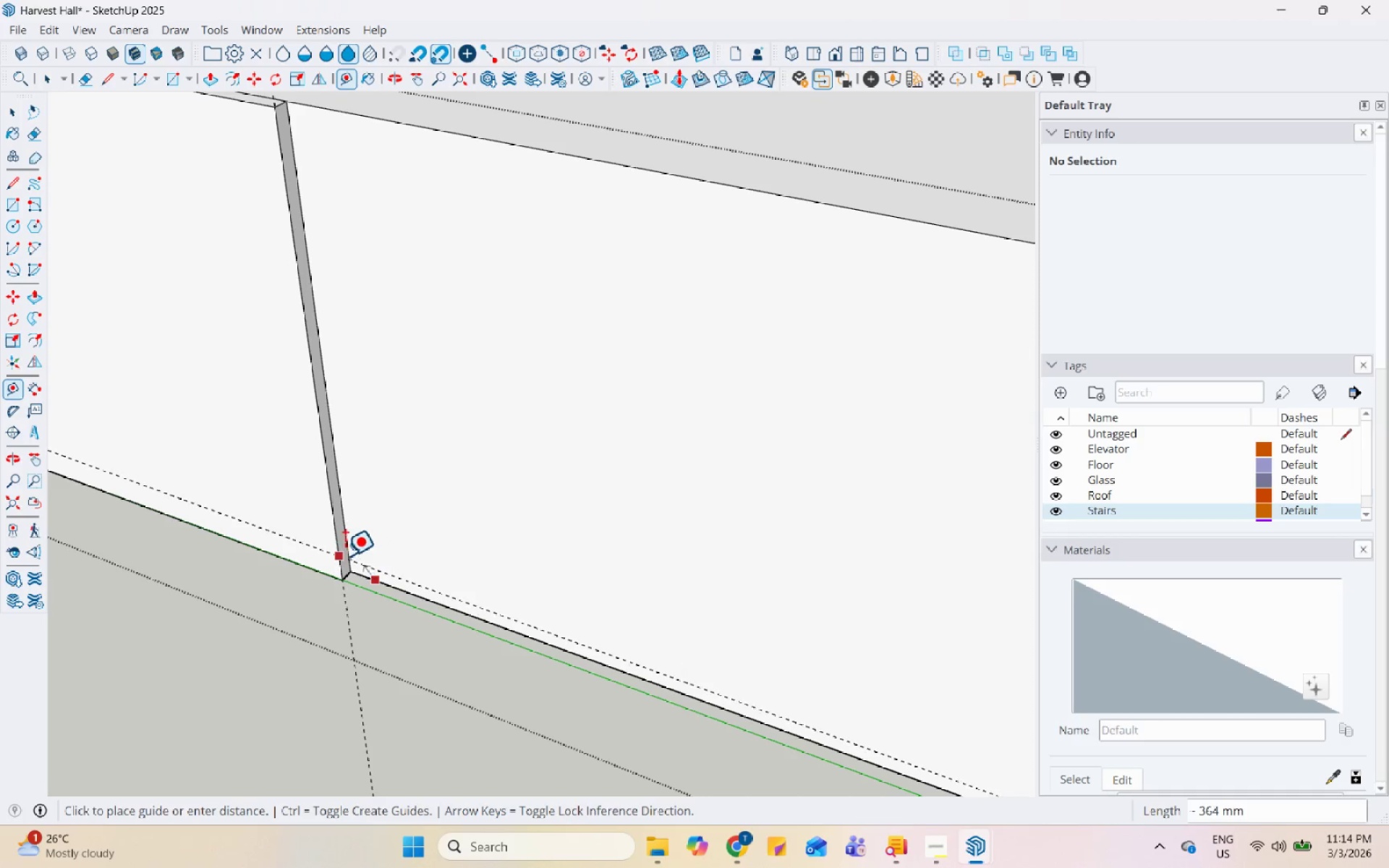 
key(Numpad2)
 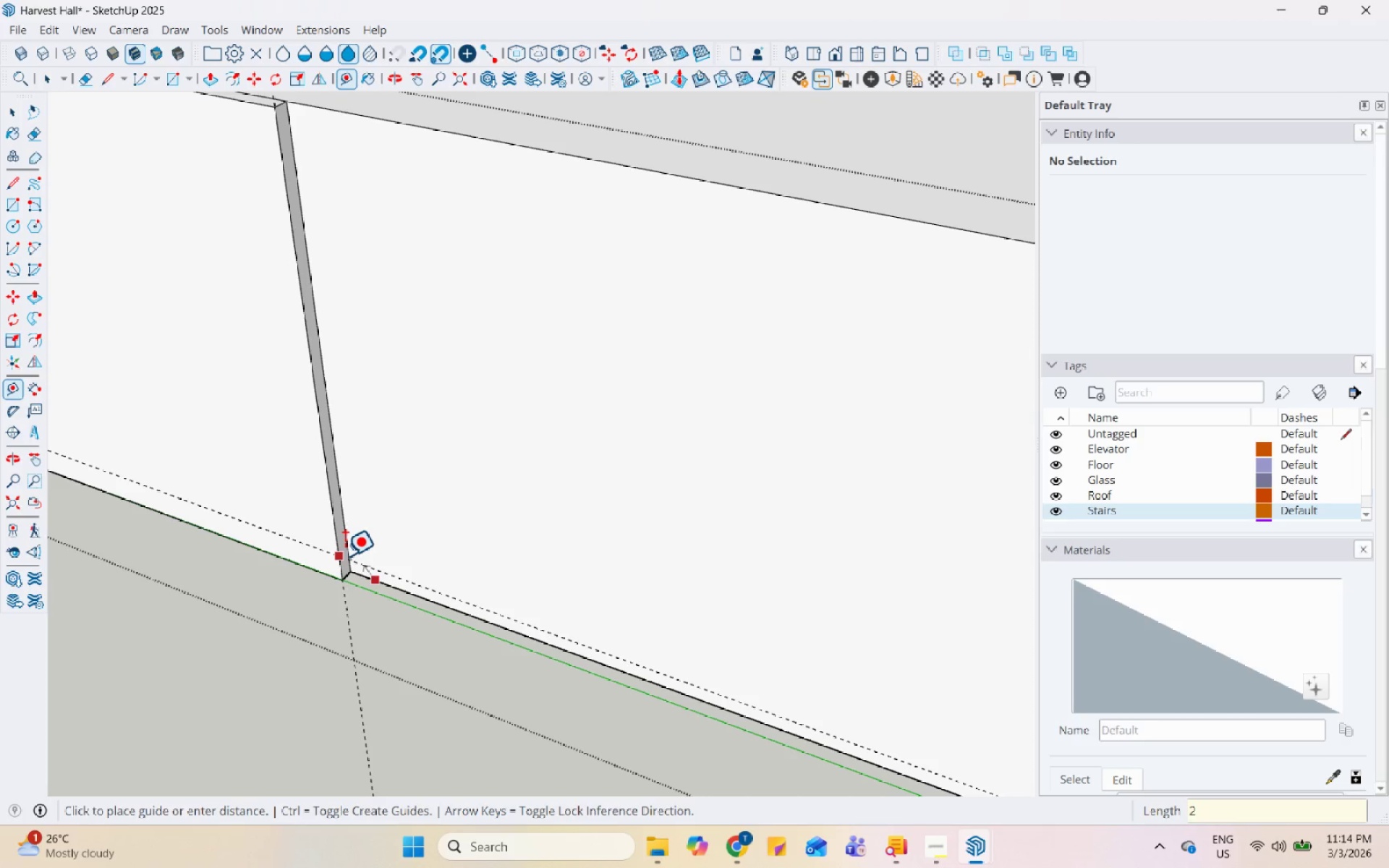 
key(Numpad0)
 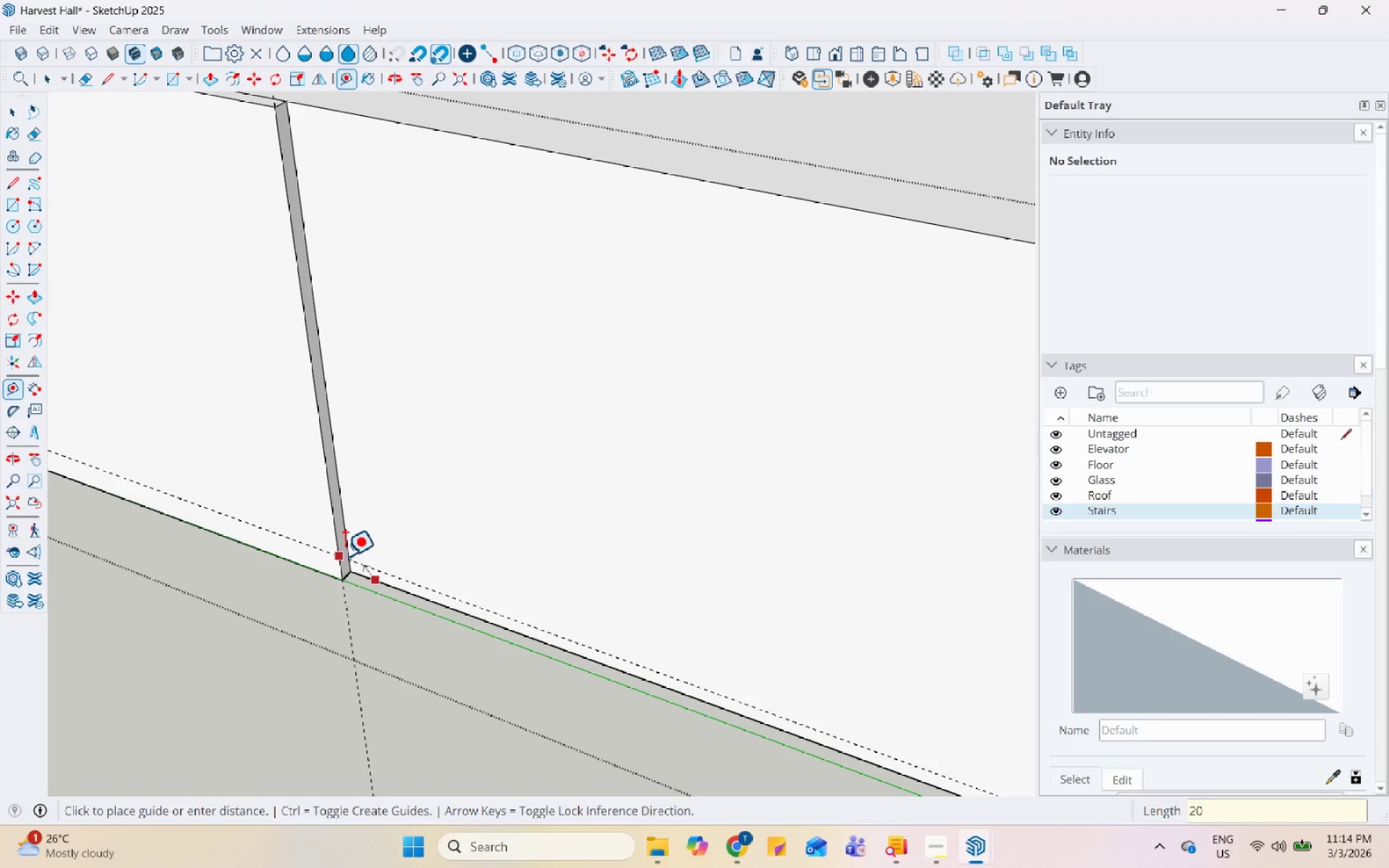 
key(Numpad0)
 